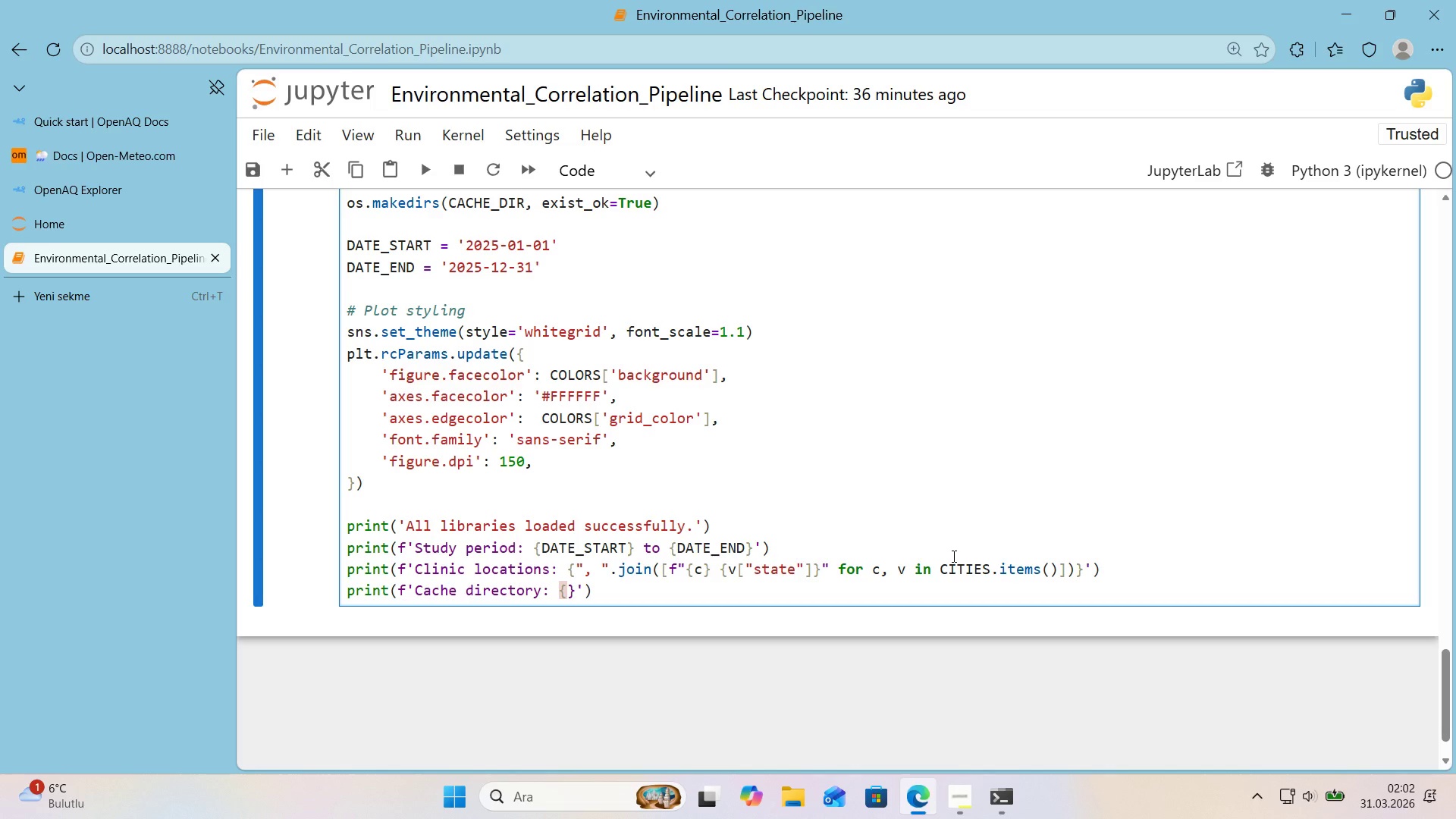 
type(CACHE_DUR)
key(Backspace)
key(Backspace)
type(IR)
 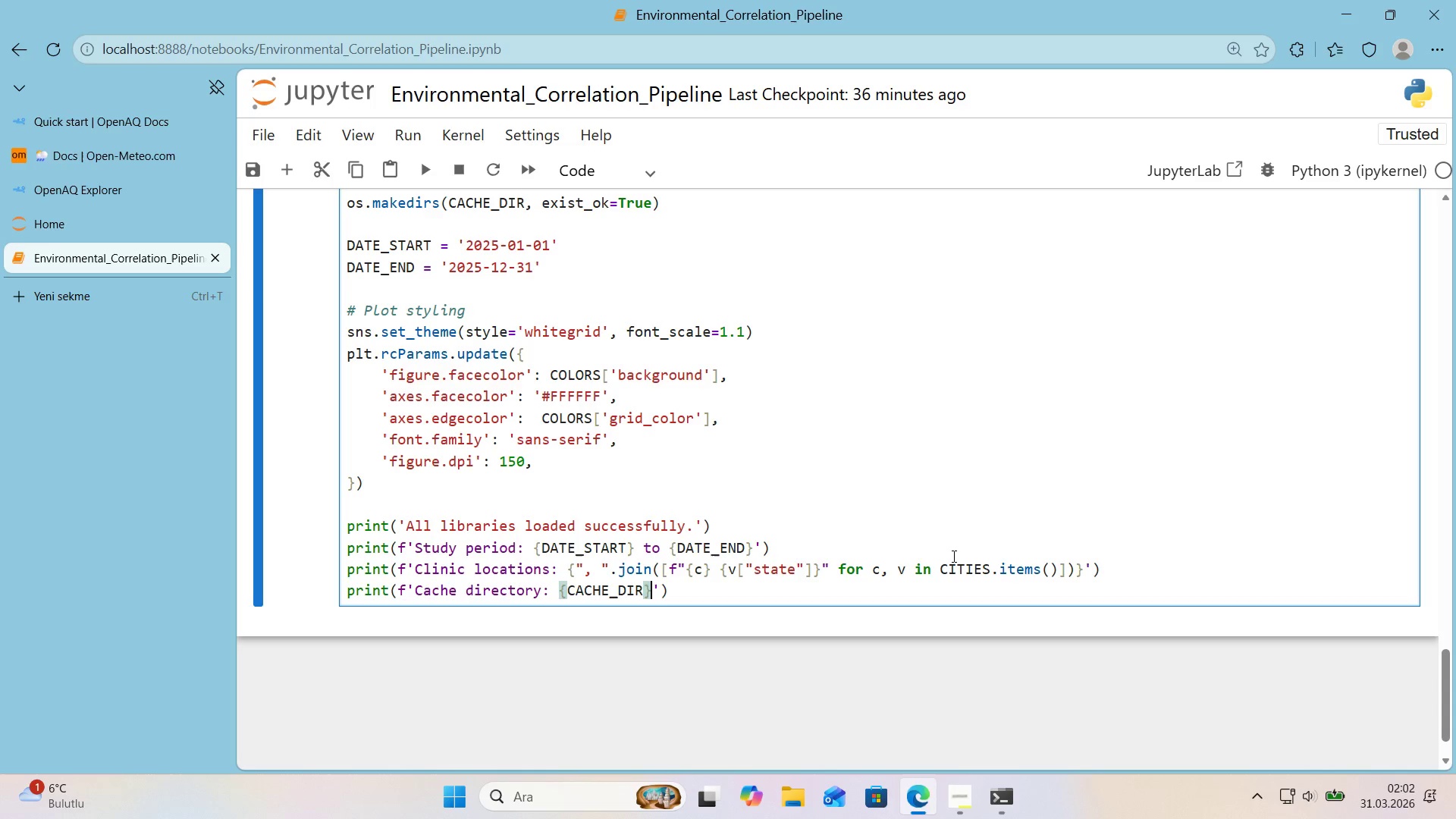 
 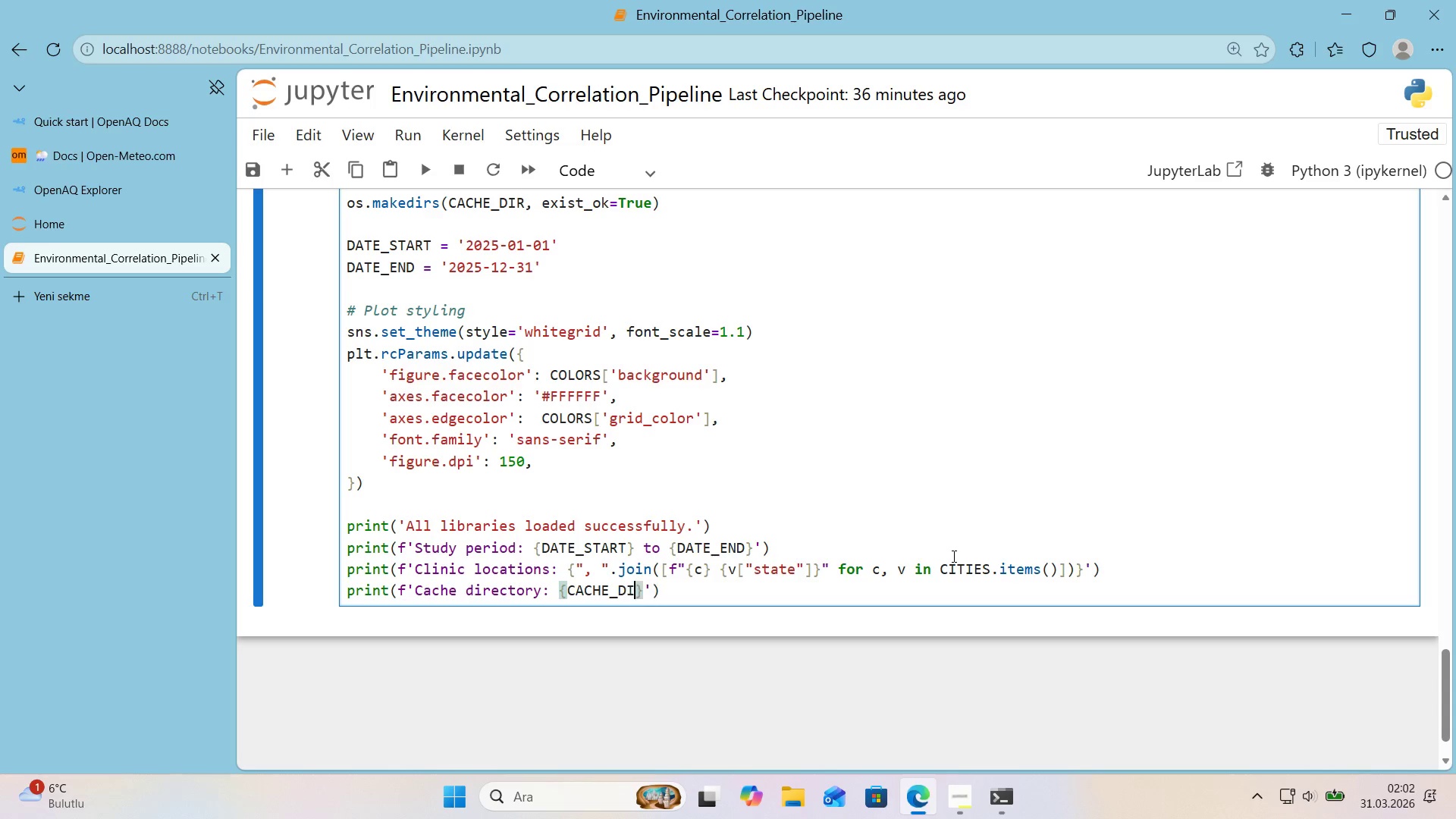 
key(ArrowRight)
 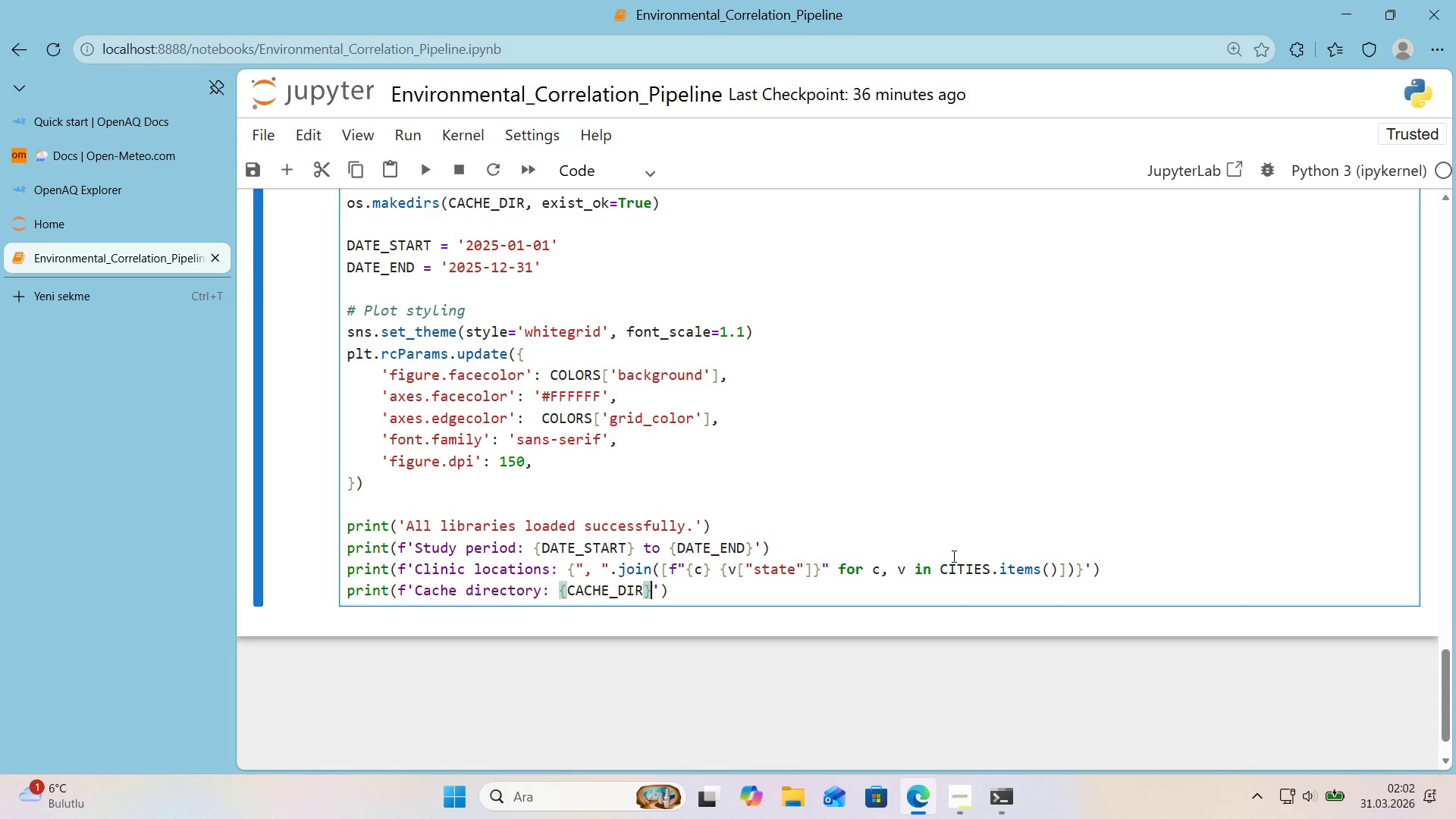 
key(Shift+7)
 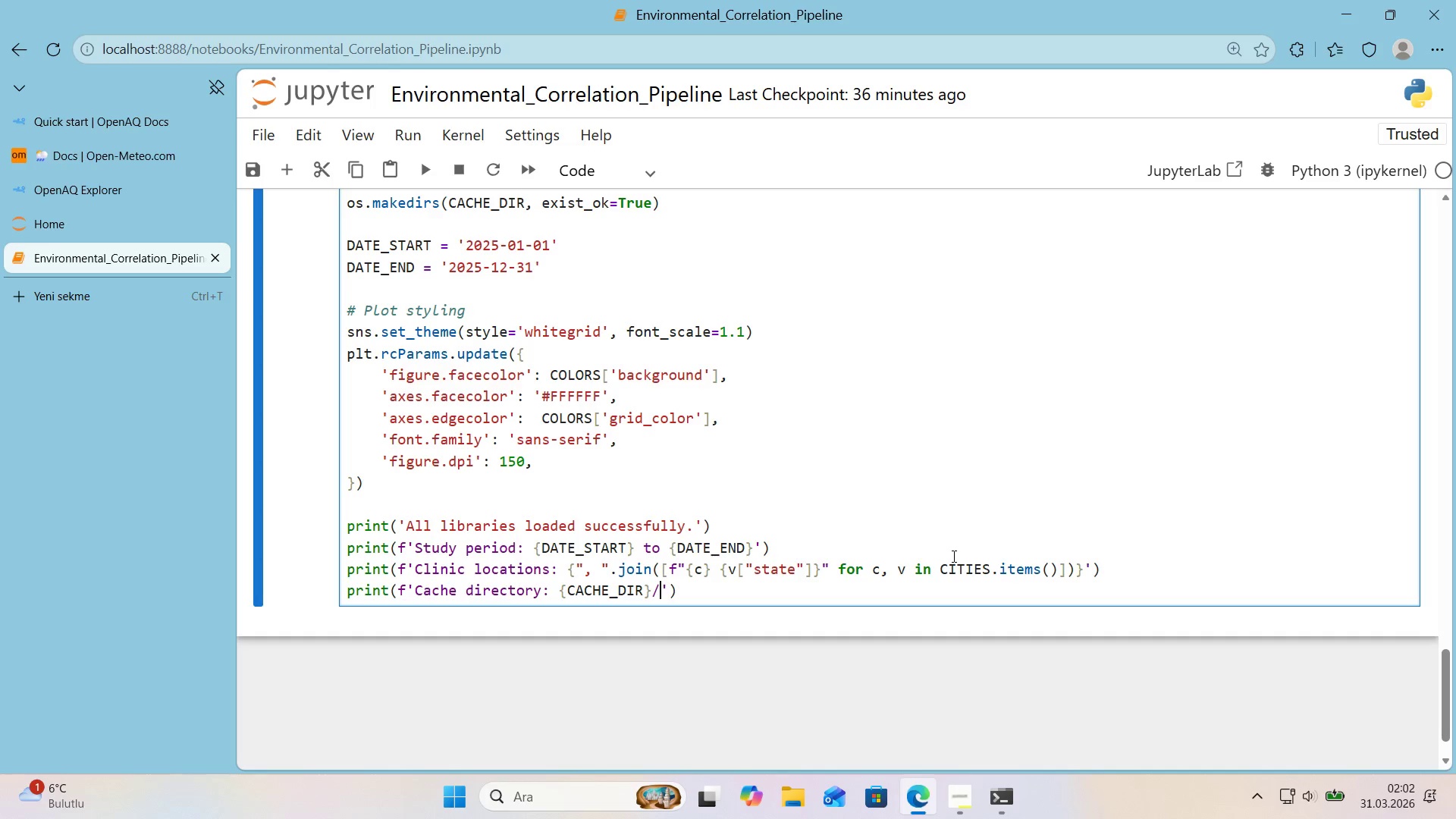 
key(CapsLock)
 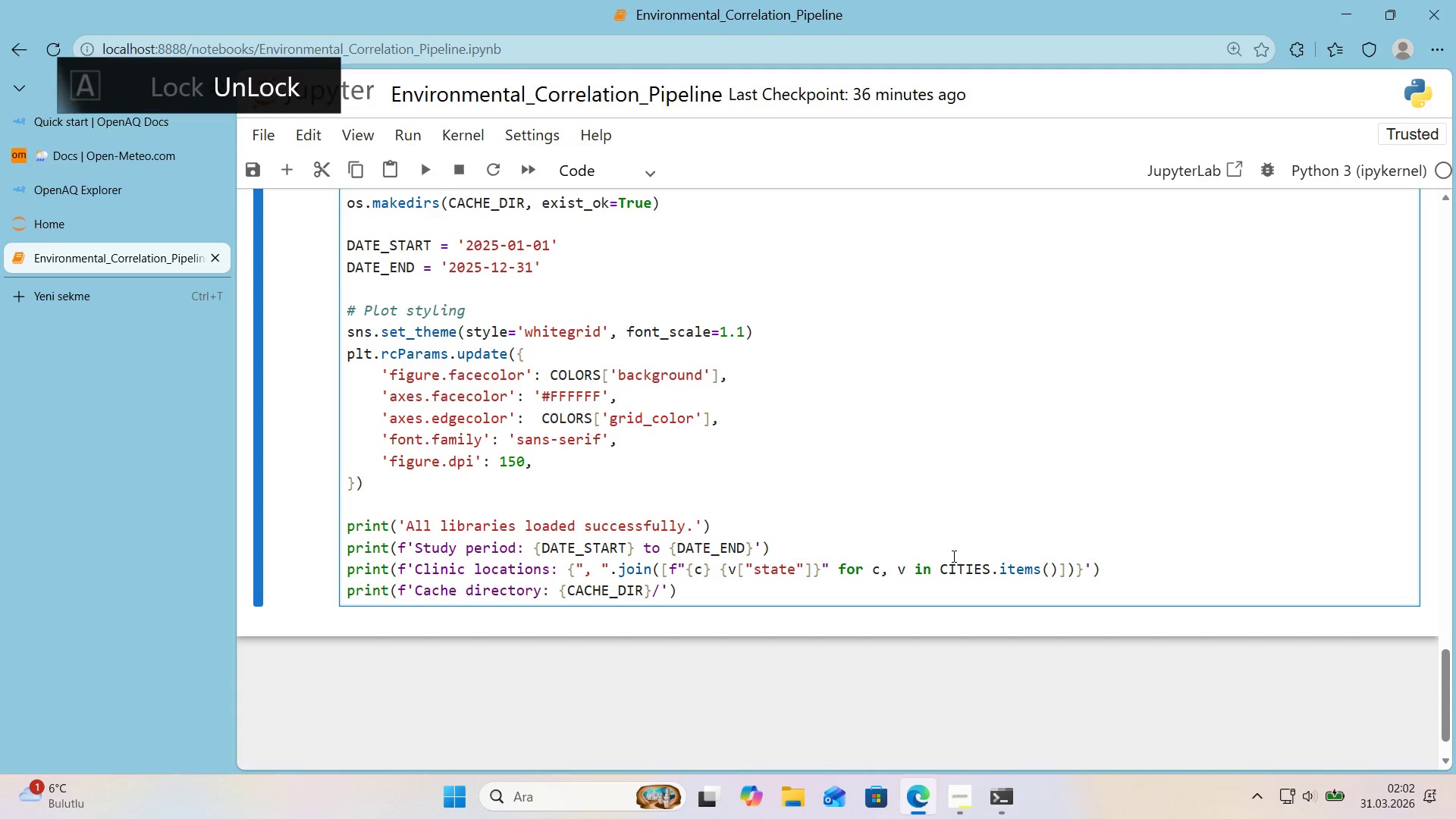 
key(ArrowRight)
 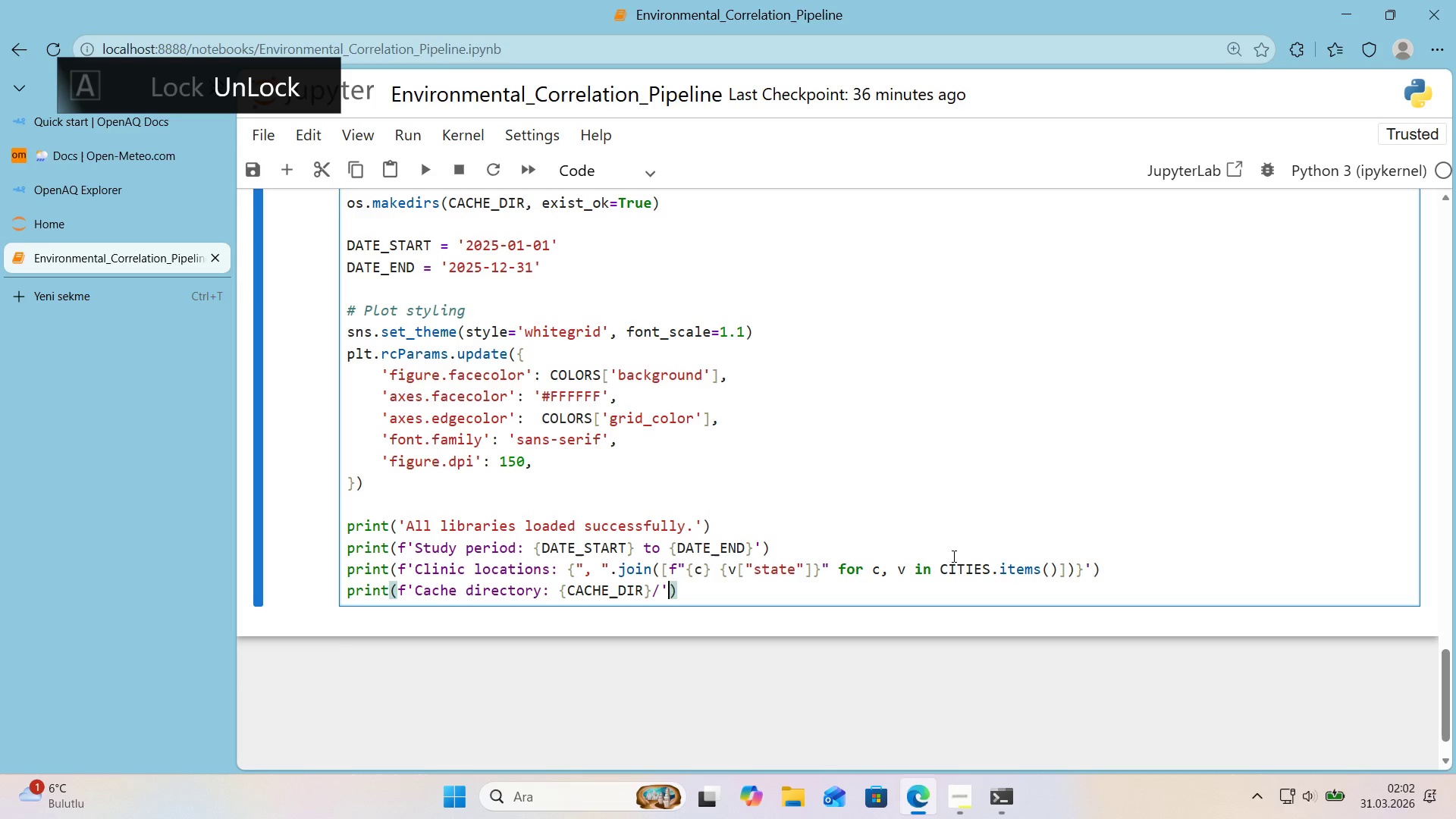 
key(ArrowRight)
 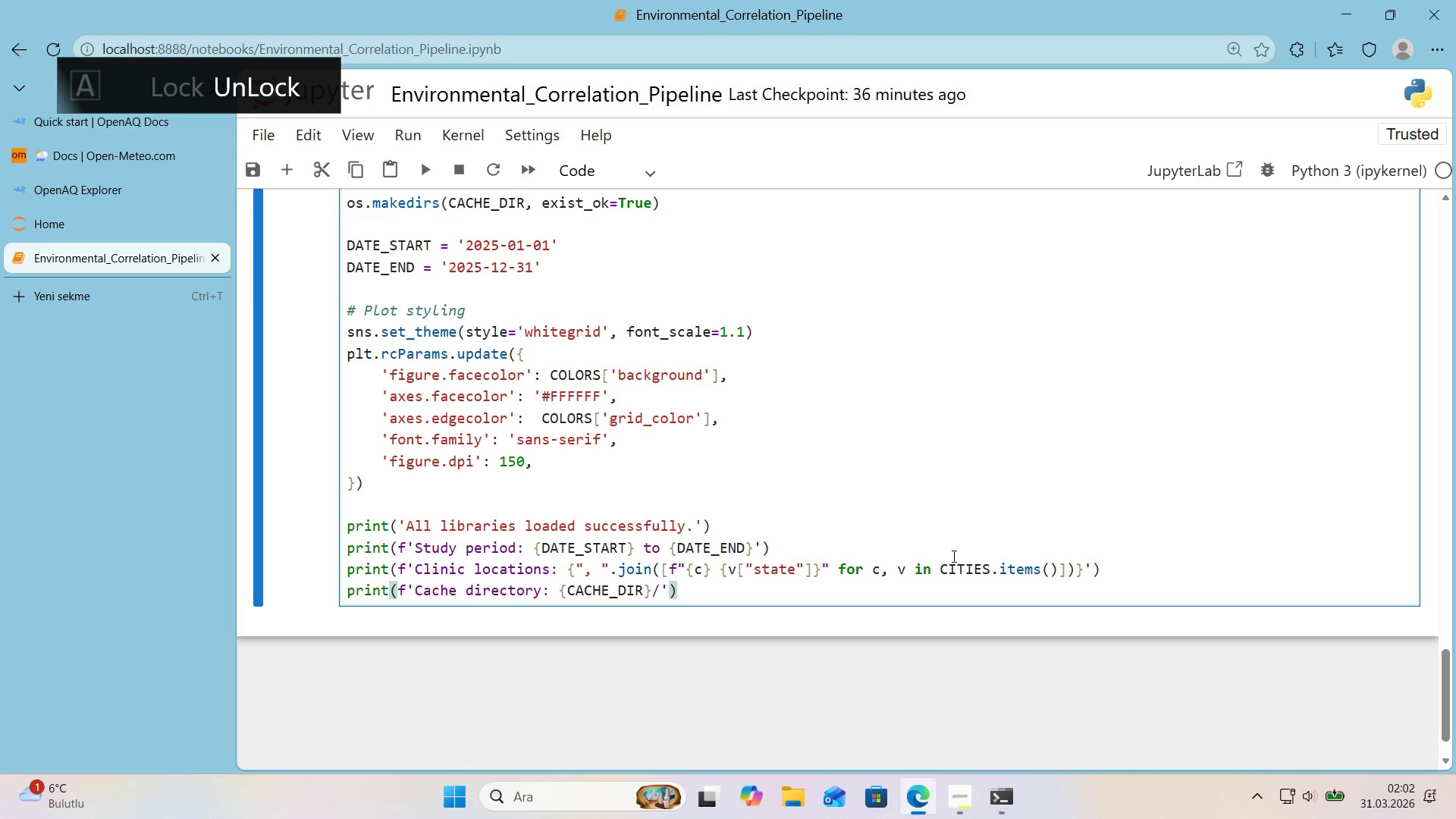 
key(Enter)
 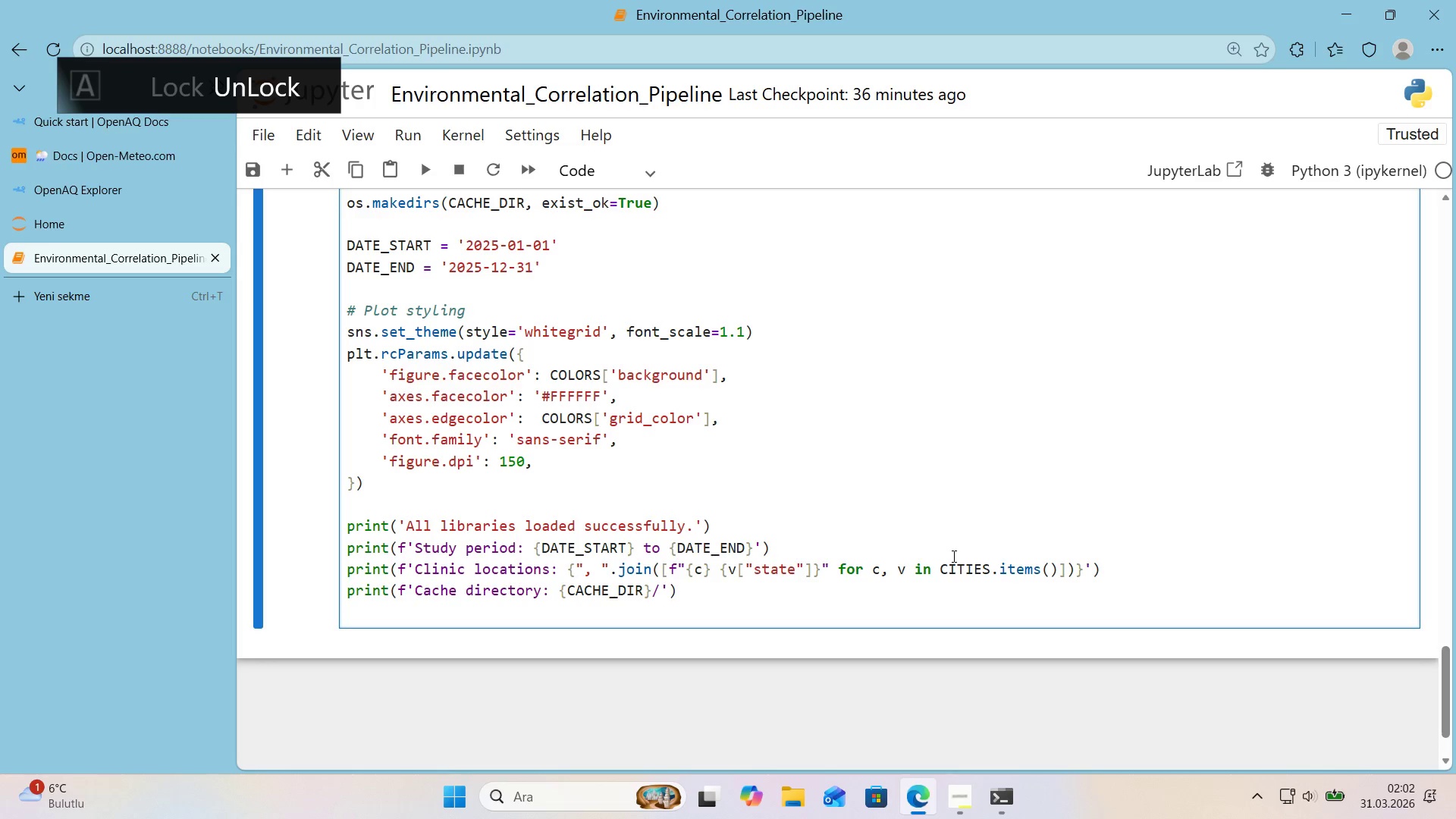 
key(Backspace)
 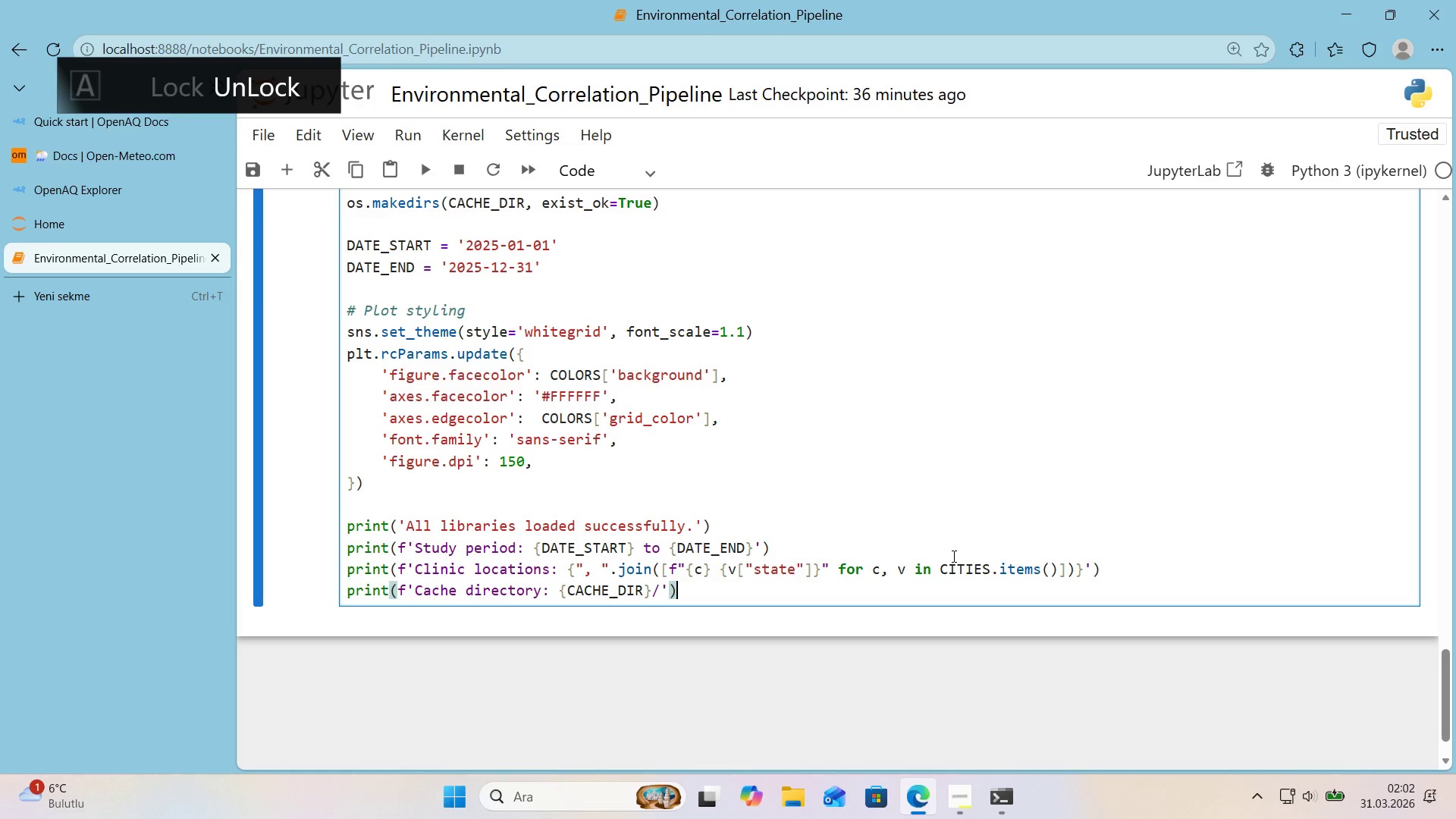 
key(Shift+Enter)
 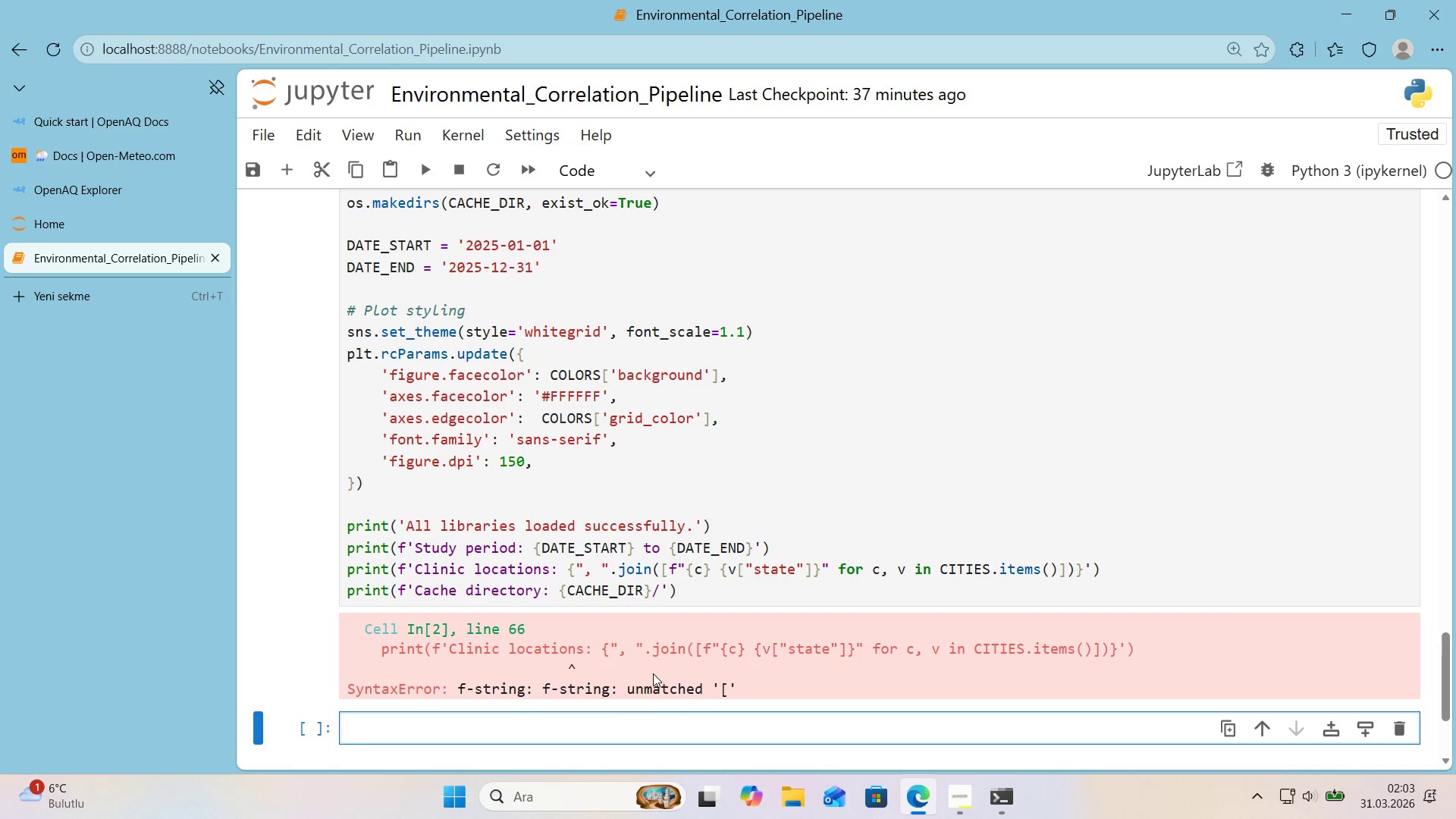 
wait(51.77)
 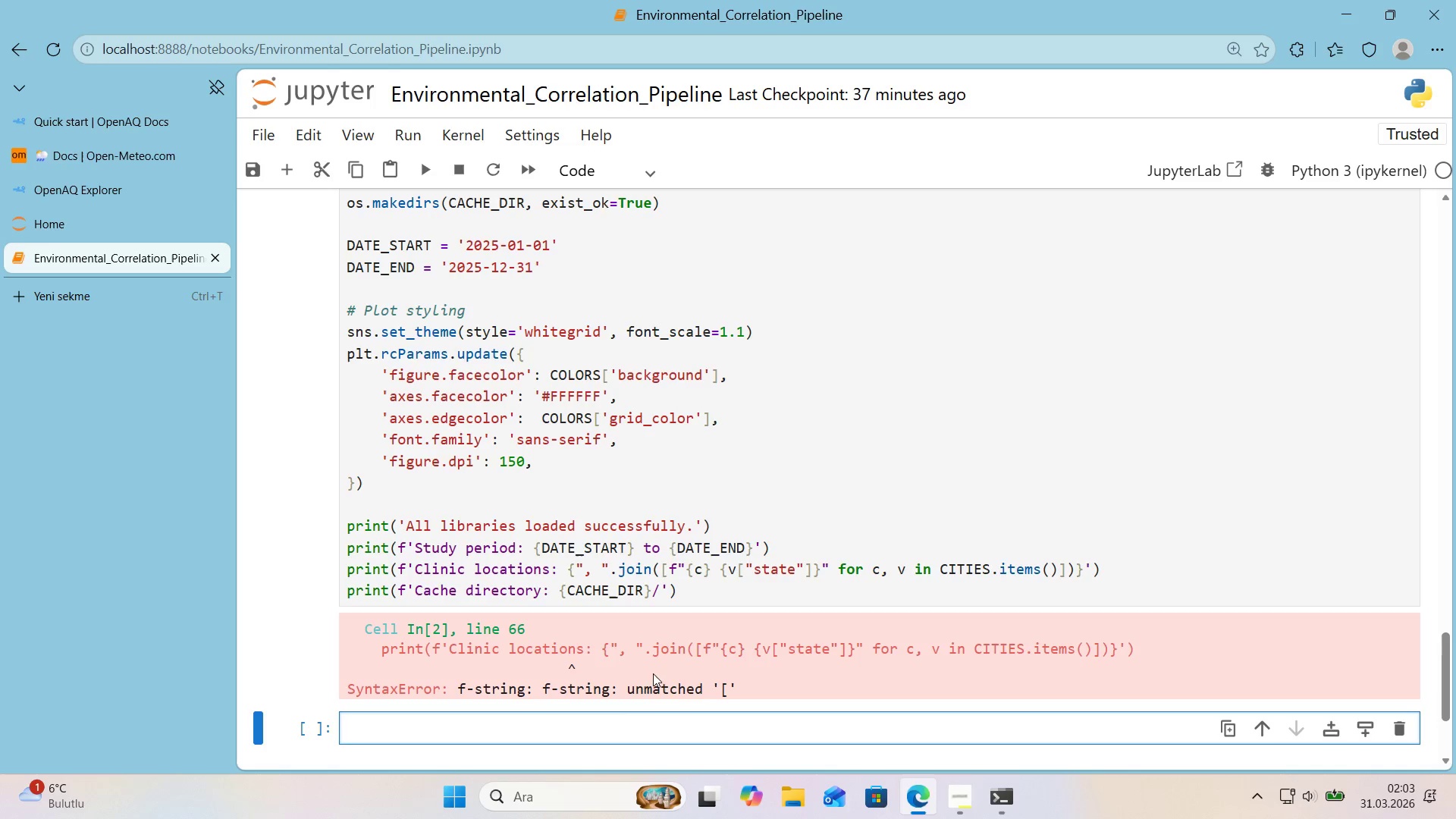 
left_click([1092, 569])
 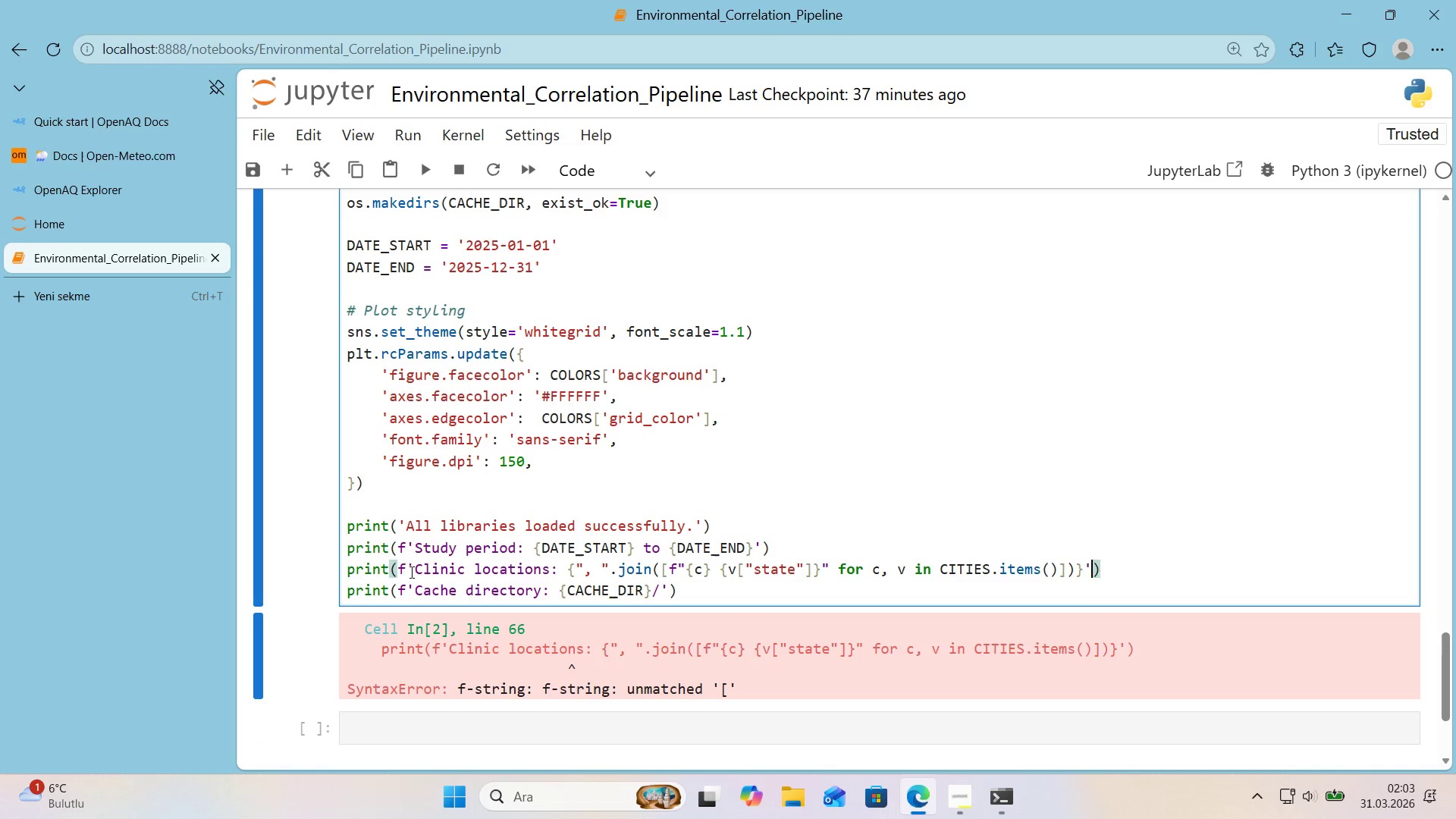 
double_click([412, 571])
 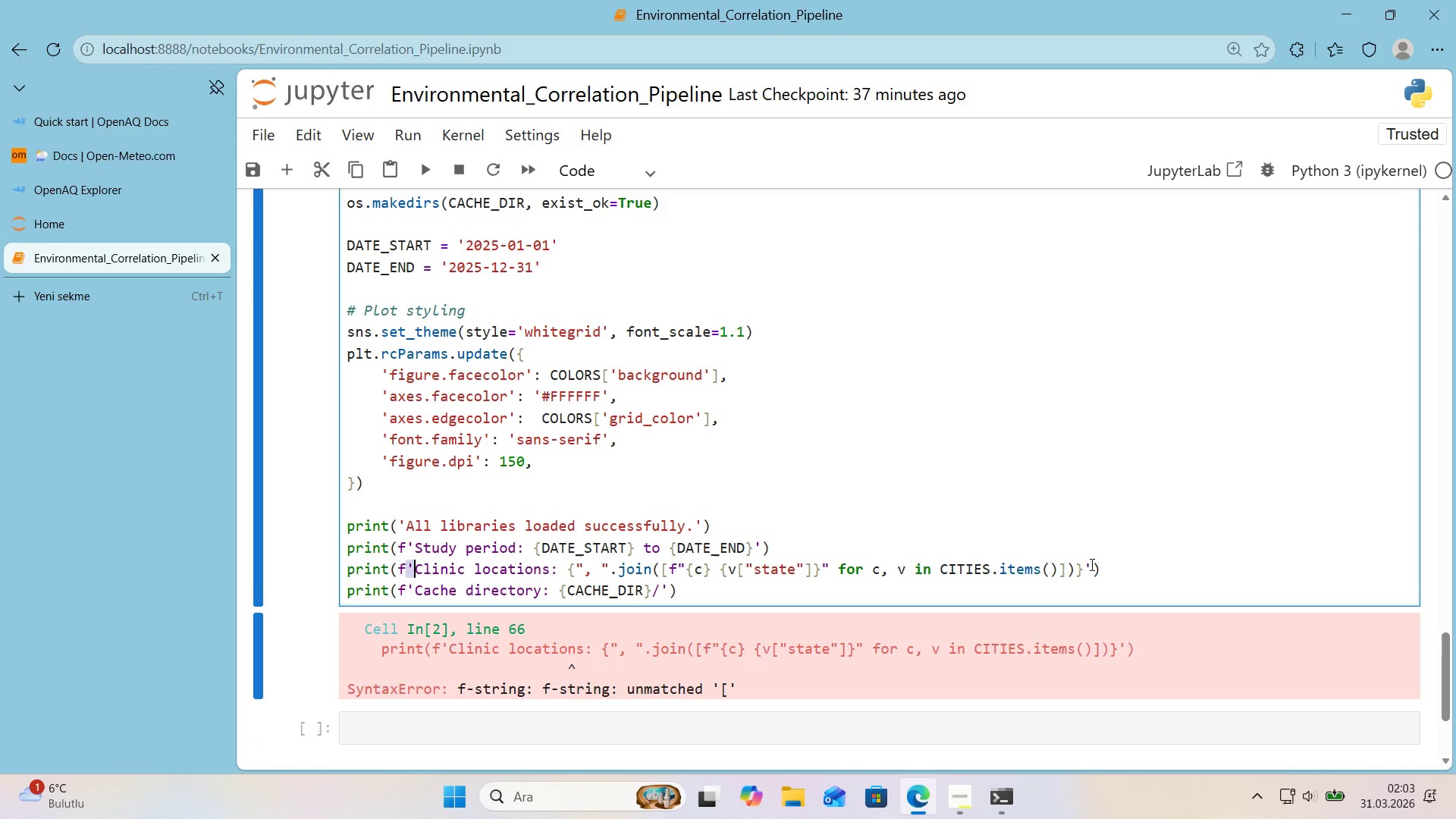 
double_click([1145, 566])
 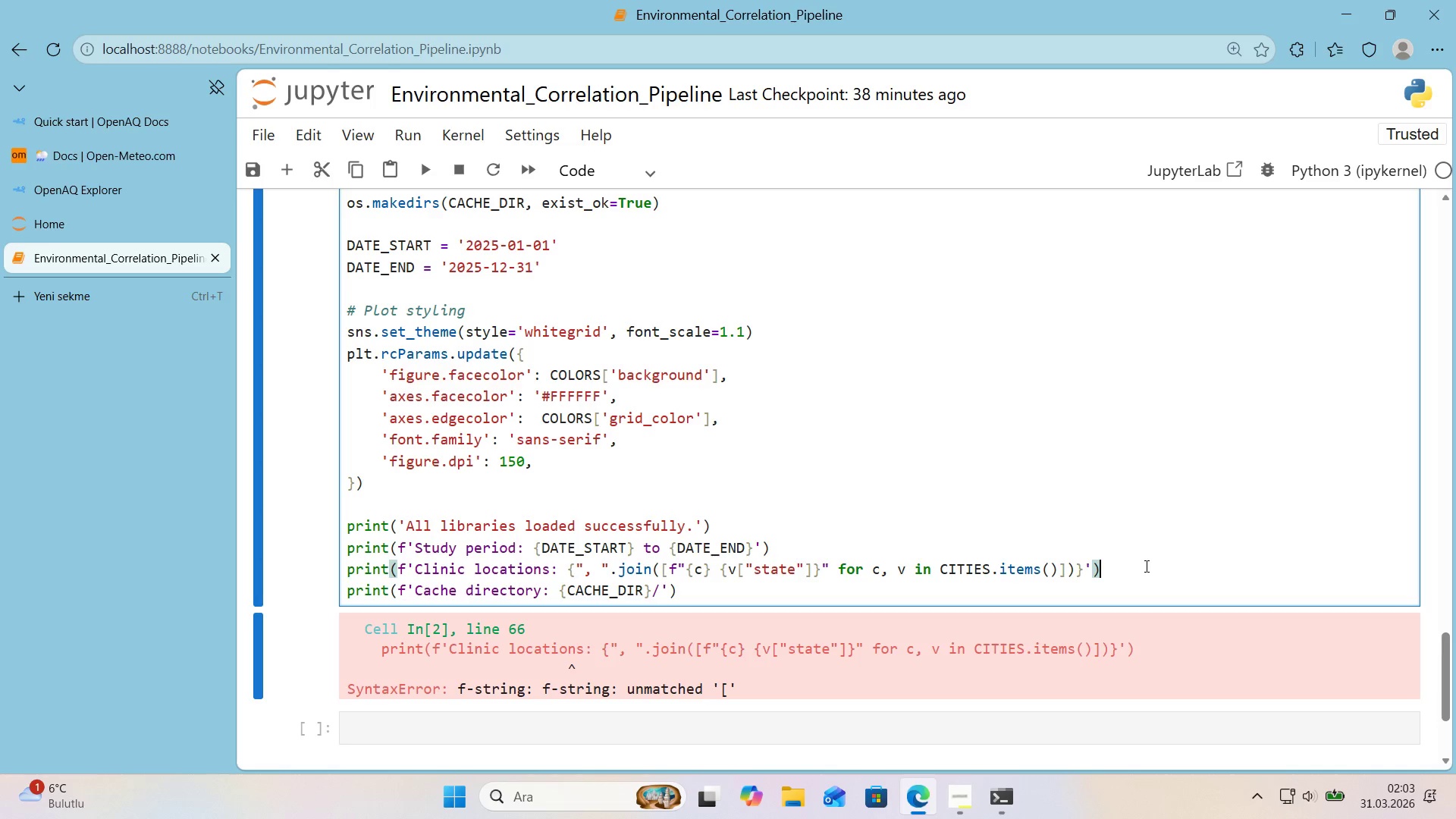 
wait(32.55)
 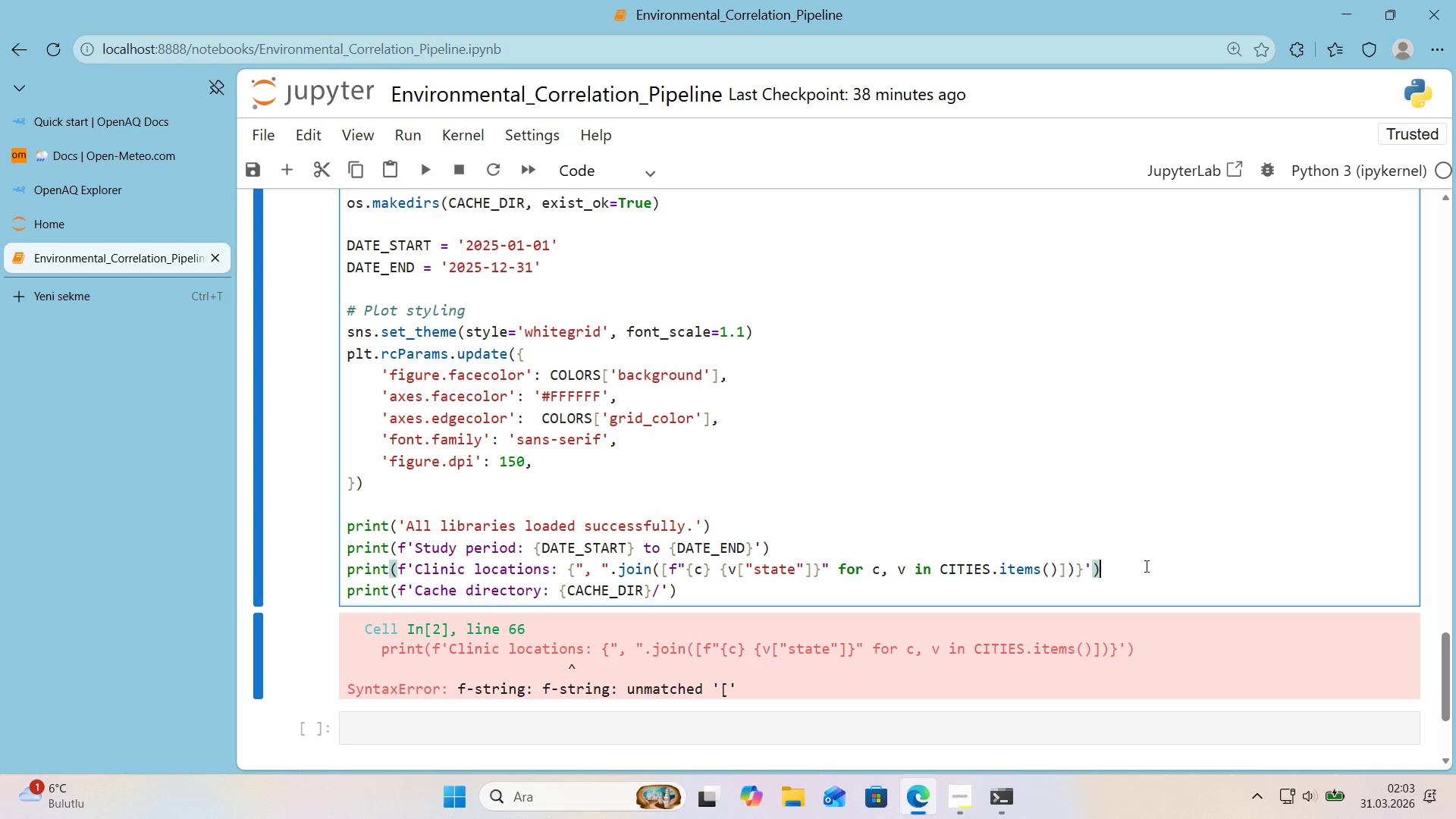 
scroll: coordinate [482, 557], scroll_direction: down, amount: 1.0
 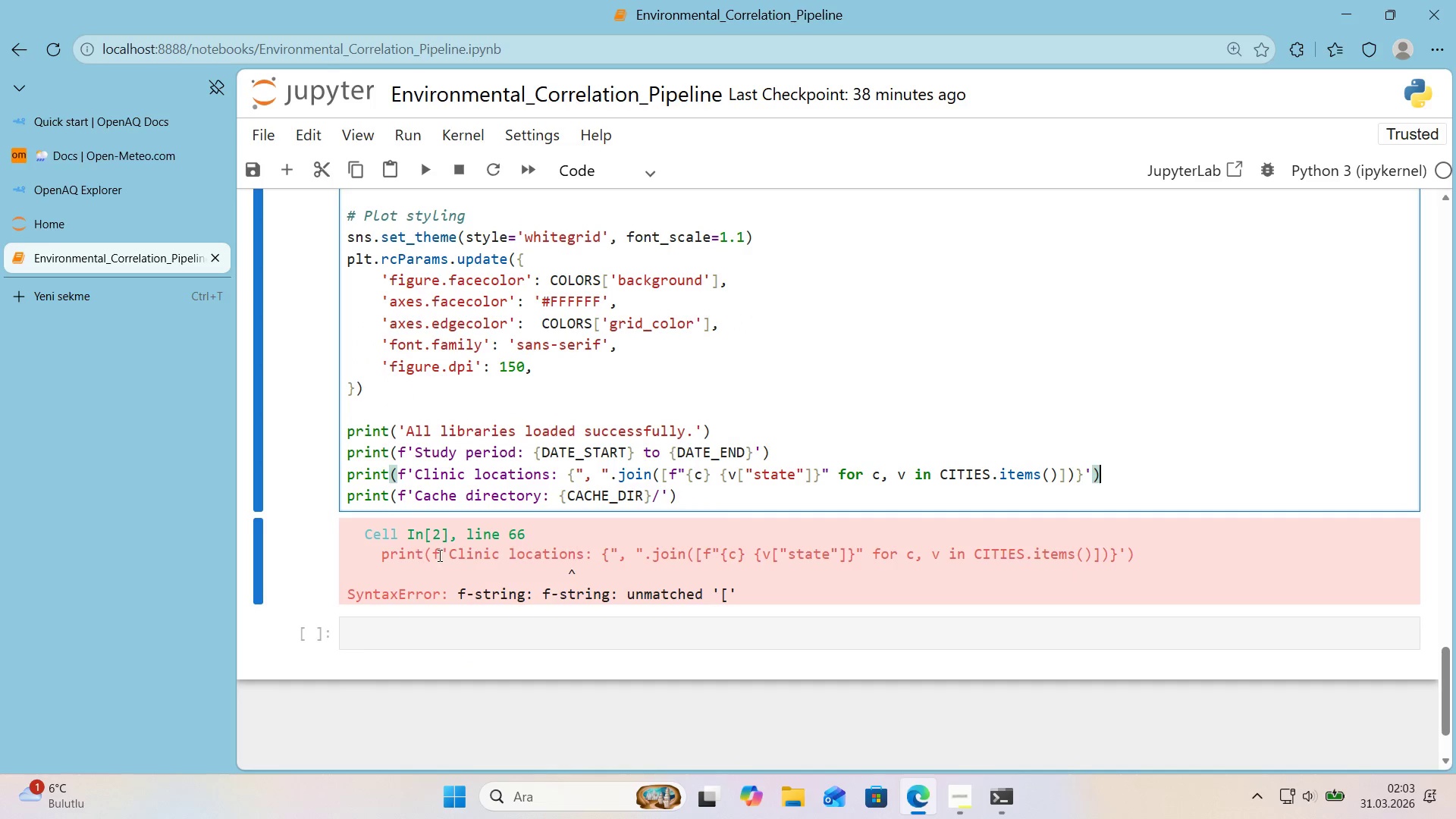 
scroll: coordinate [441, 555], scroll_direction: up, amount: 1.0
 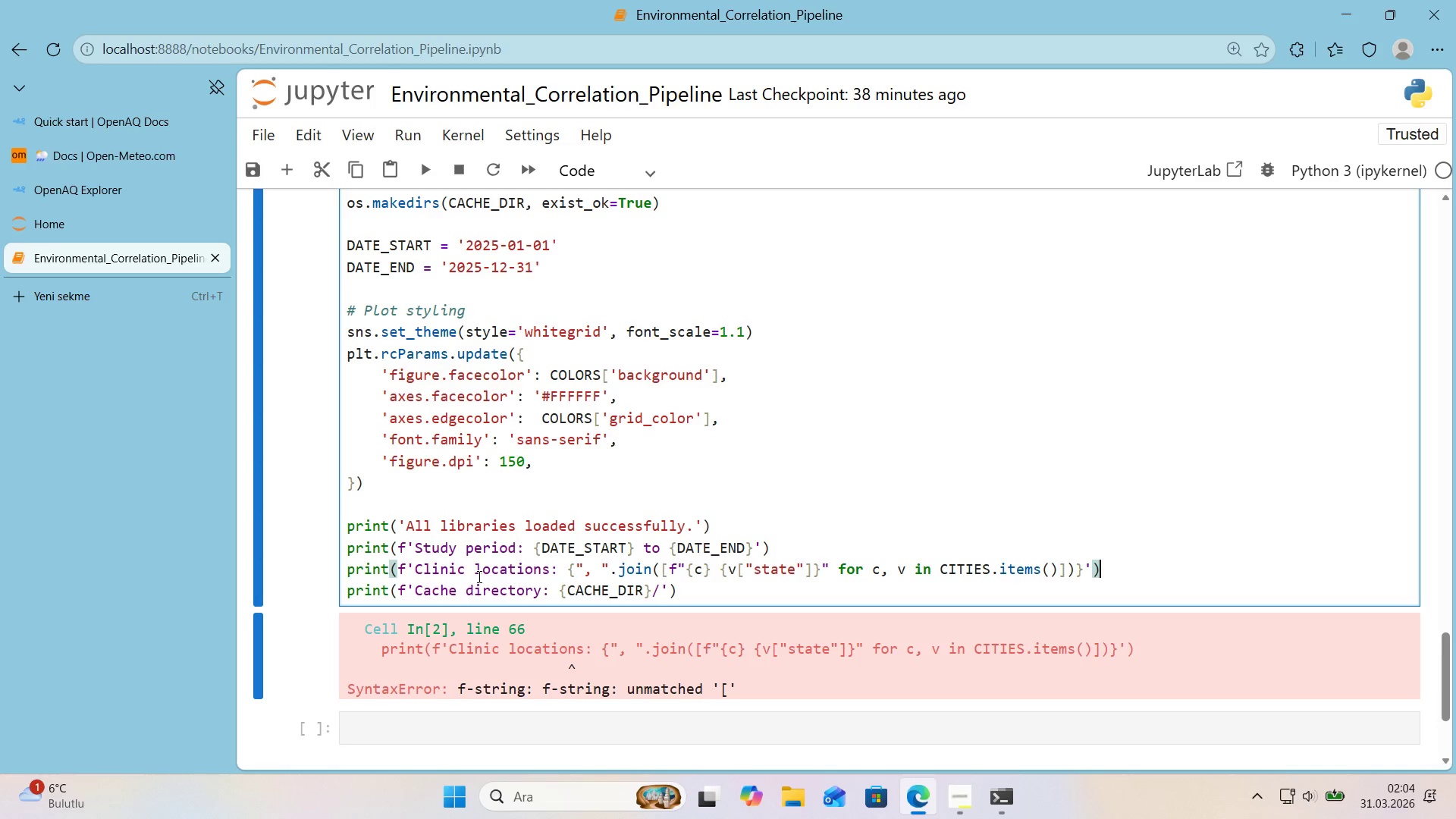 
wait(41.41)
 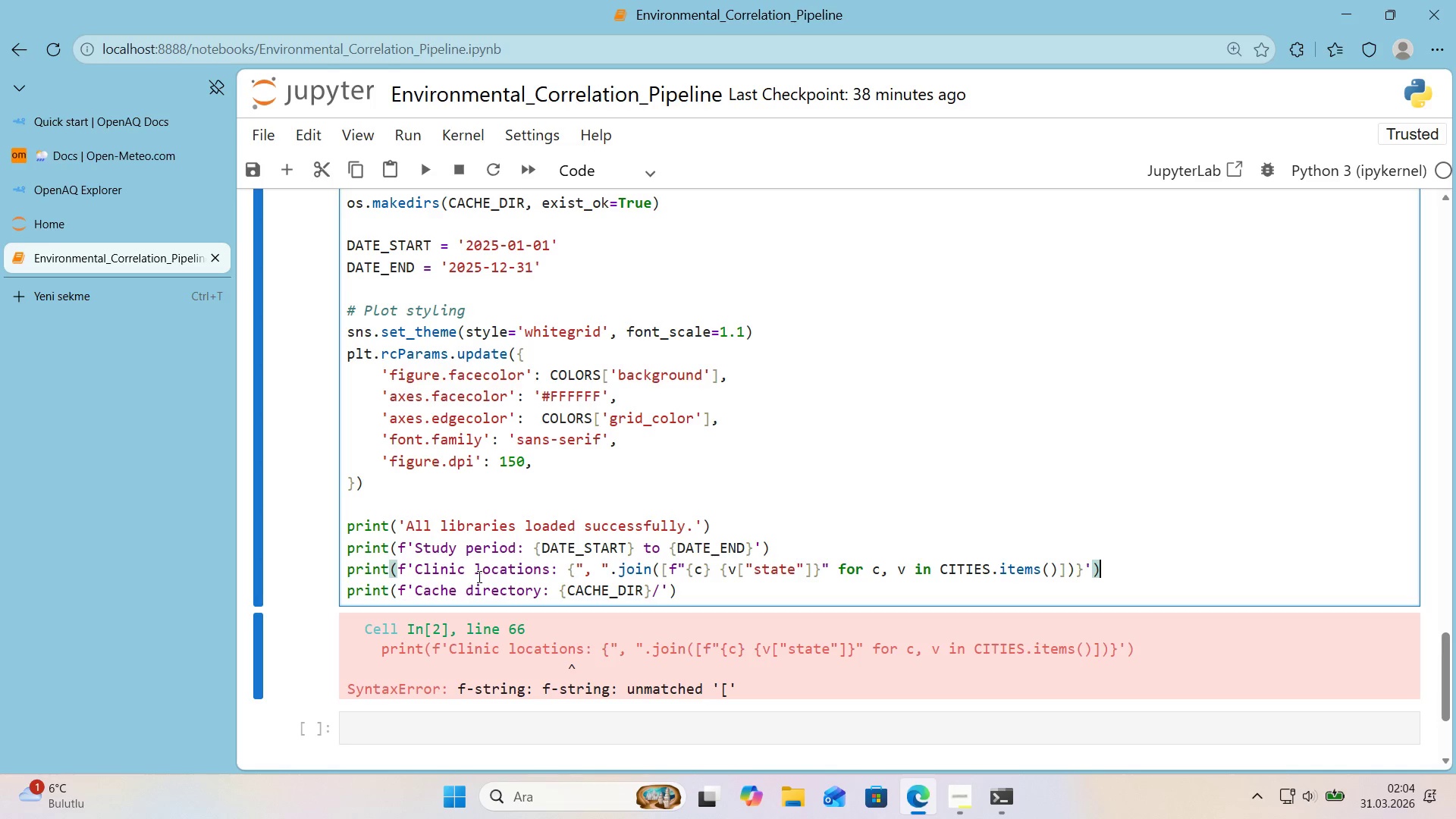 
left_click([802, 541])
 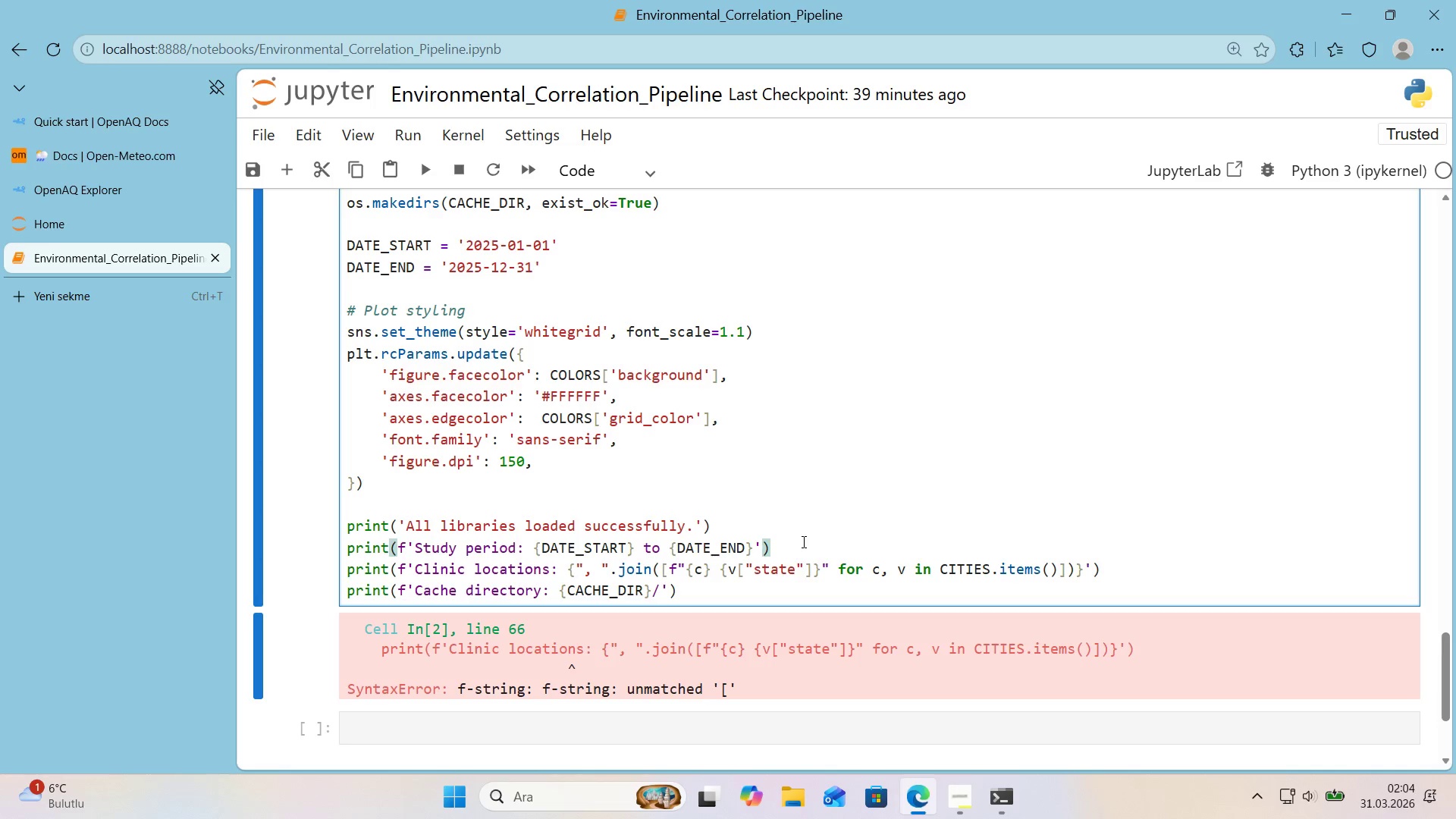 
key(Enter)
 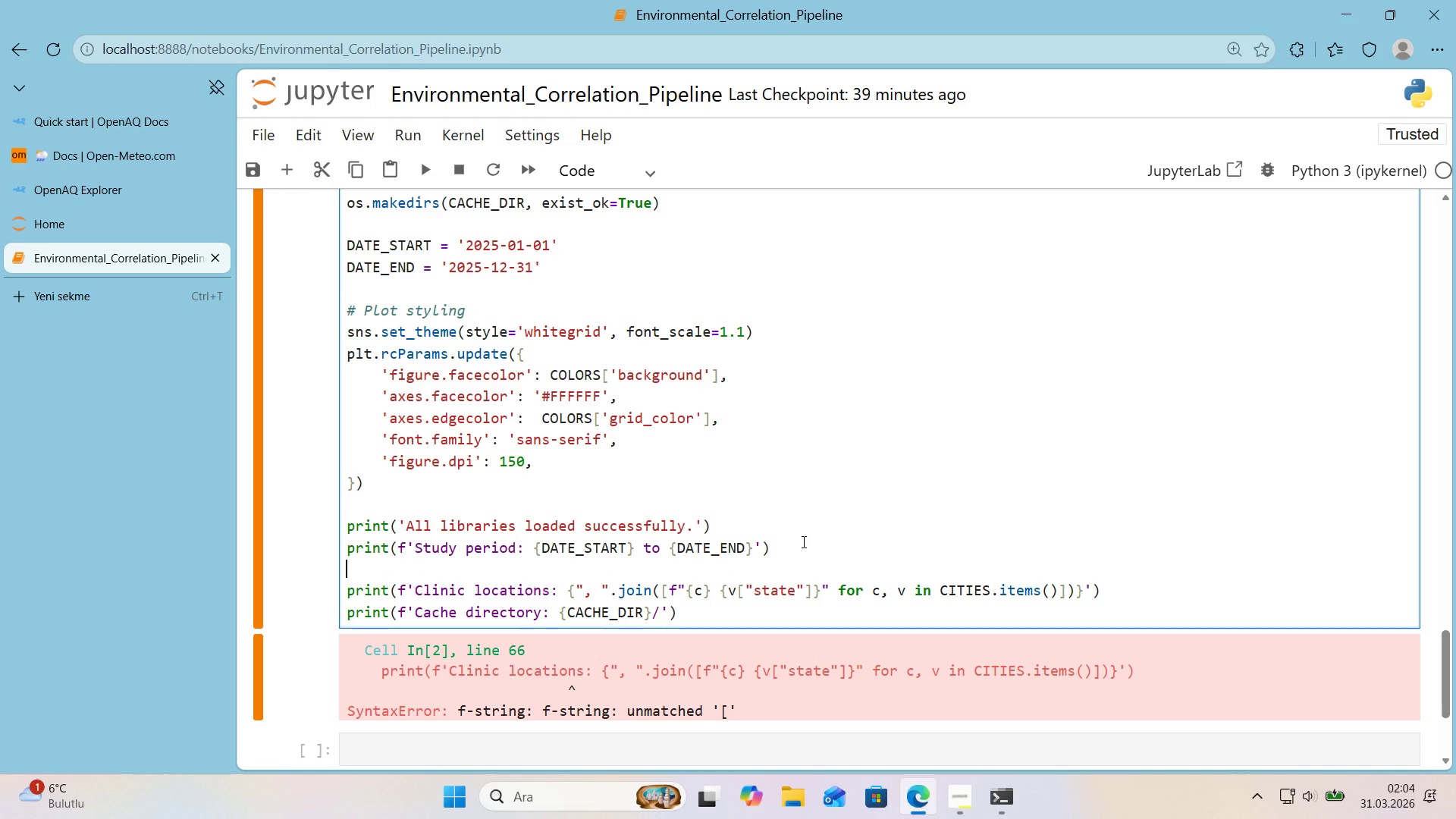 
type(c'ty_l'st ) `, `.jpn)
key(Backspace)
key(Backspace)
type(o'n*()
 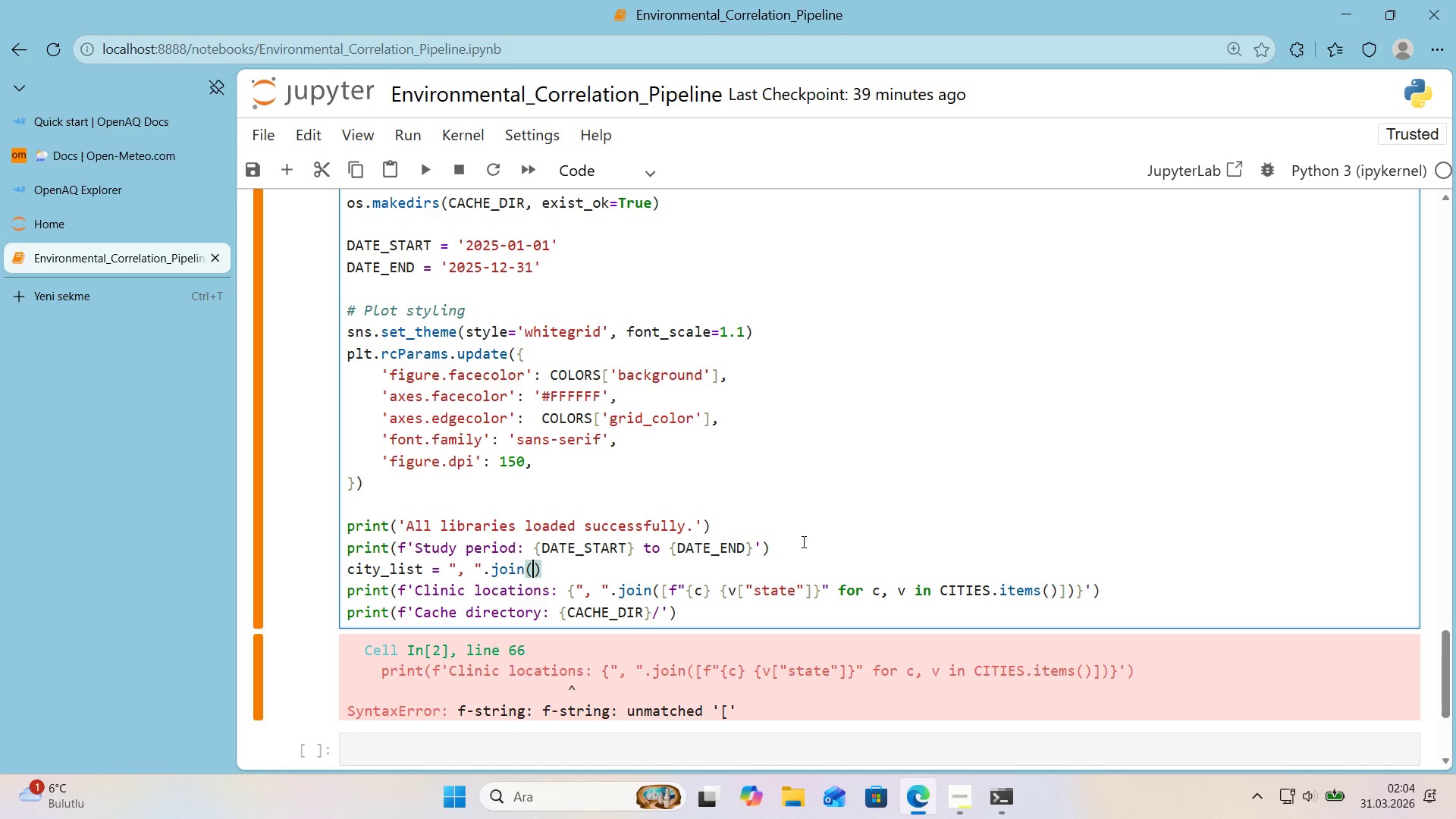 
 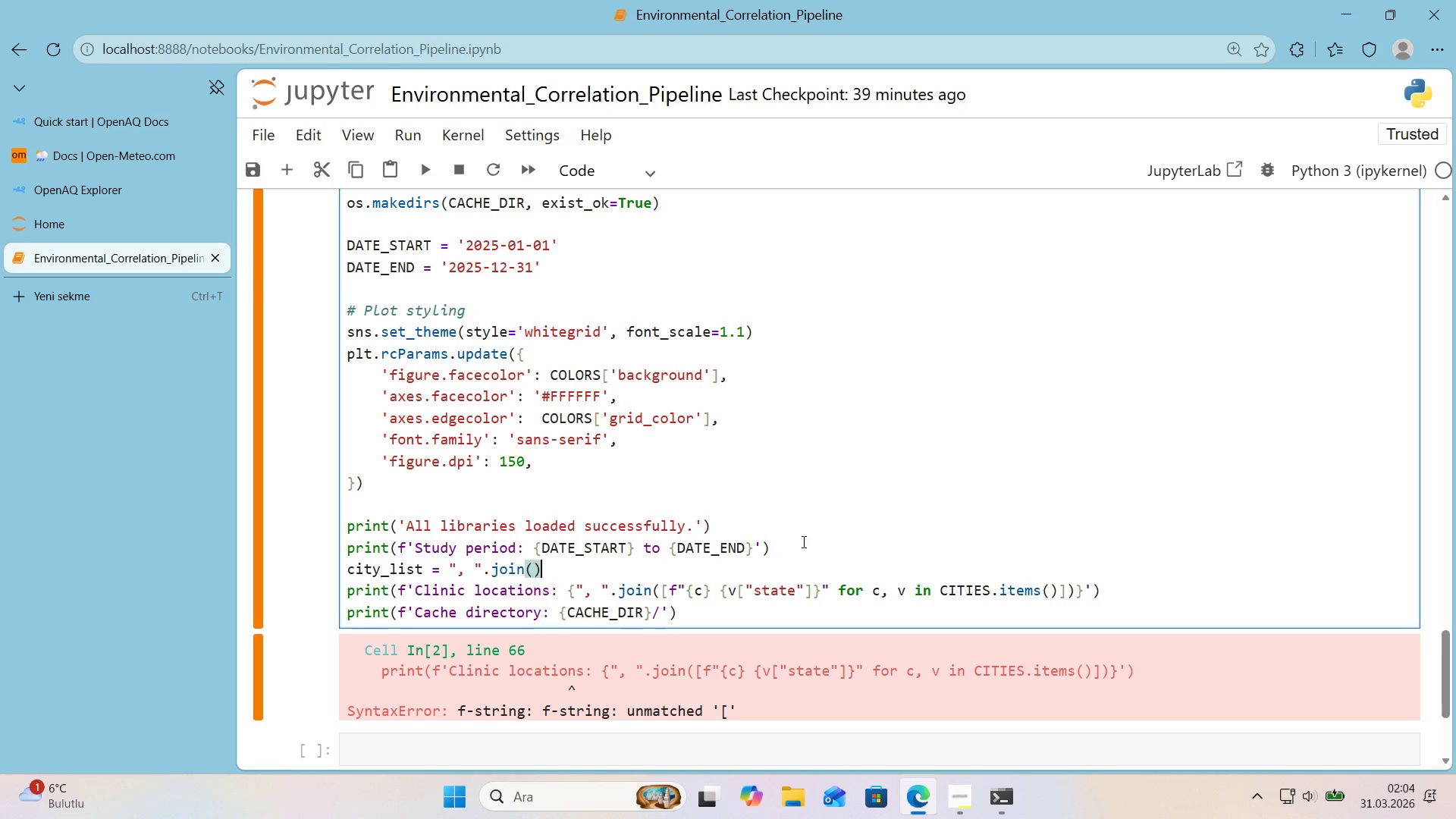 
key(ArrowLeft)
 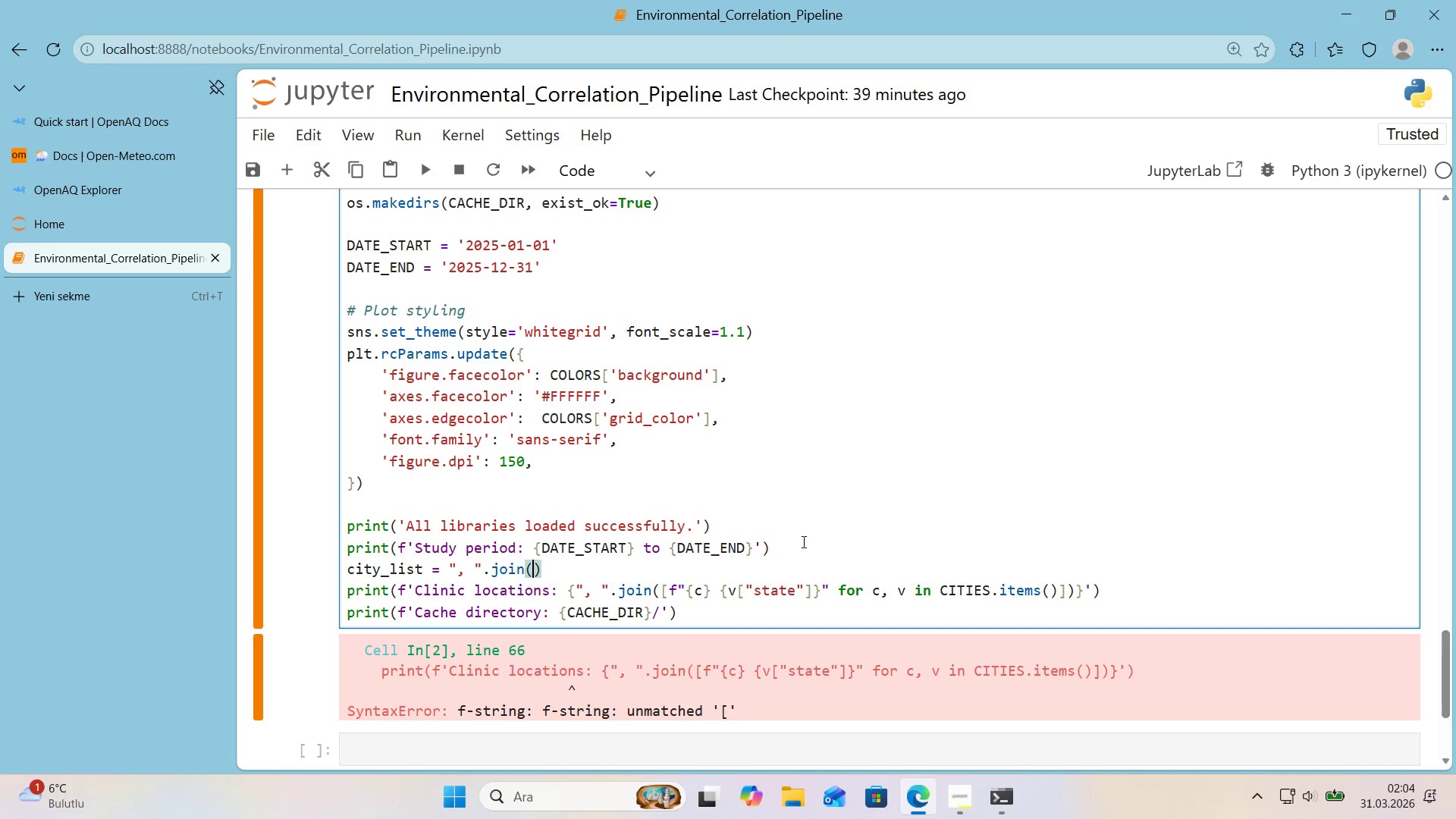 
key(Alt+Control+8)
 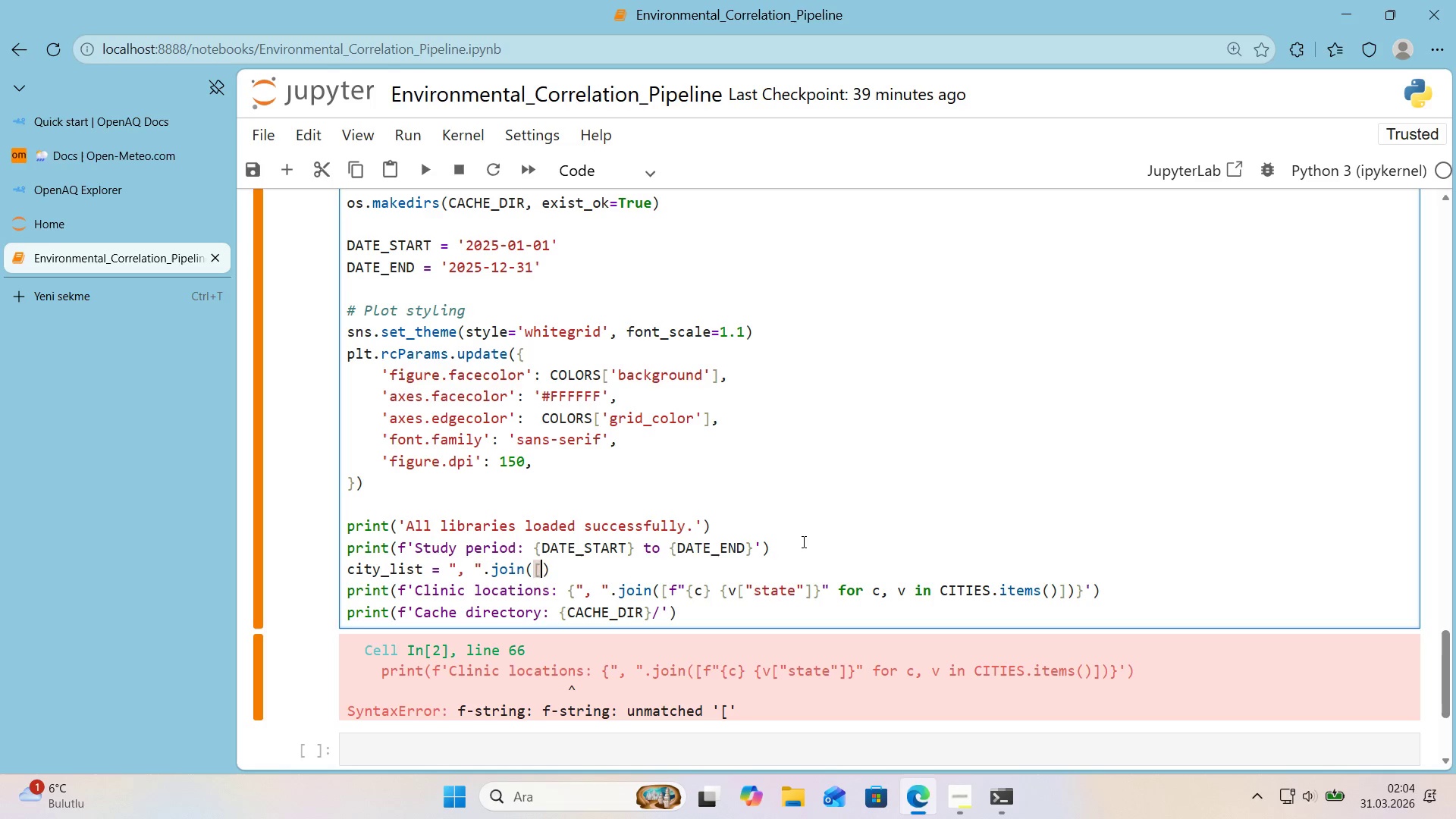 
key(Alt+Control+9)
 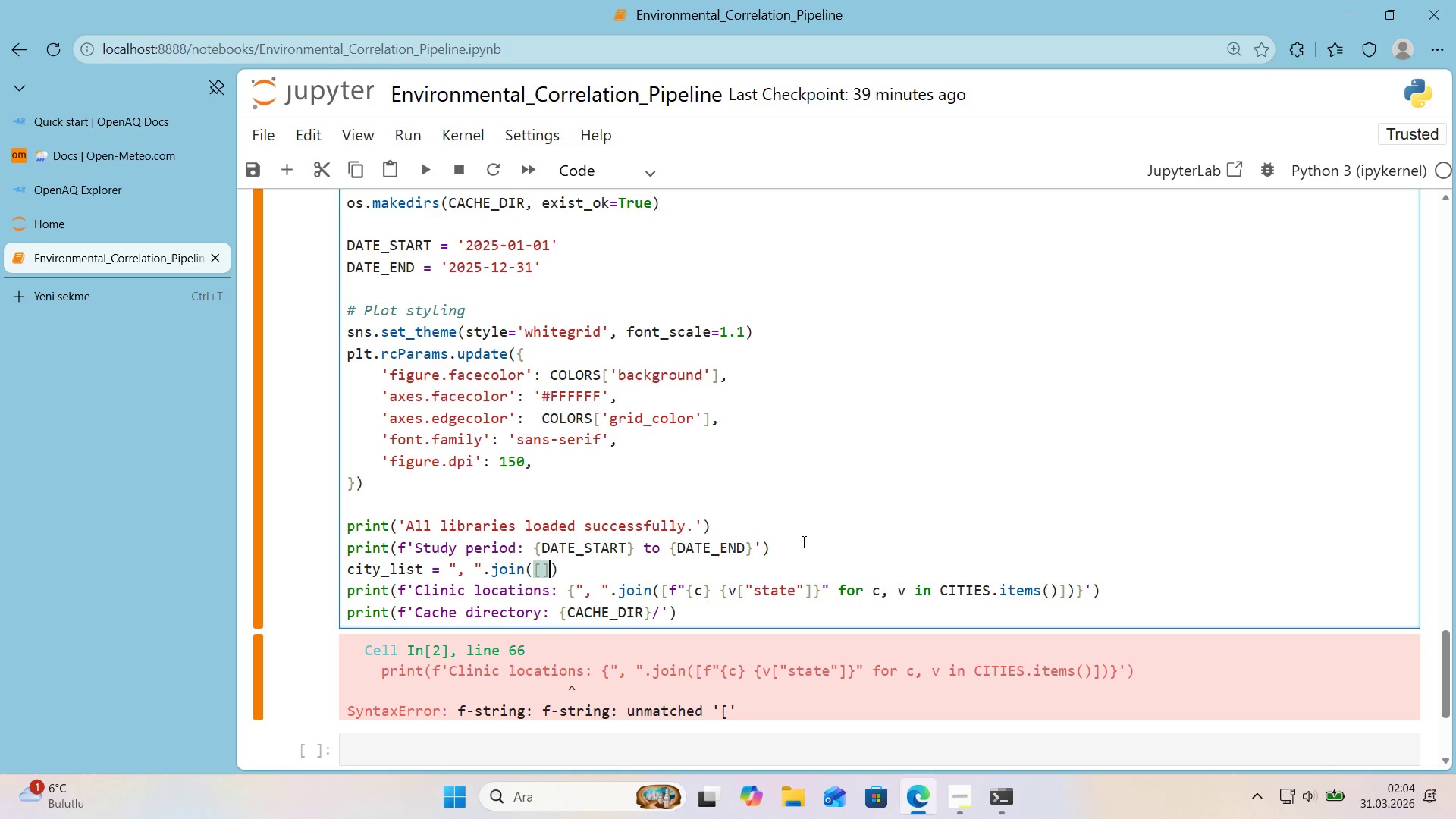 
key(ArrowLeft)
 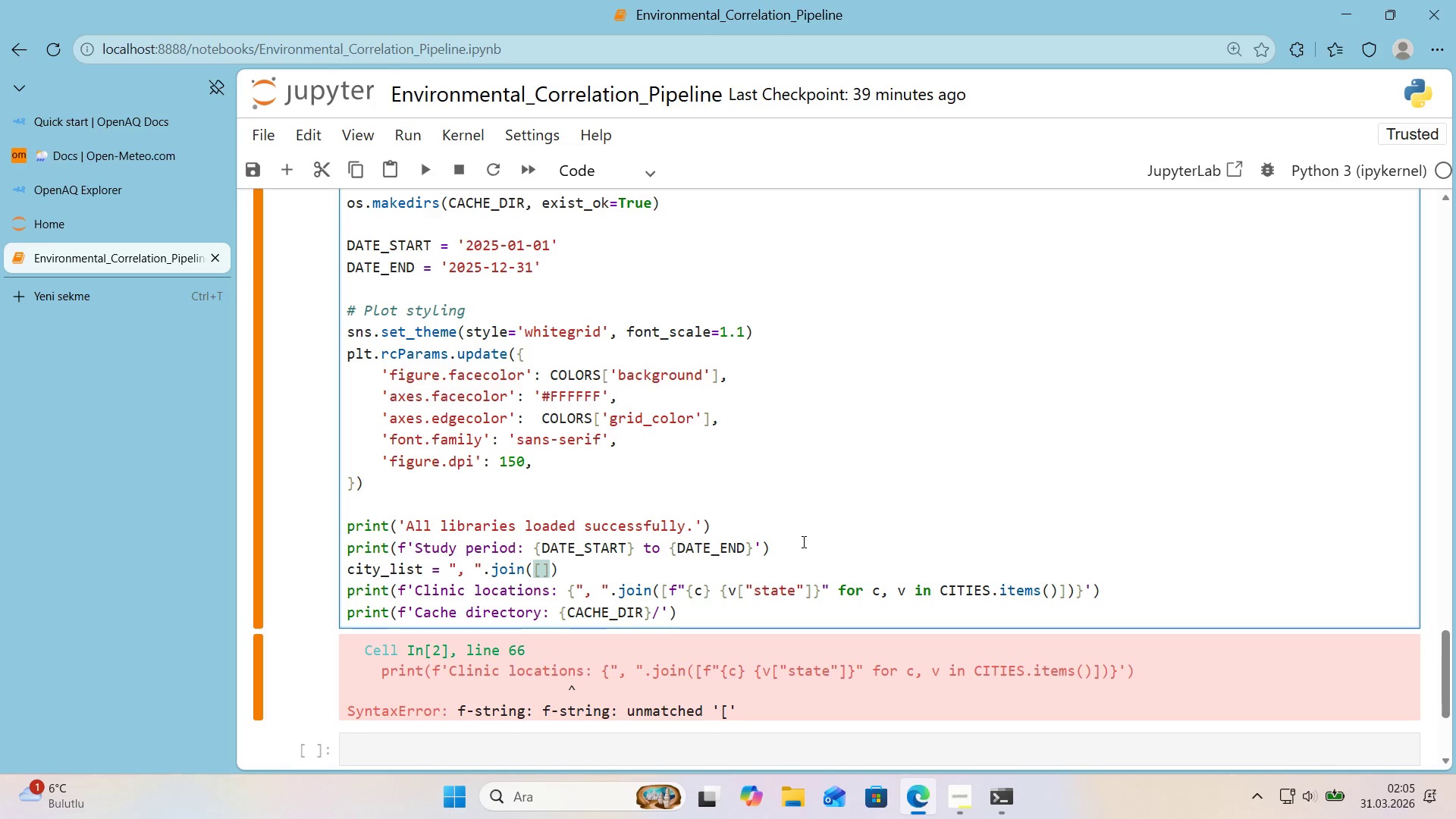 
key(F)
 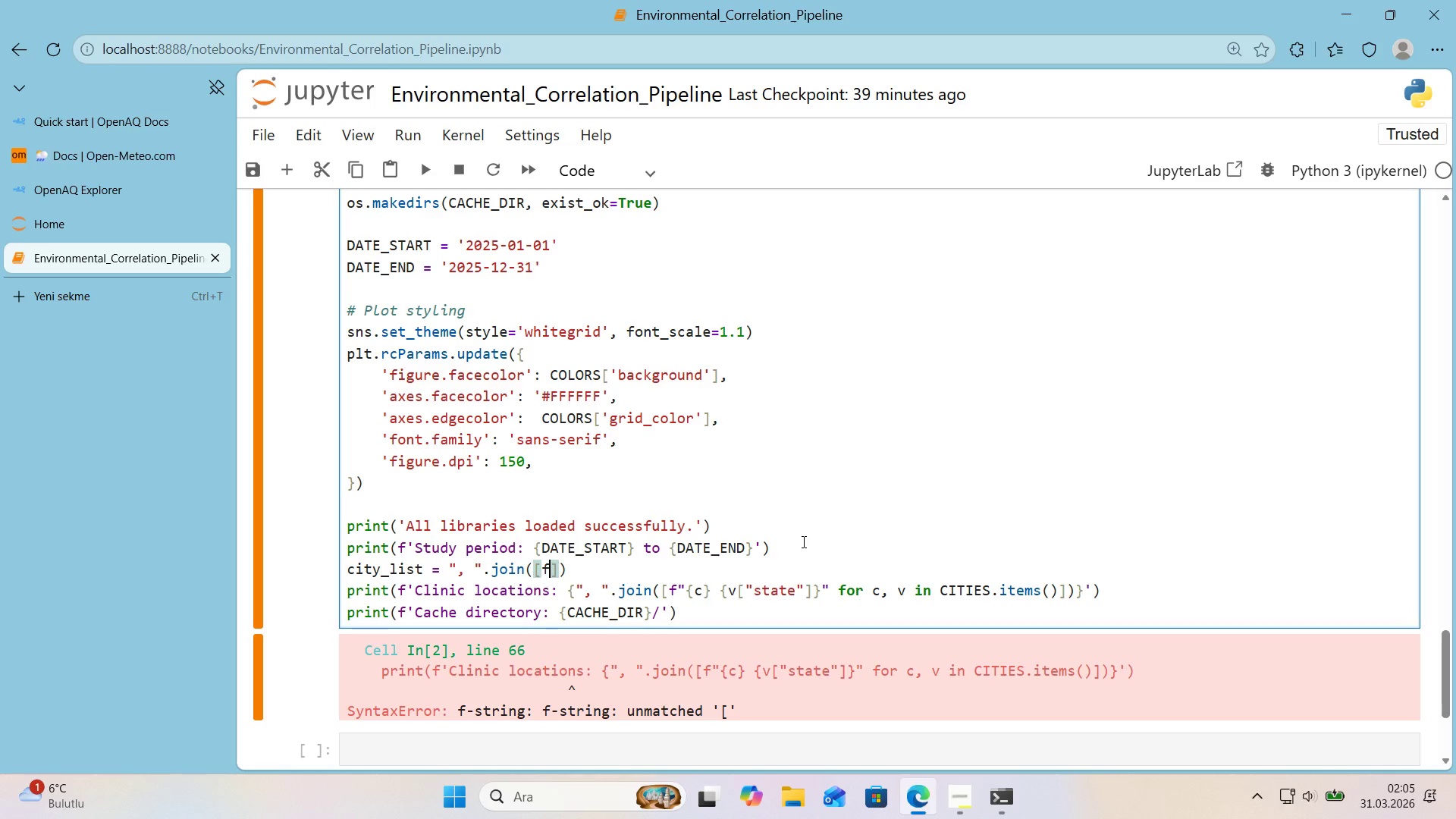 
key(Backquote)
 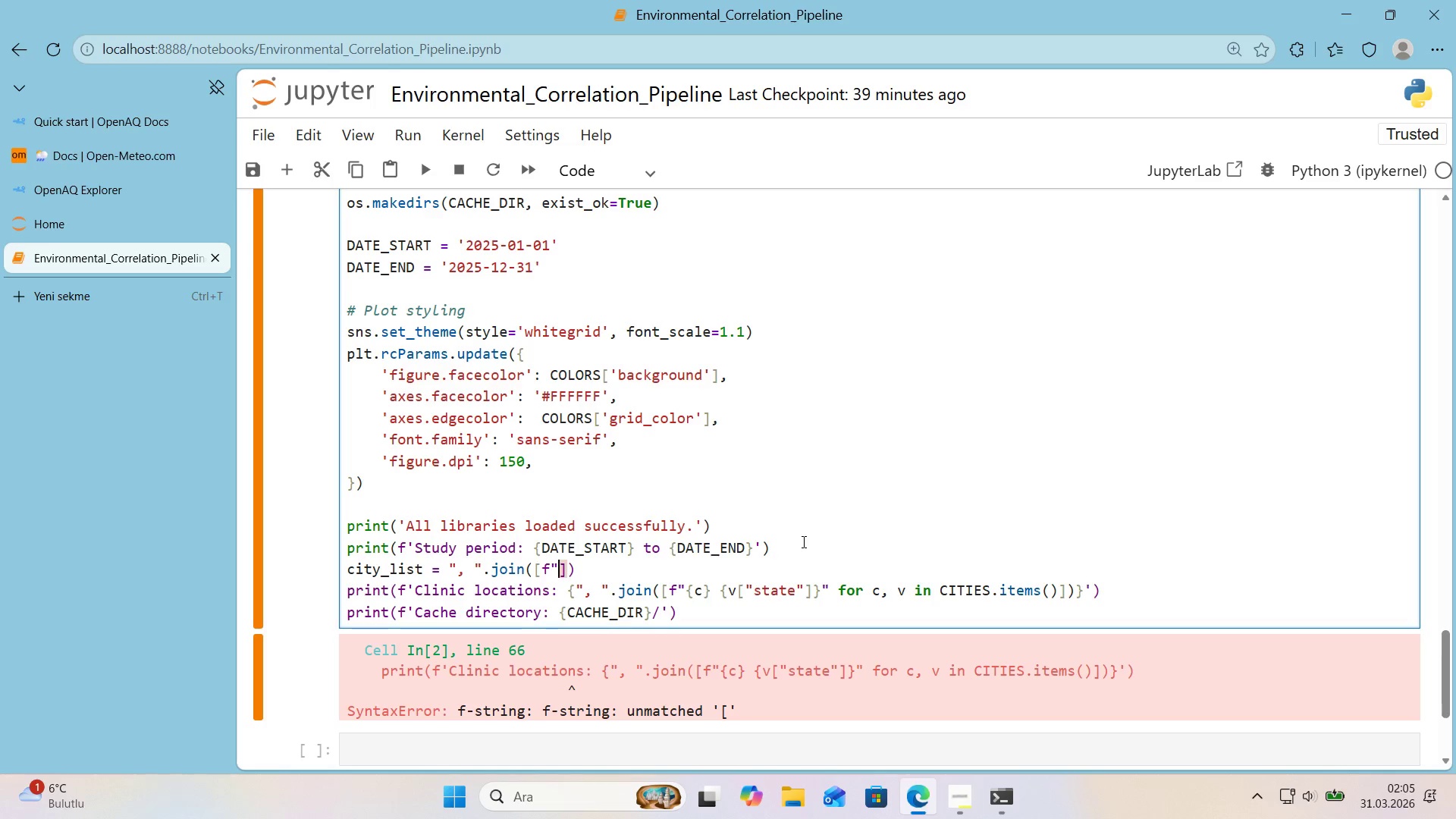 
key(Alt+Control+7)
 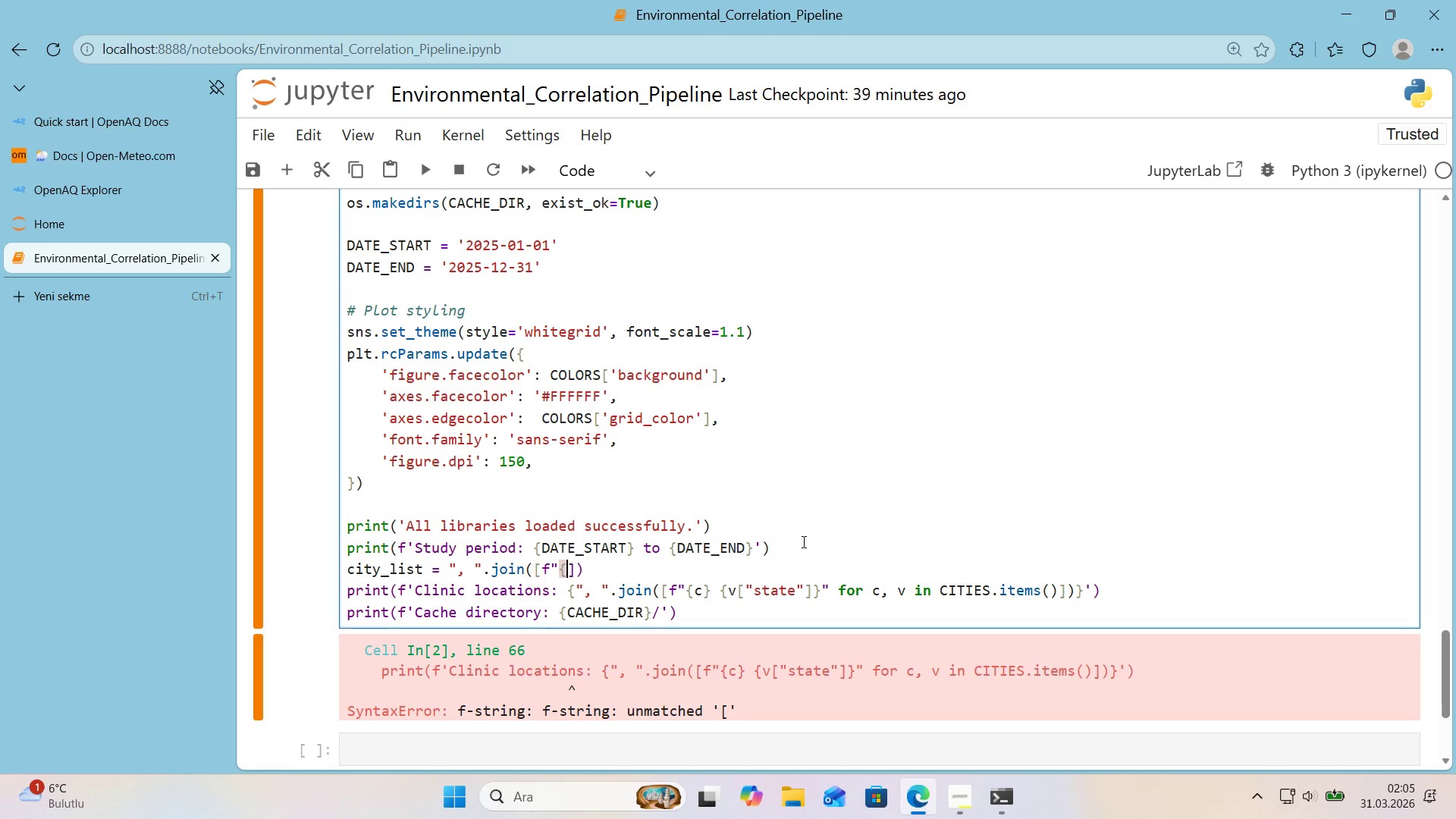 
key(Alt+Control+0)
 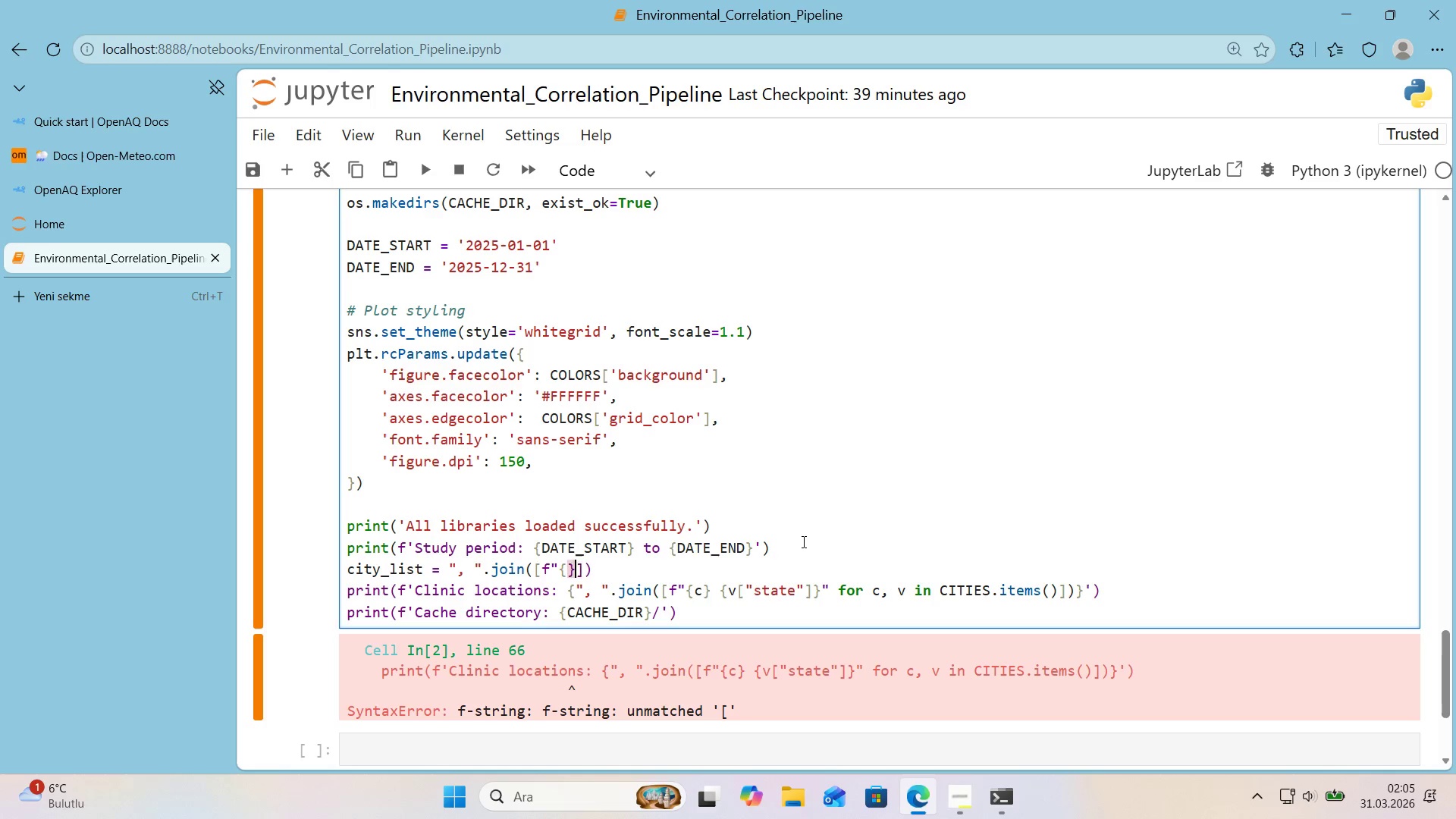 
key(ArrowLeft)
 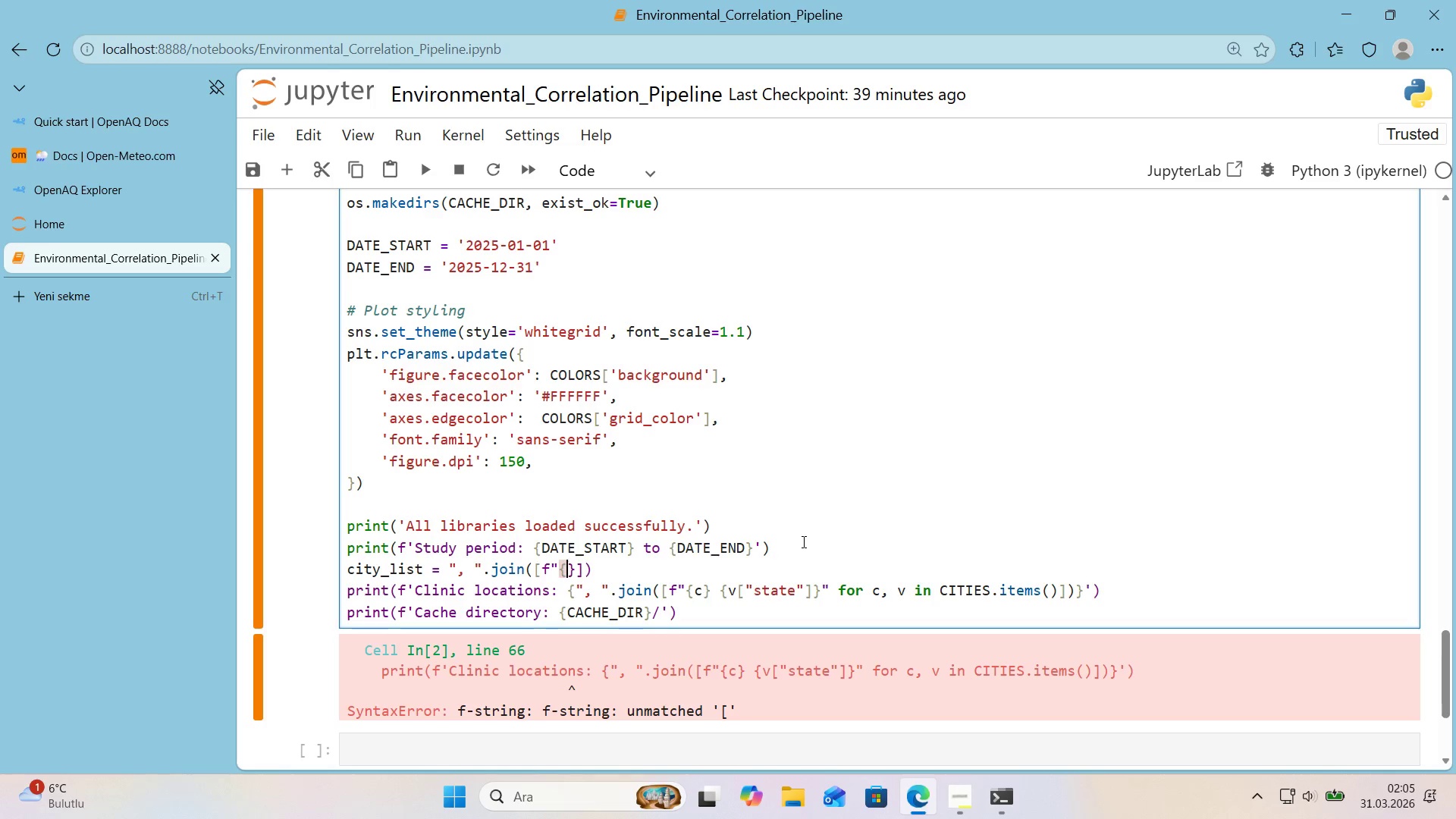 
key(C)
 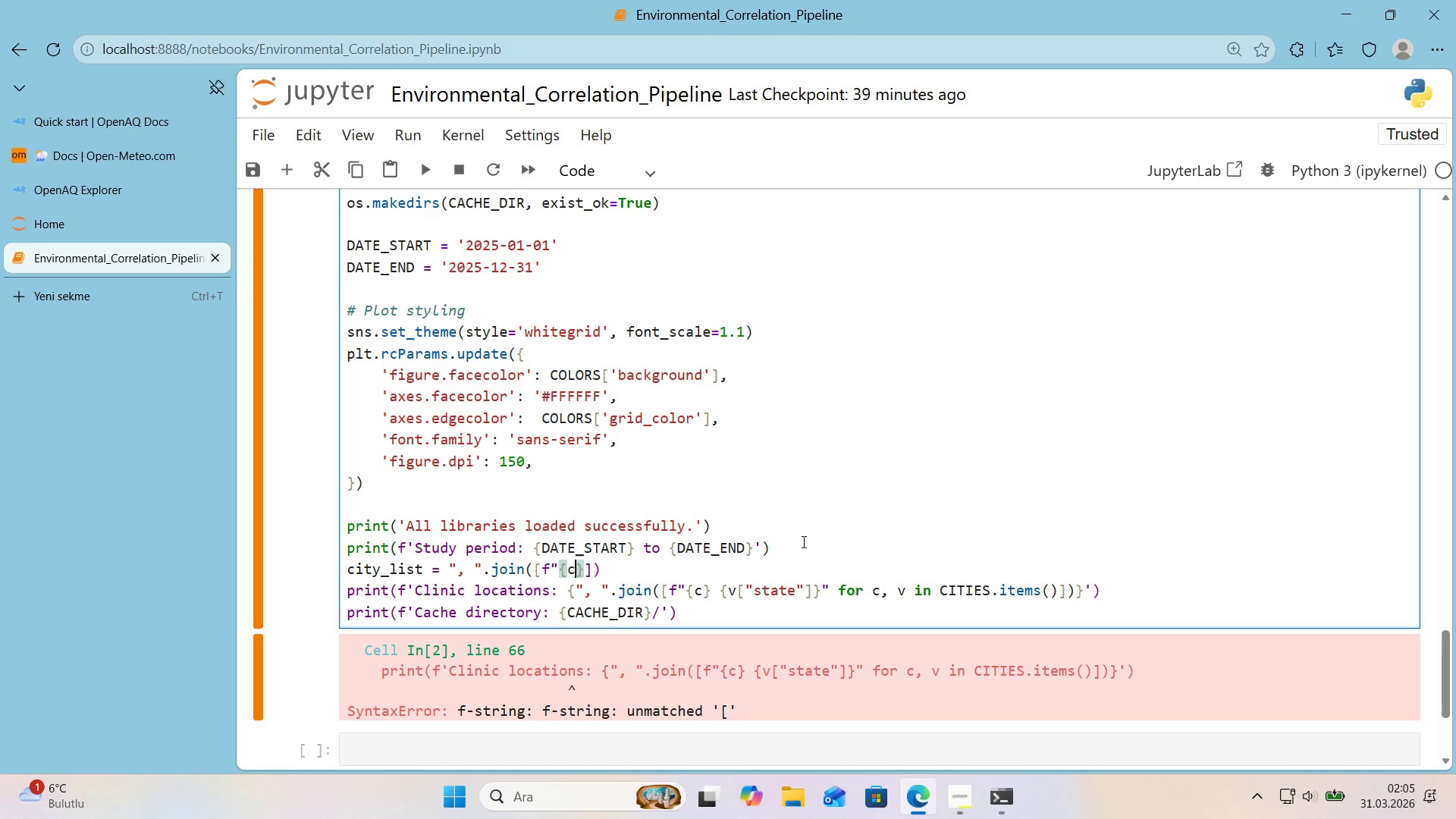 
key(ArrowRight)
 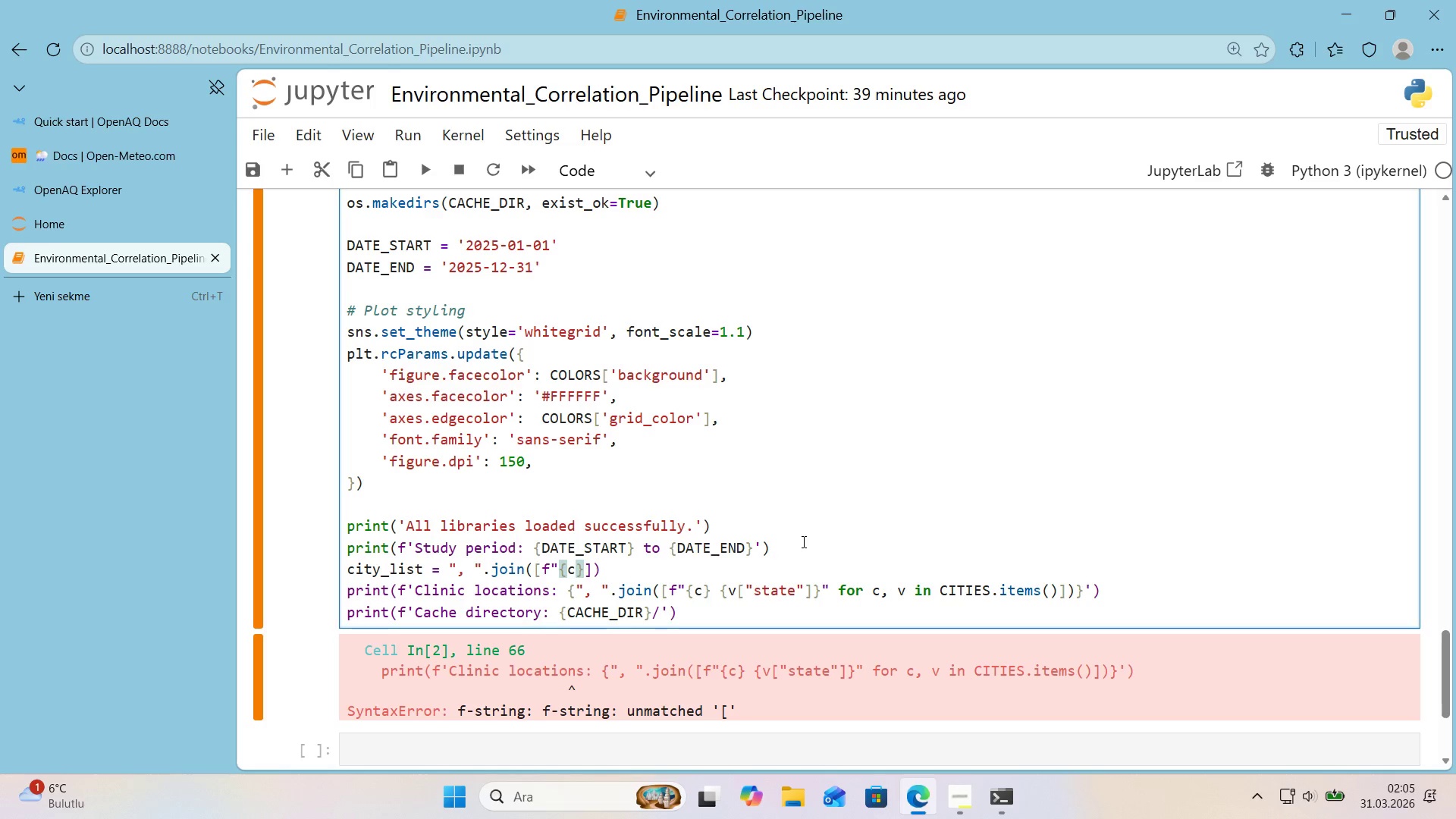 
key(Space)
 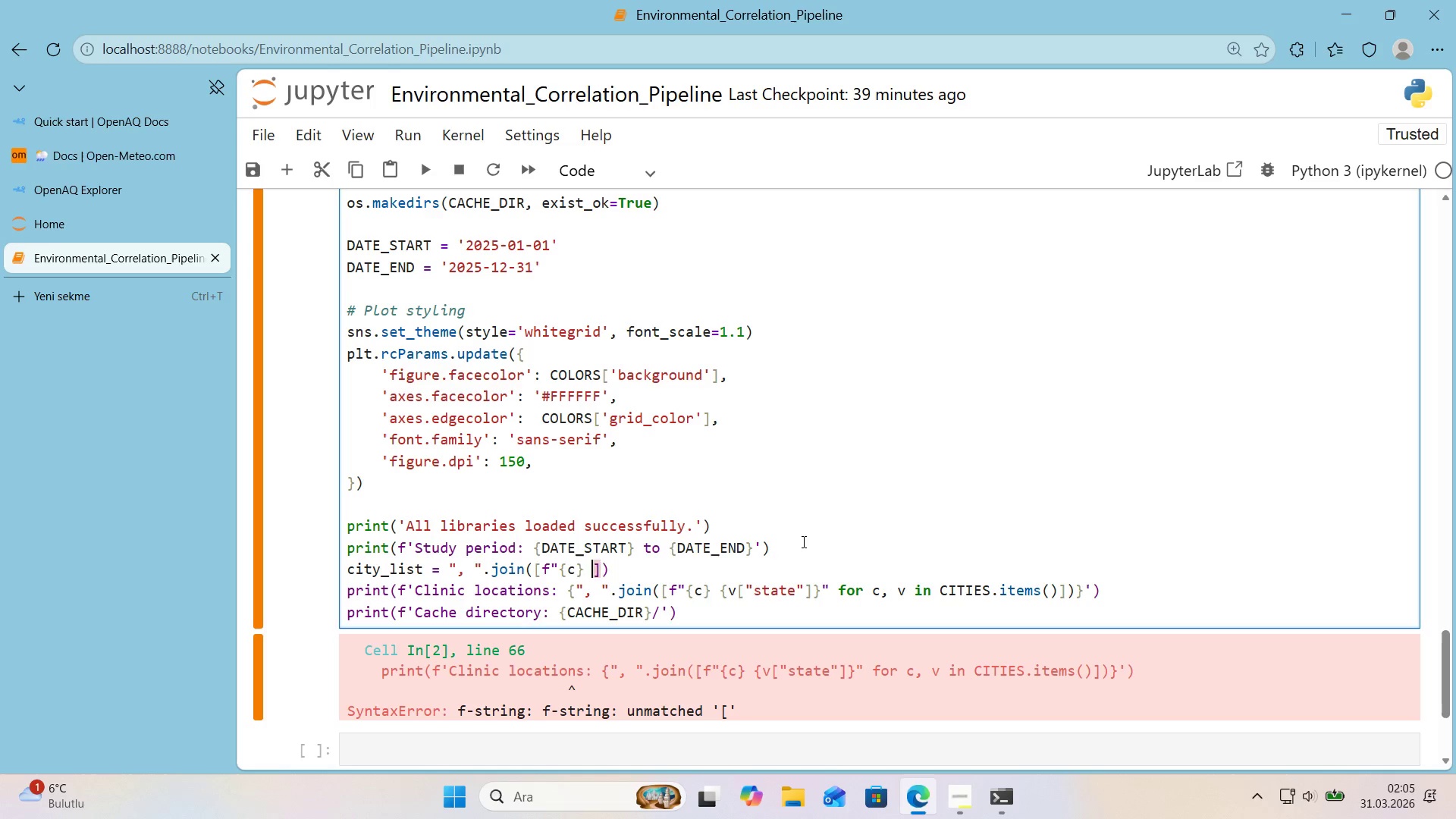 
key(V)
 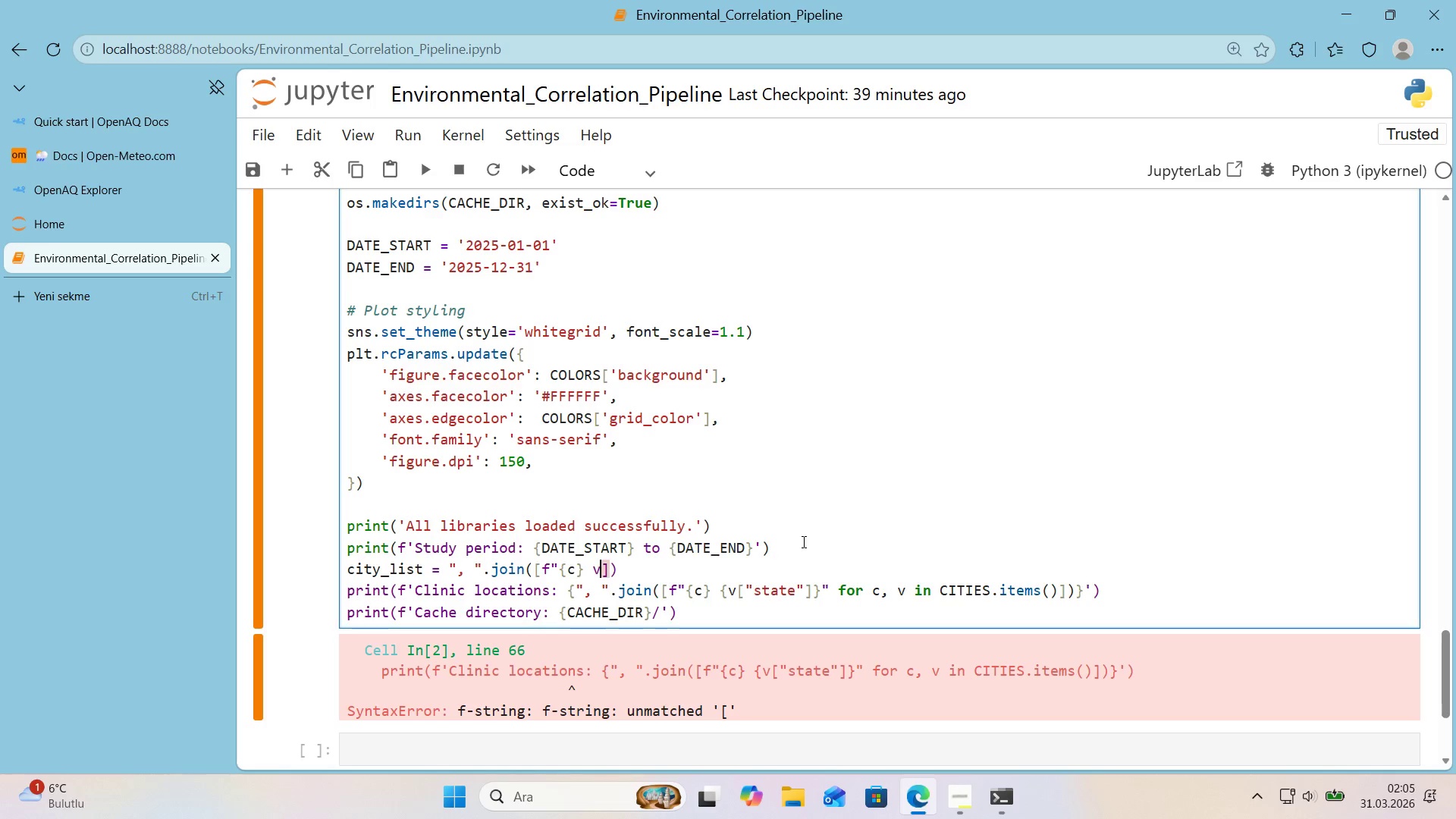 
key(Backspace)
 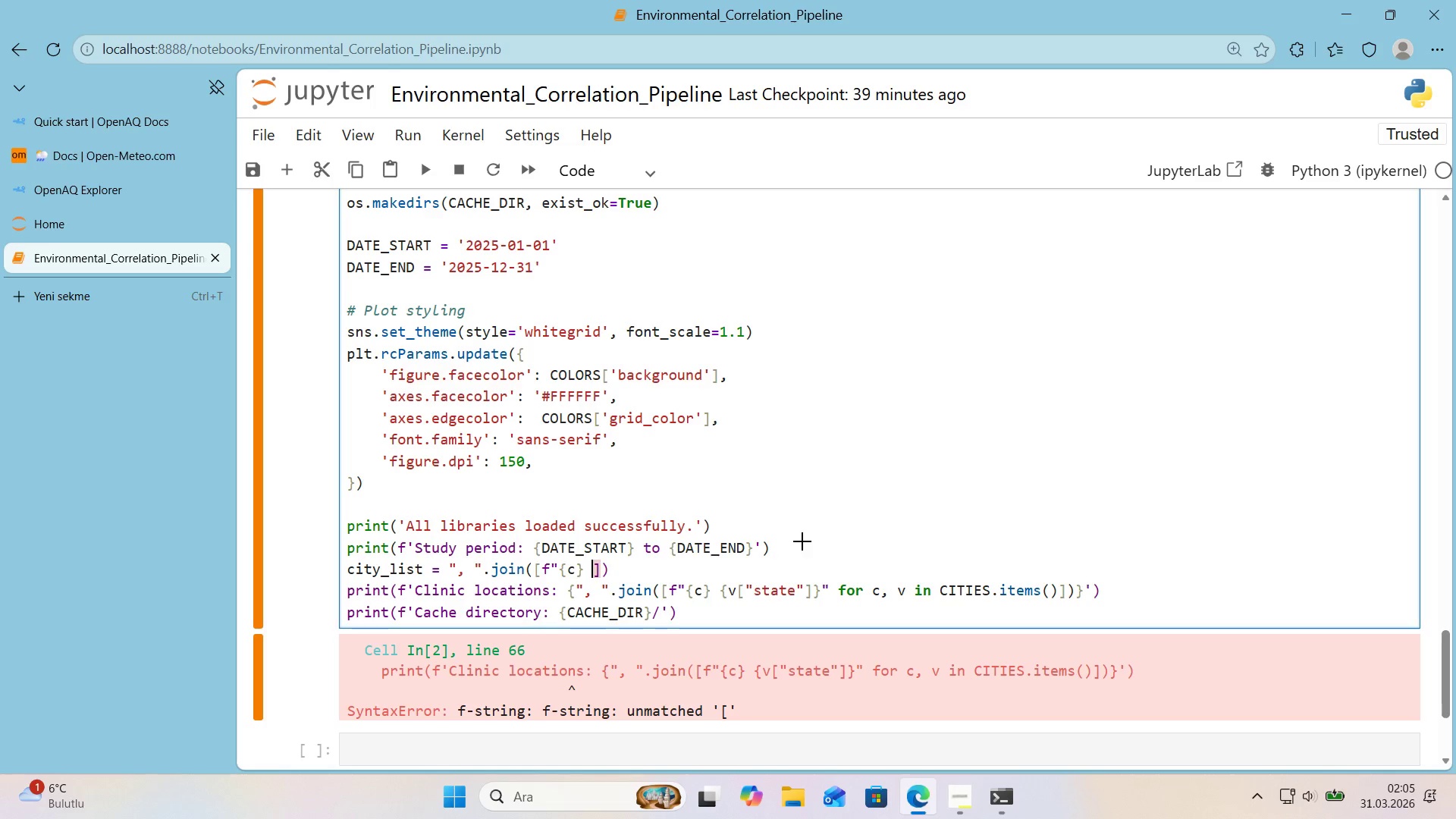 
key(Alt+Control+7)
 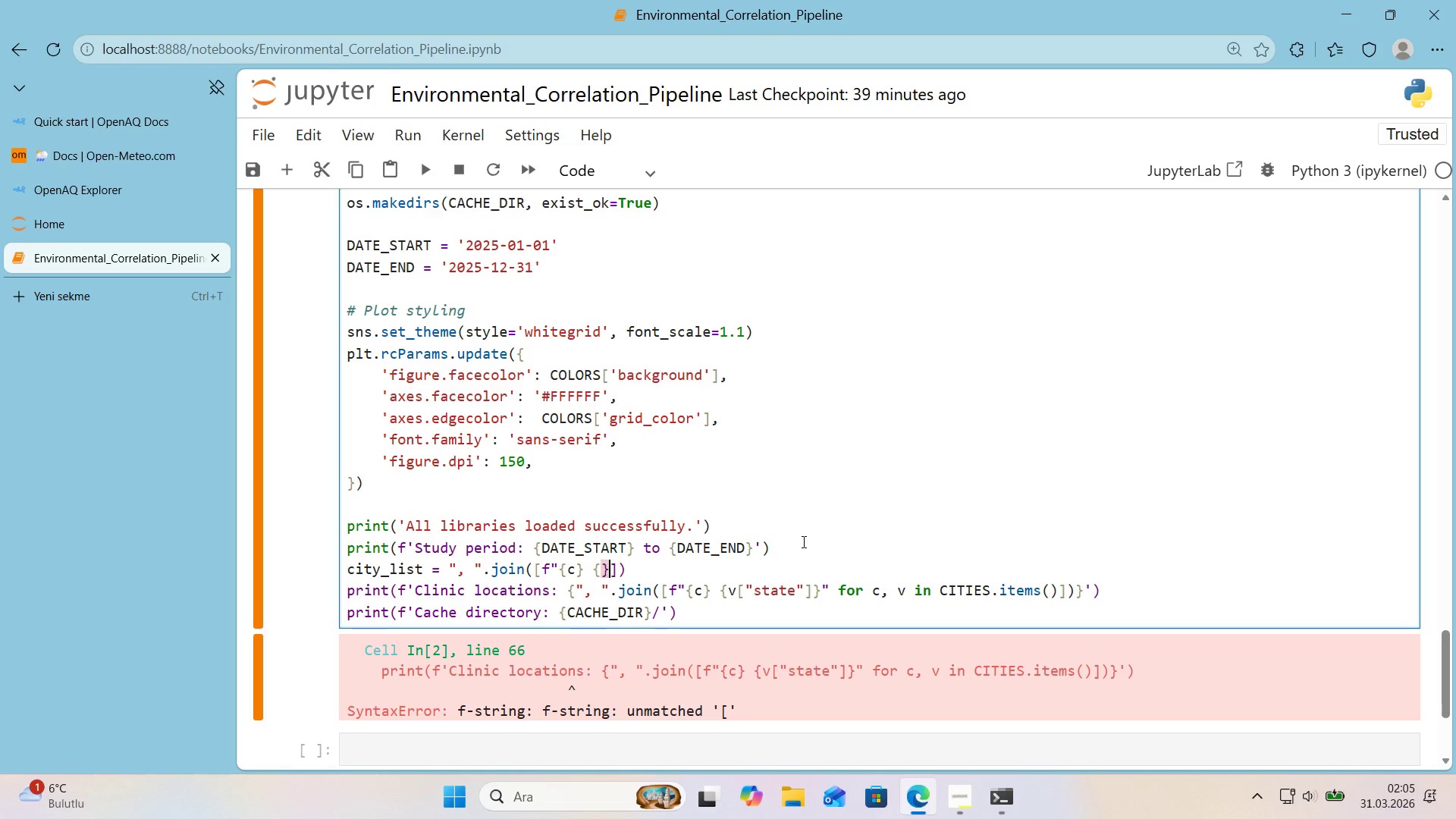 
key(Alt+Control+0)
 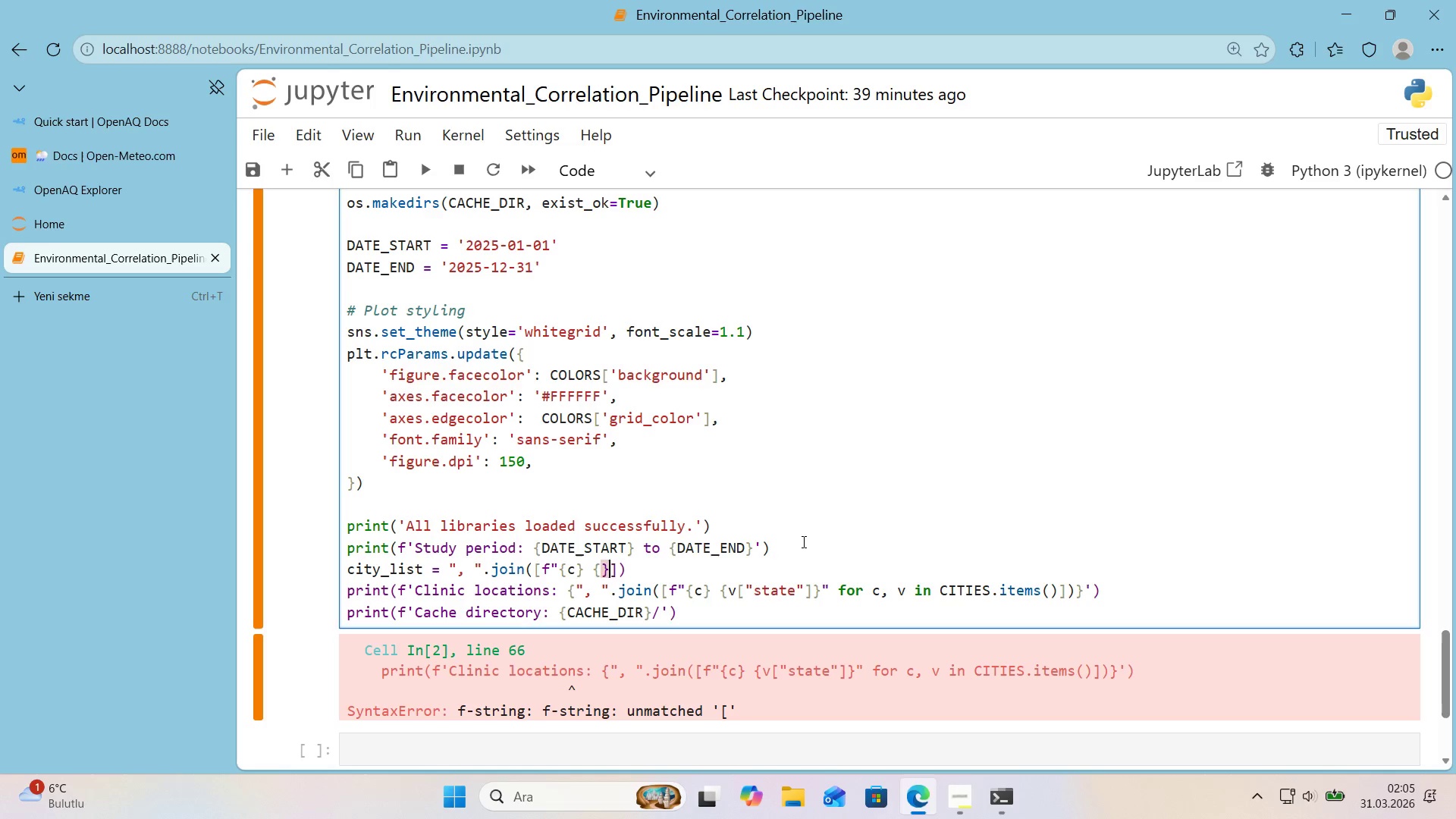 
key(ArrowLeft)
 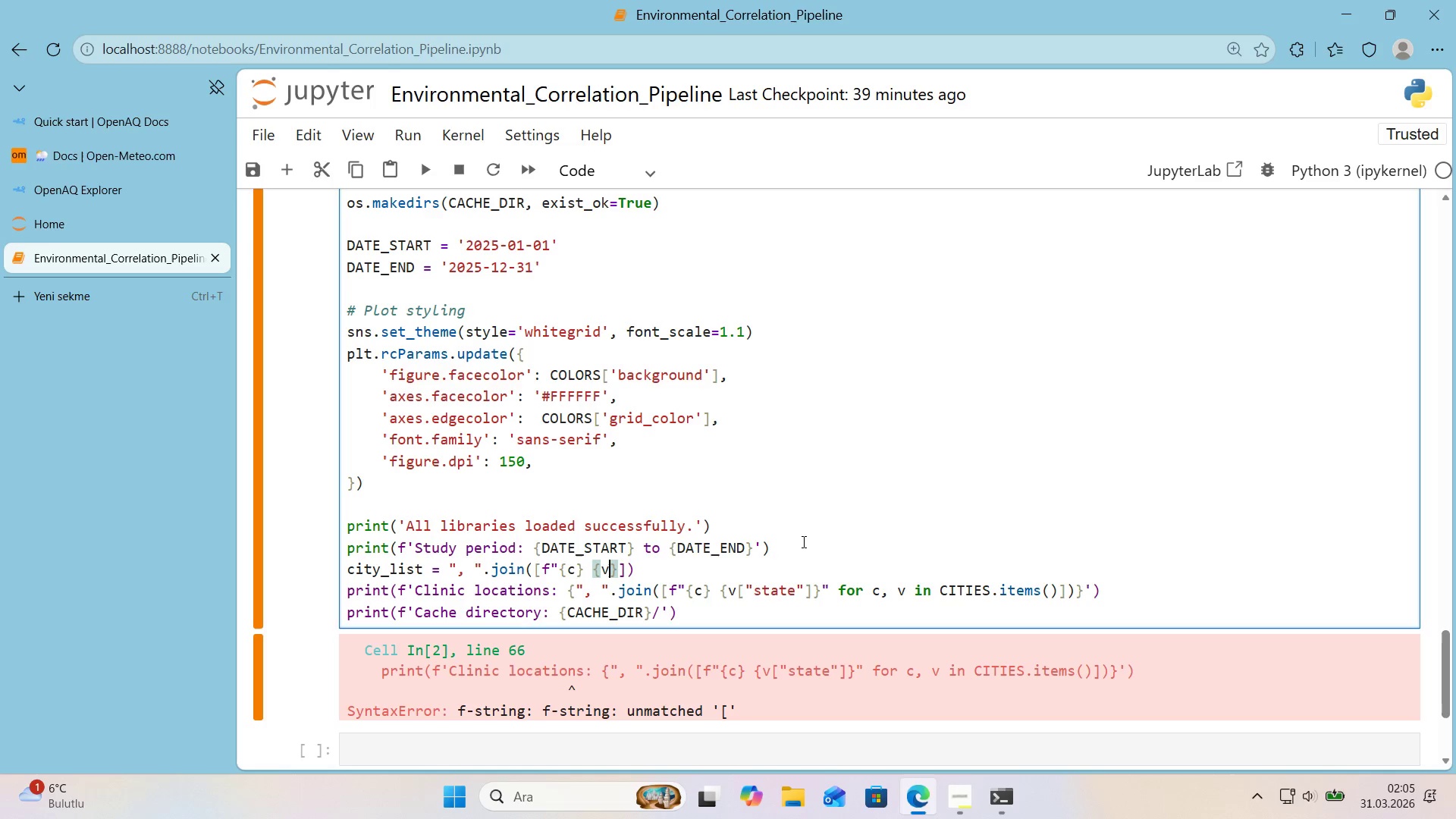 
key(V)
 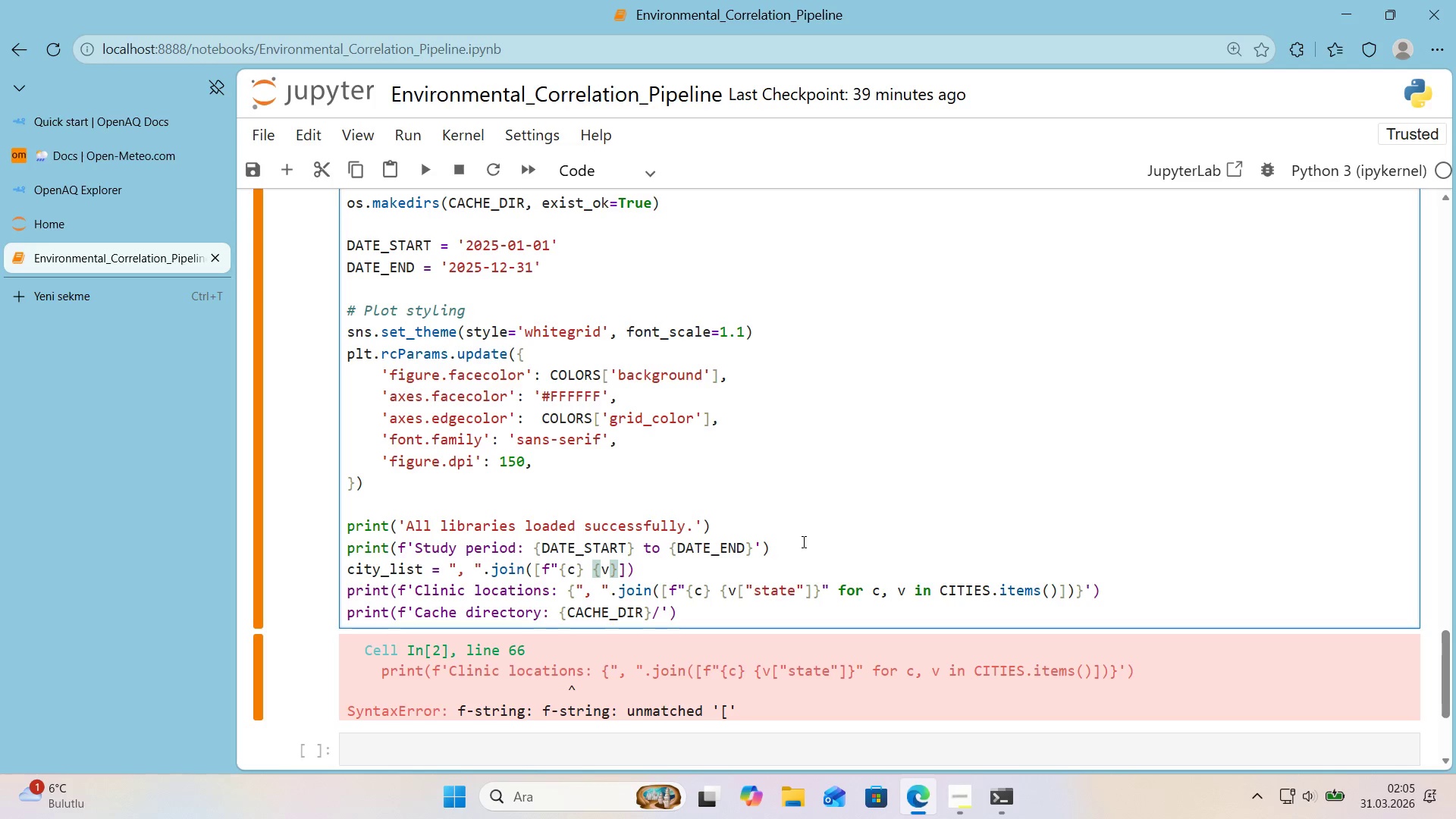 
wait(8.11)
 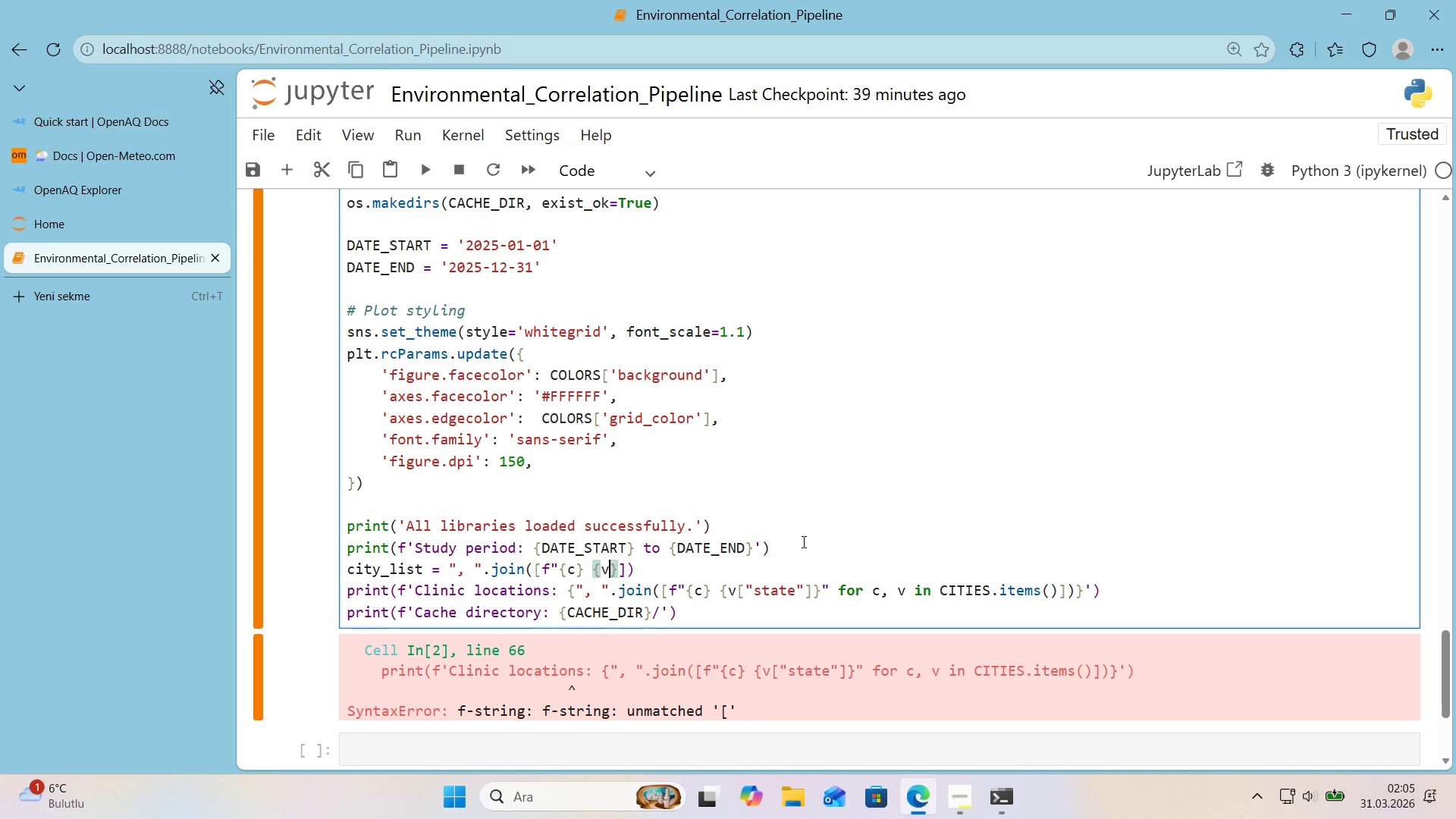 
key(Alt+Control+8)
 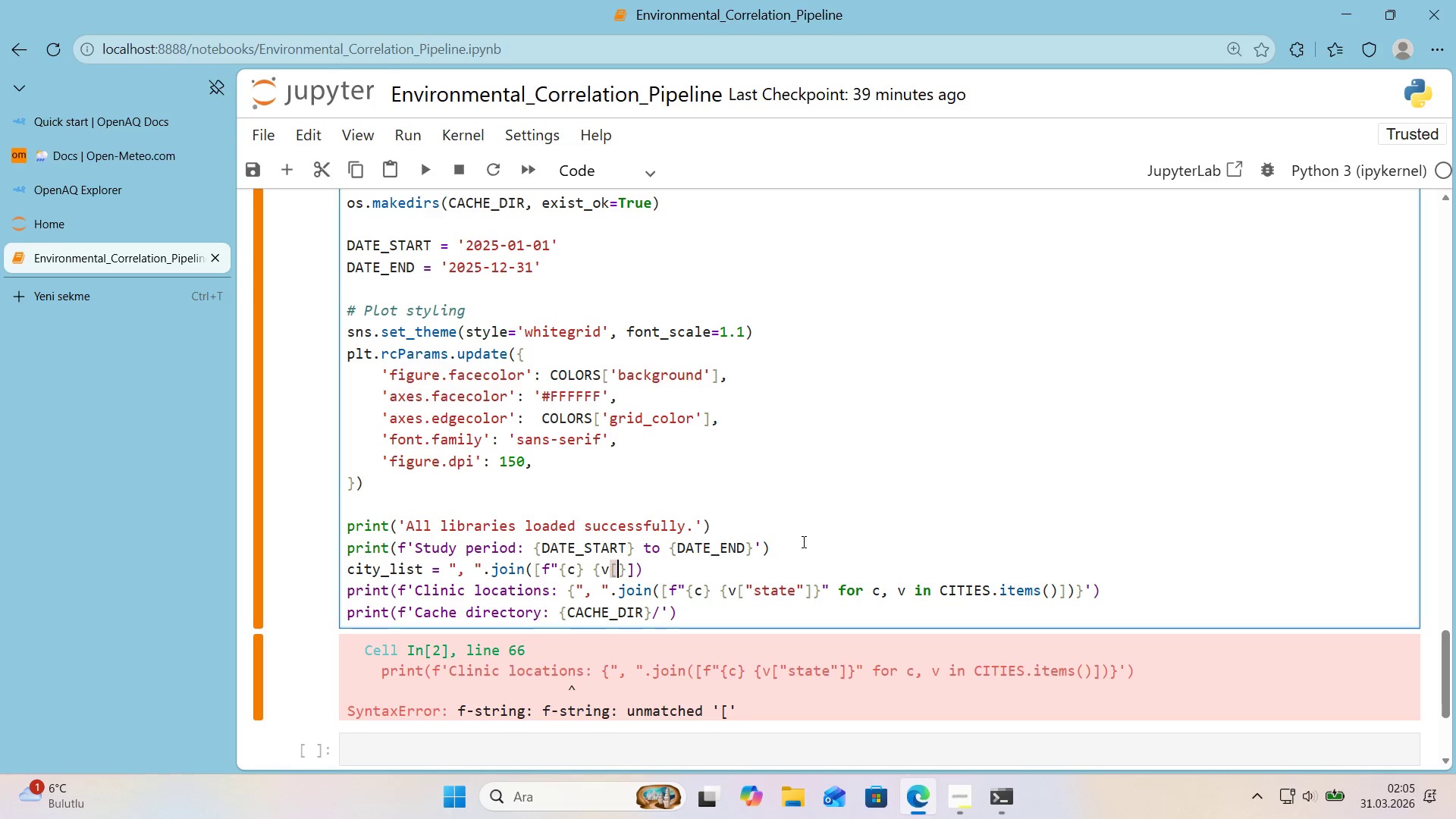 
key(Alt+Control+9)
 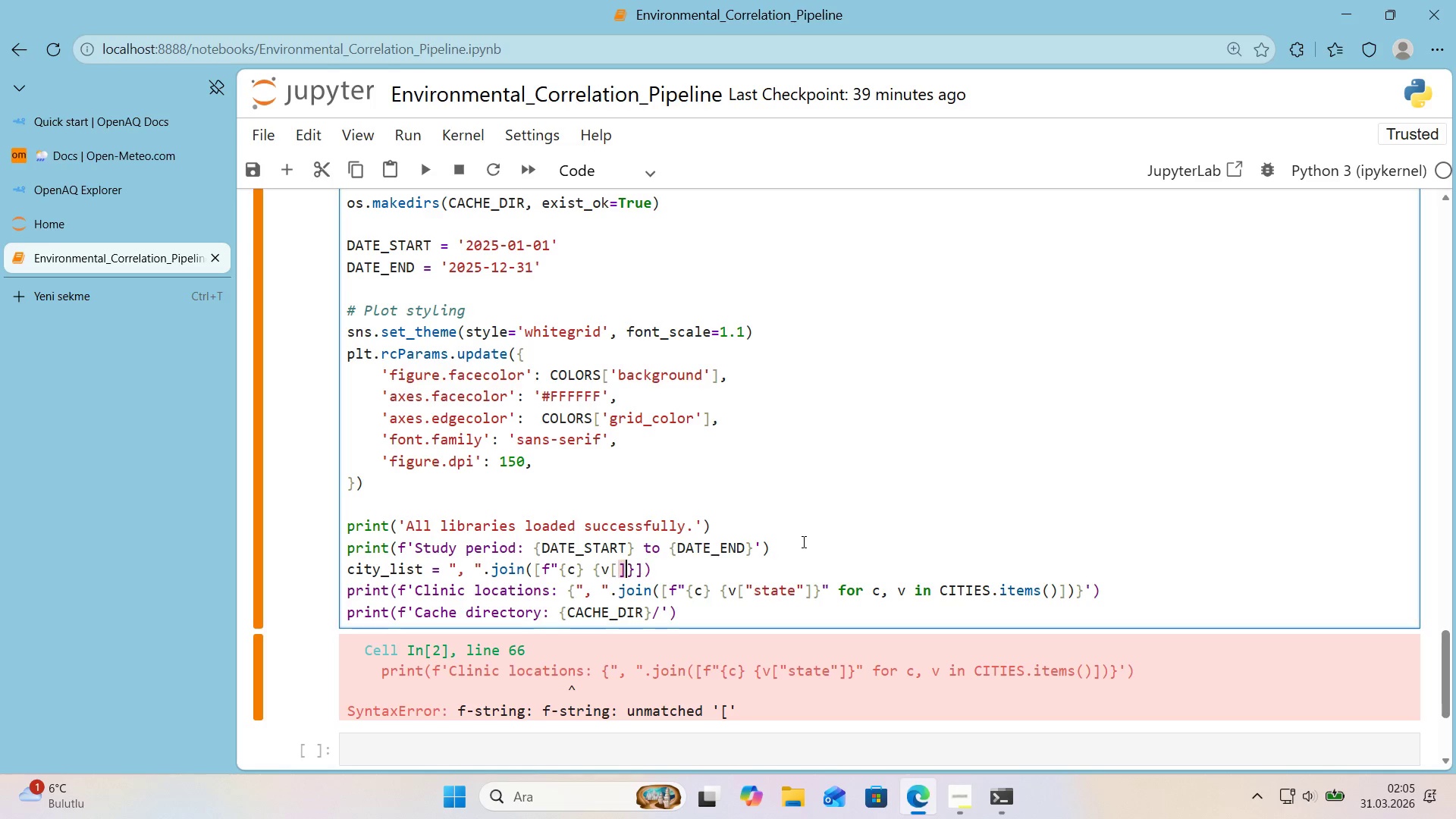 
key(ArrowLeft)
 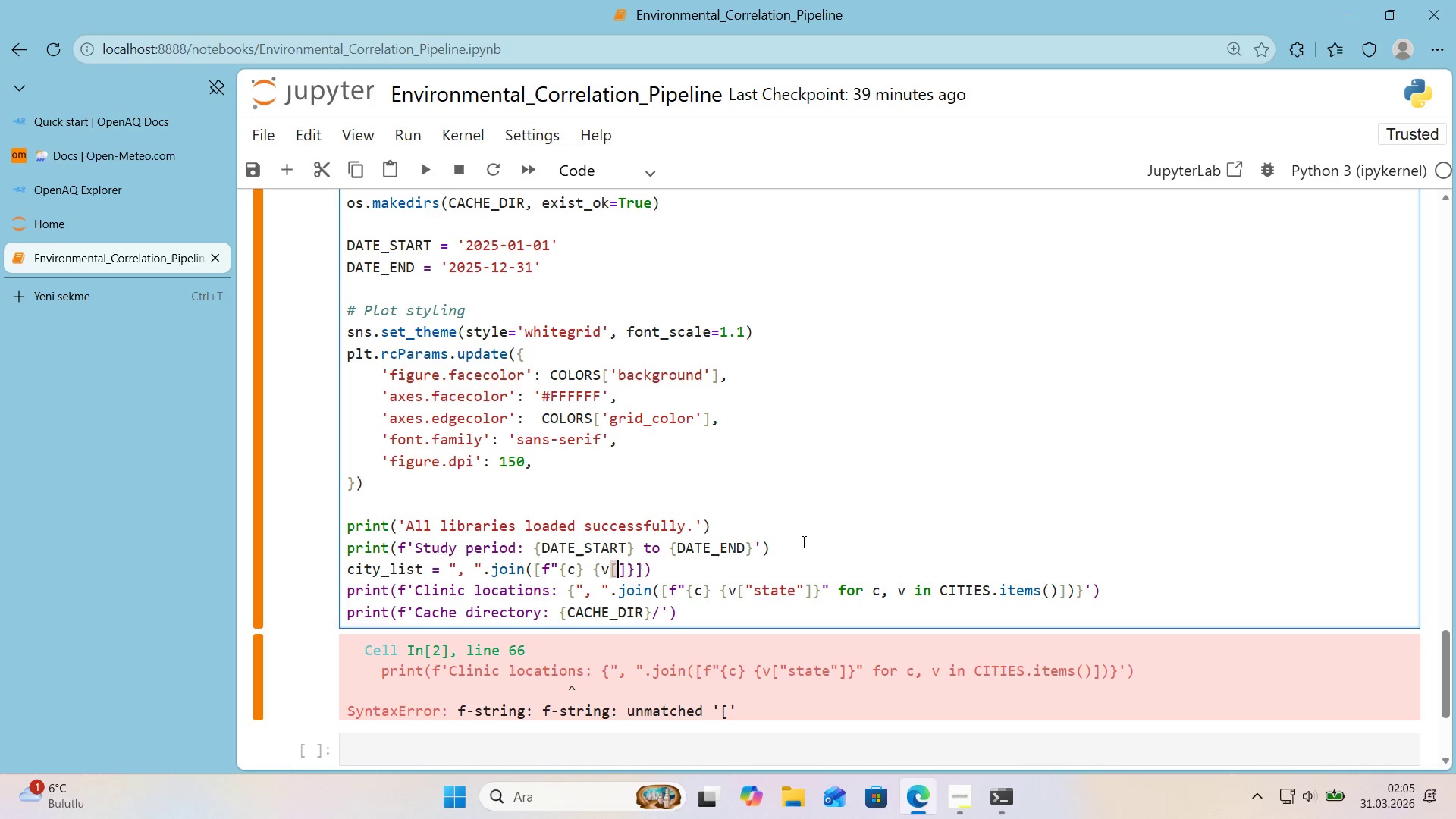 
type(@@)
 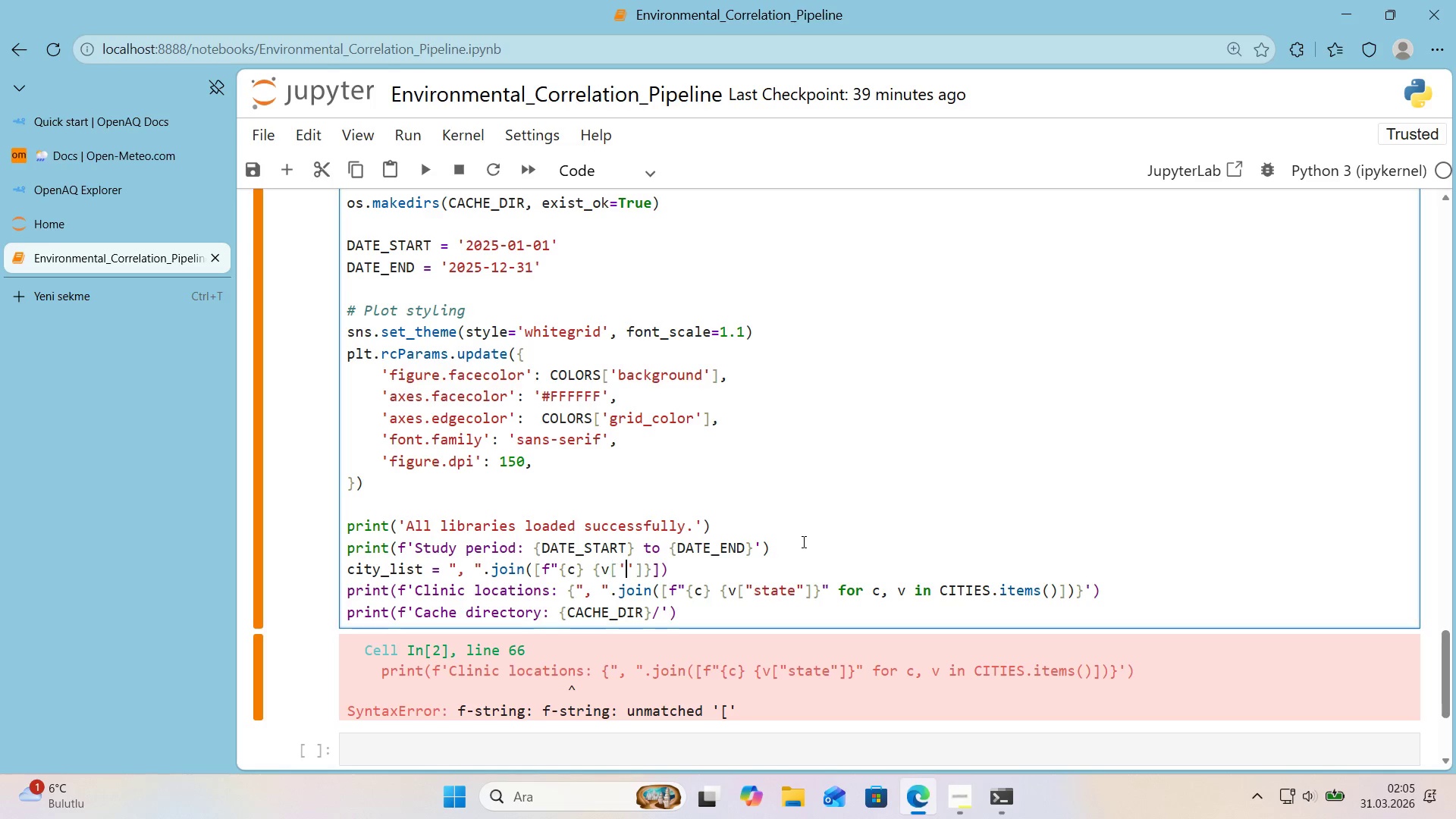 
key(ArrowLeft)
 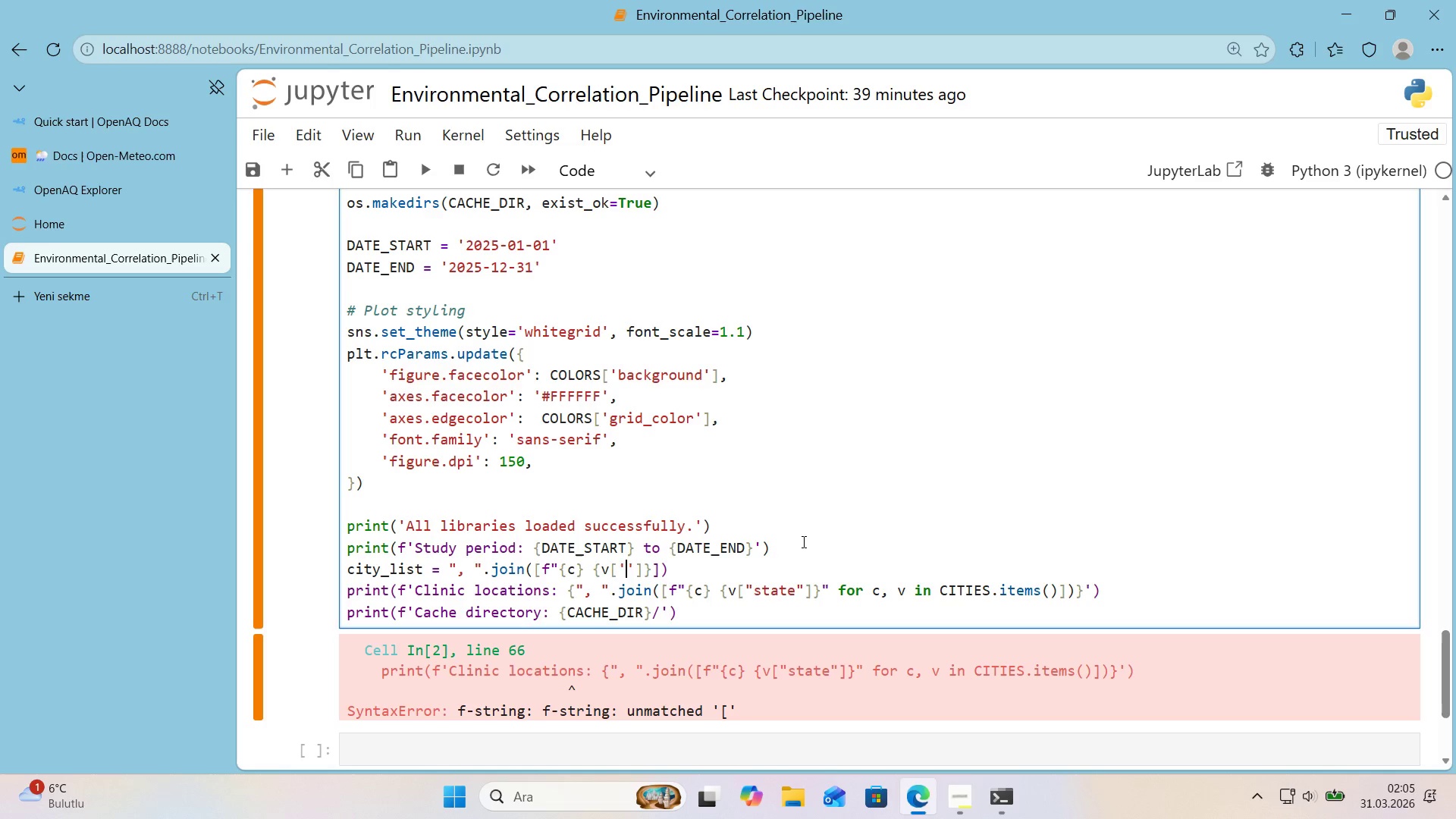 
key(ArrowRight)
 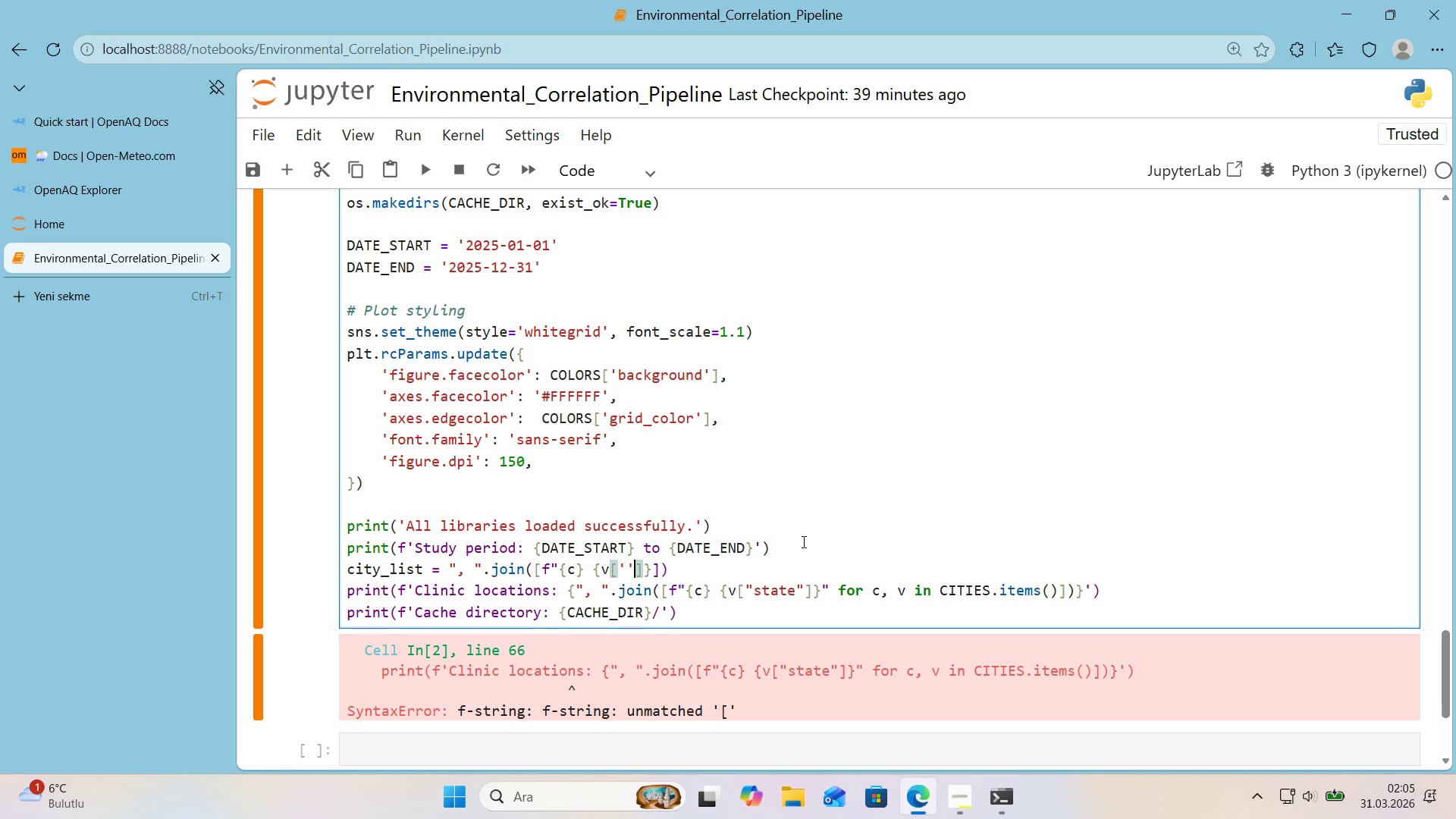 
key(Backspace)
 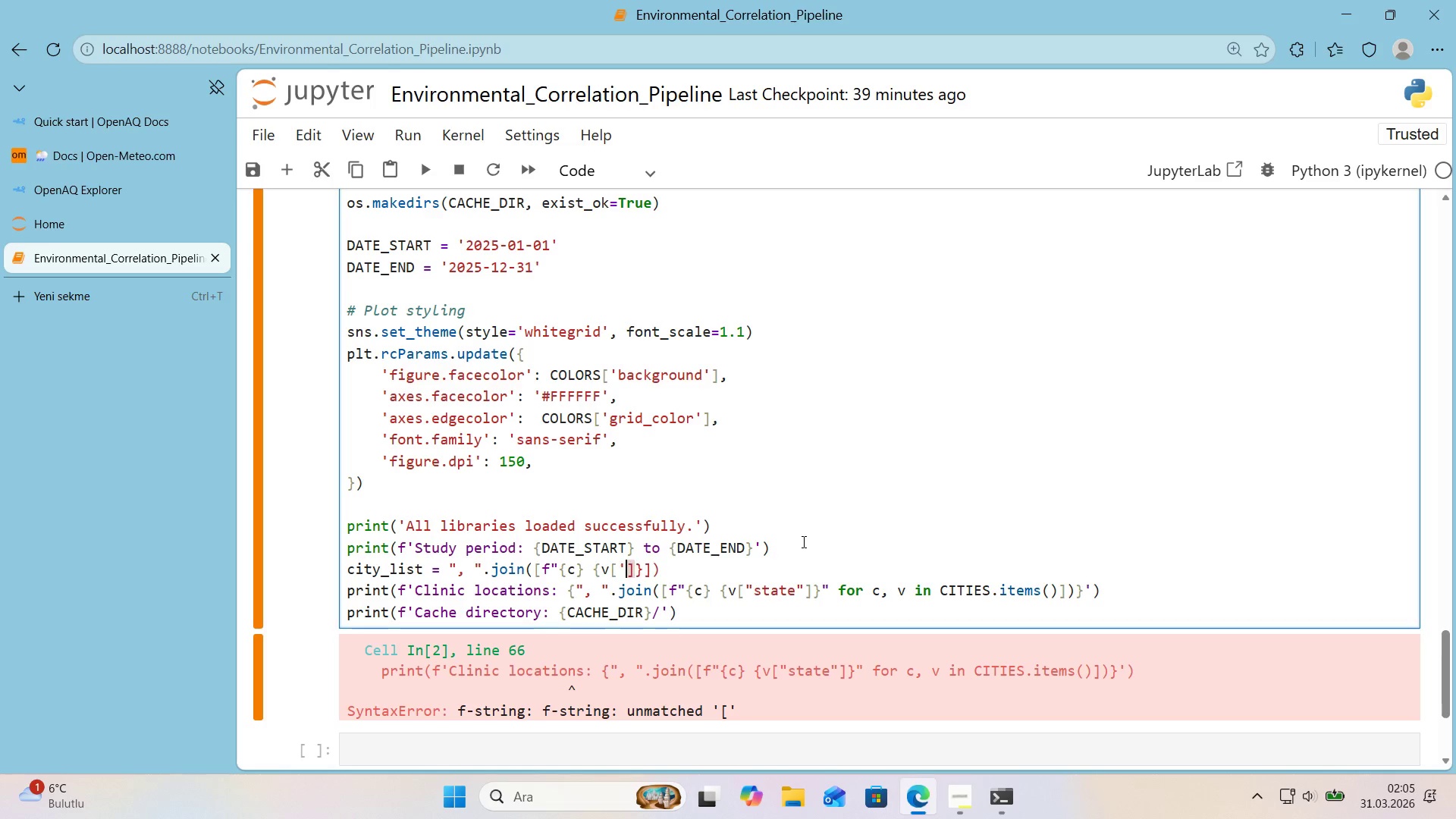 
key(Backspace)
 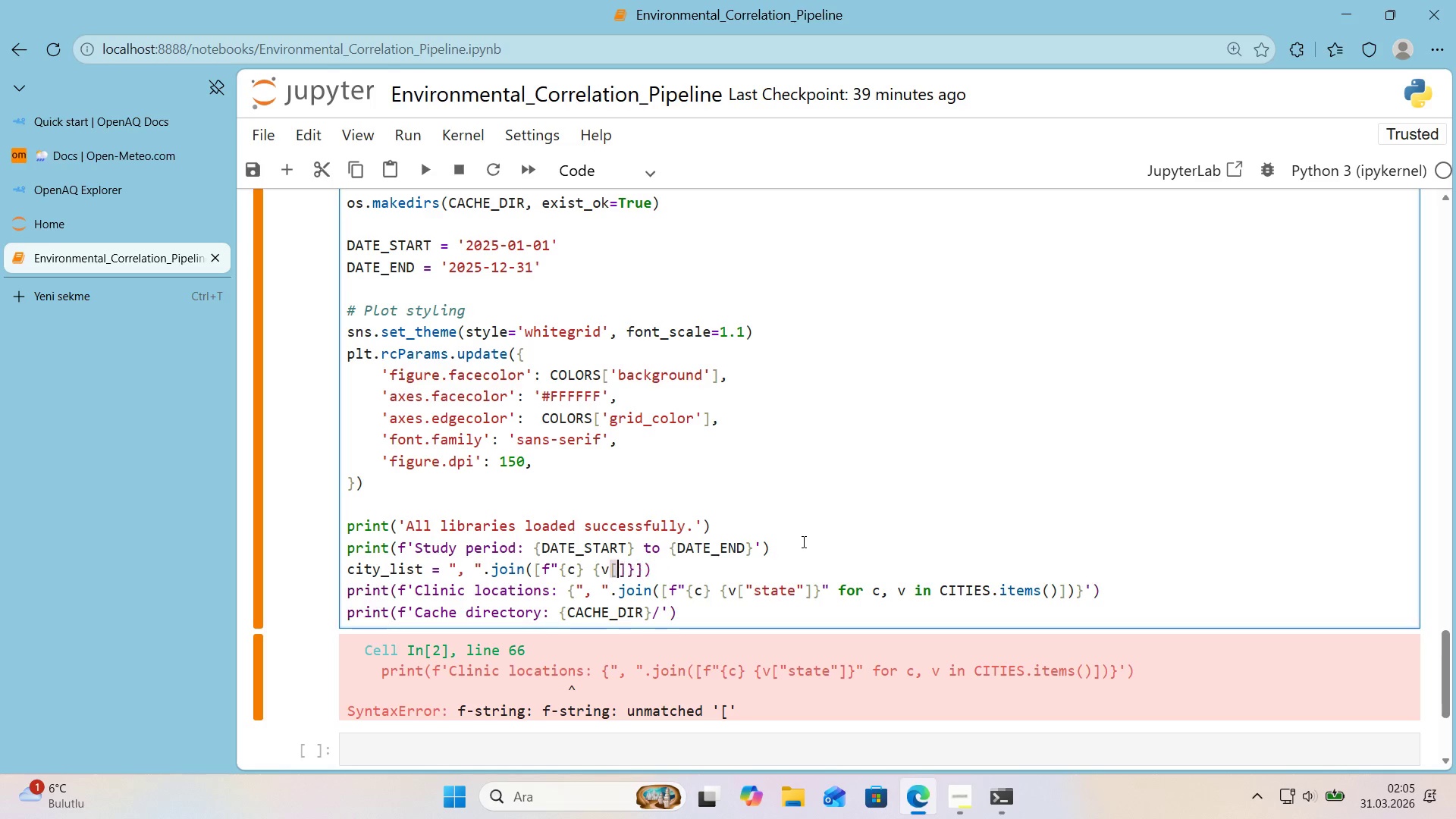 
key(Backquote)
 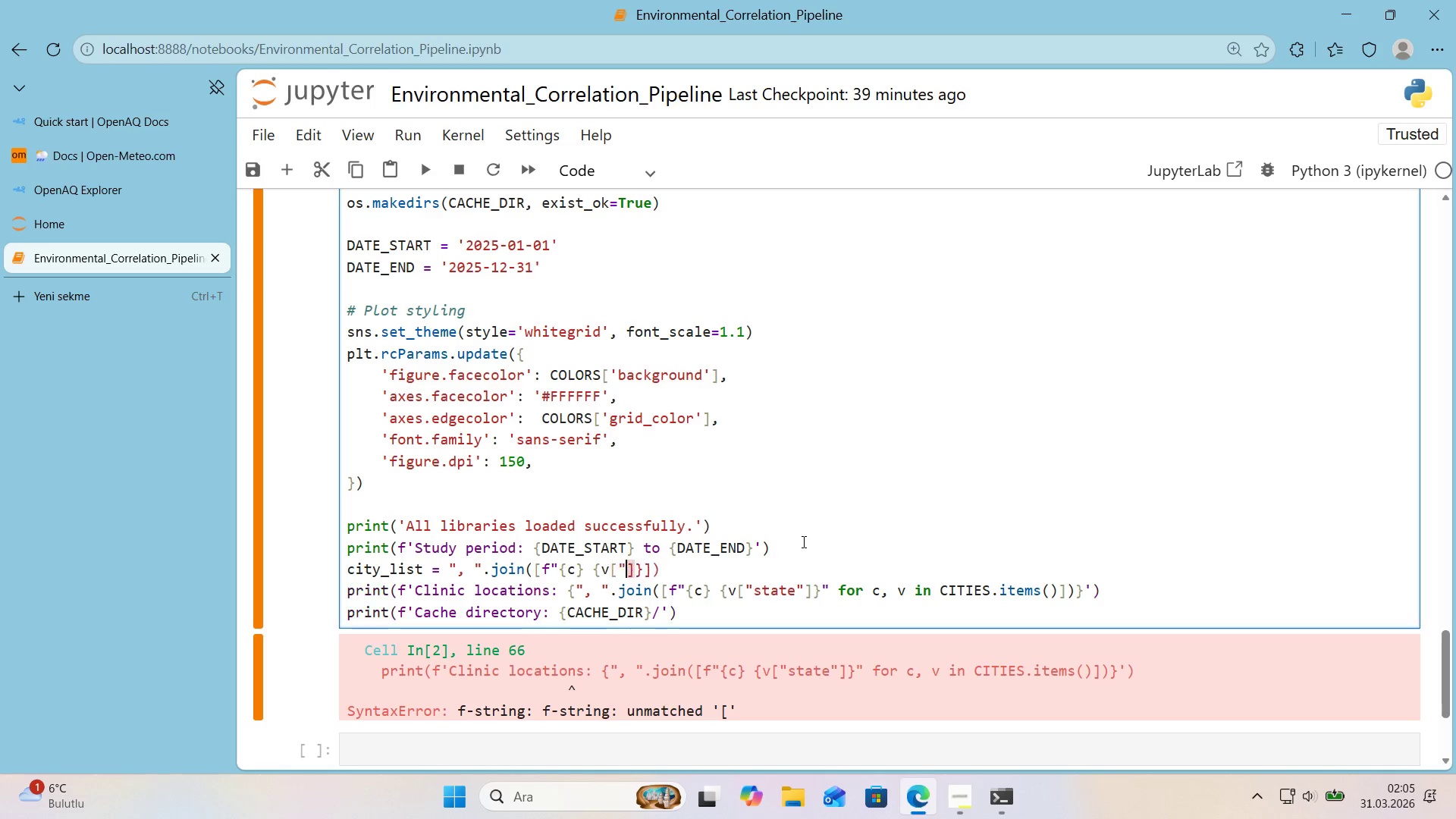 
key(Backquote)
 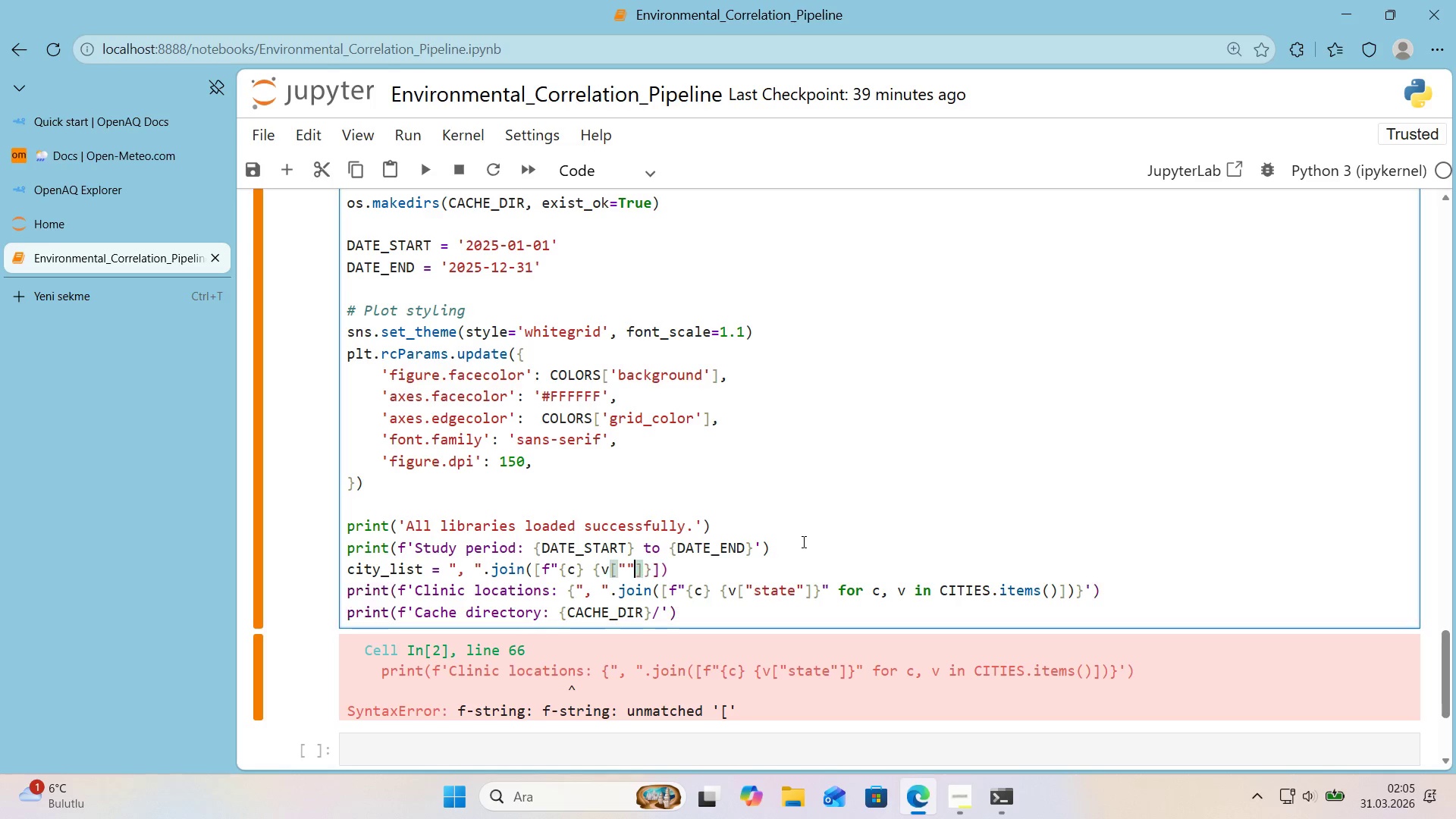 
key(ArrowLeft)
 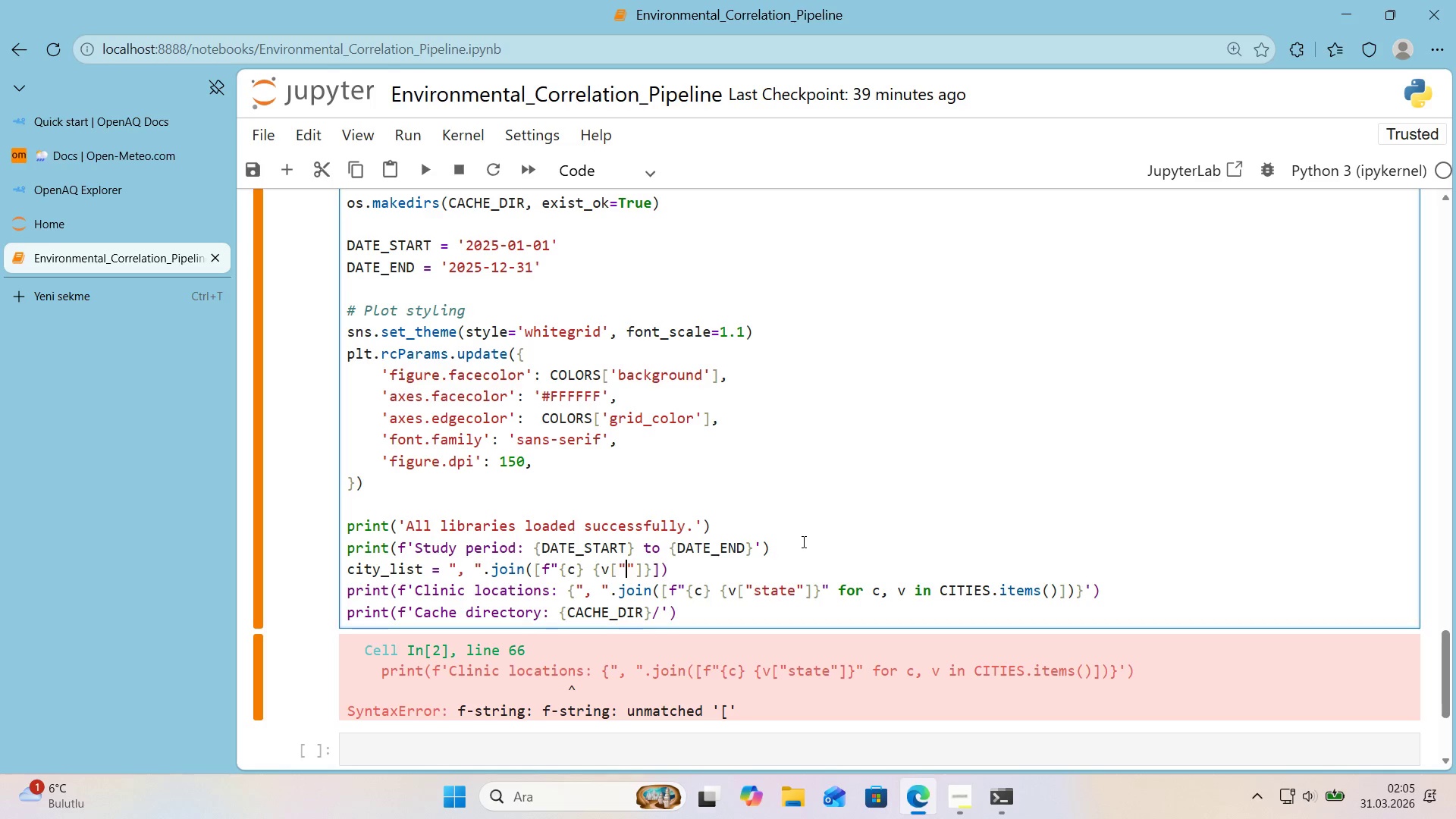 
key(S)
 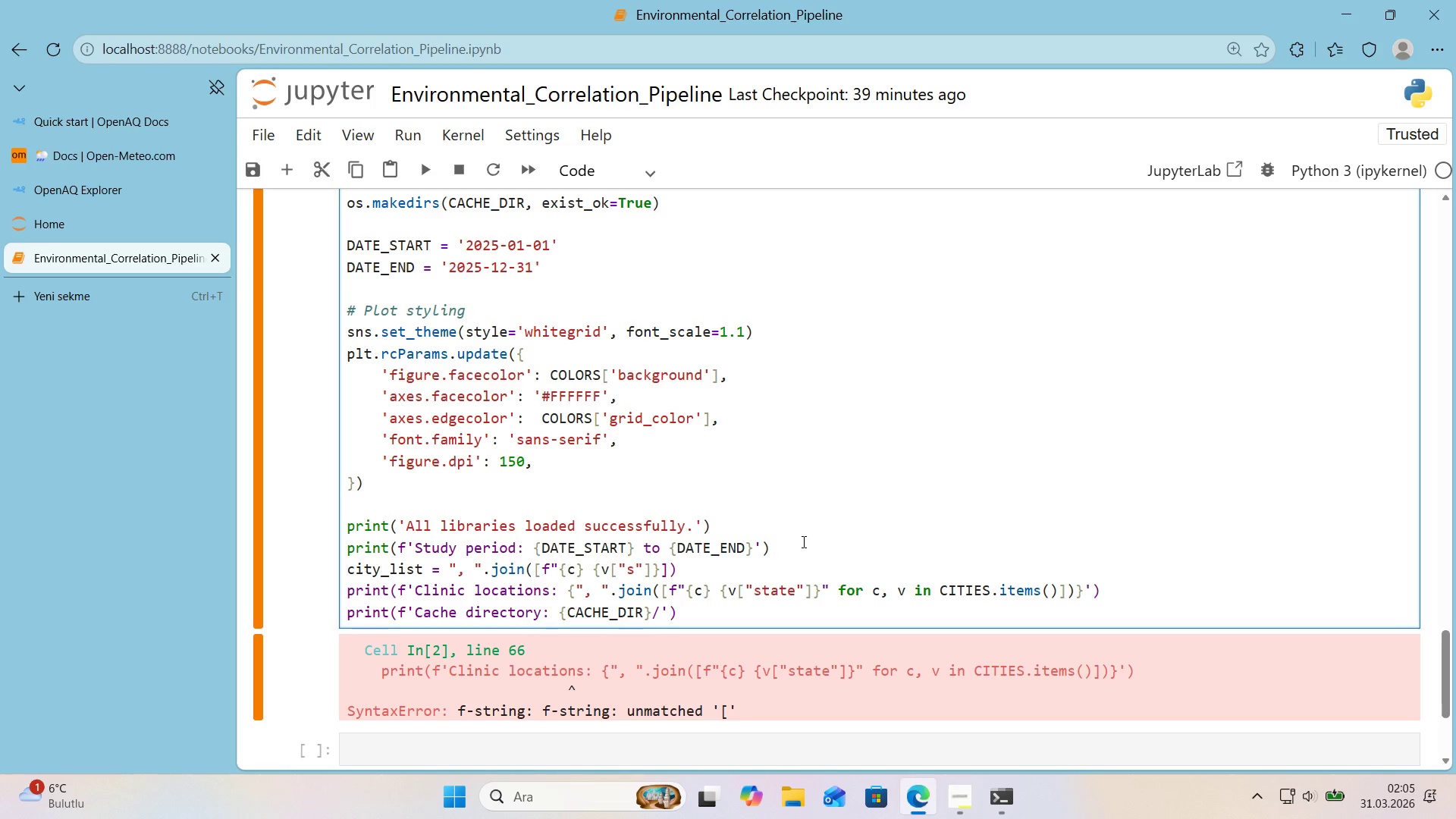 
key(ArrowRight)
 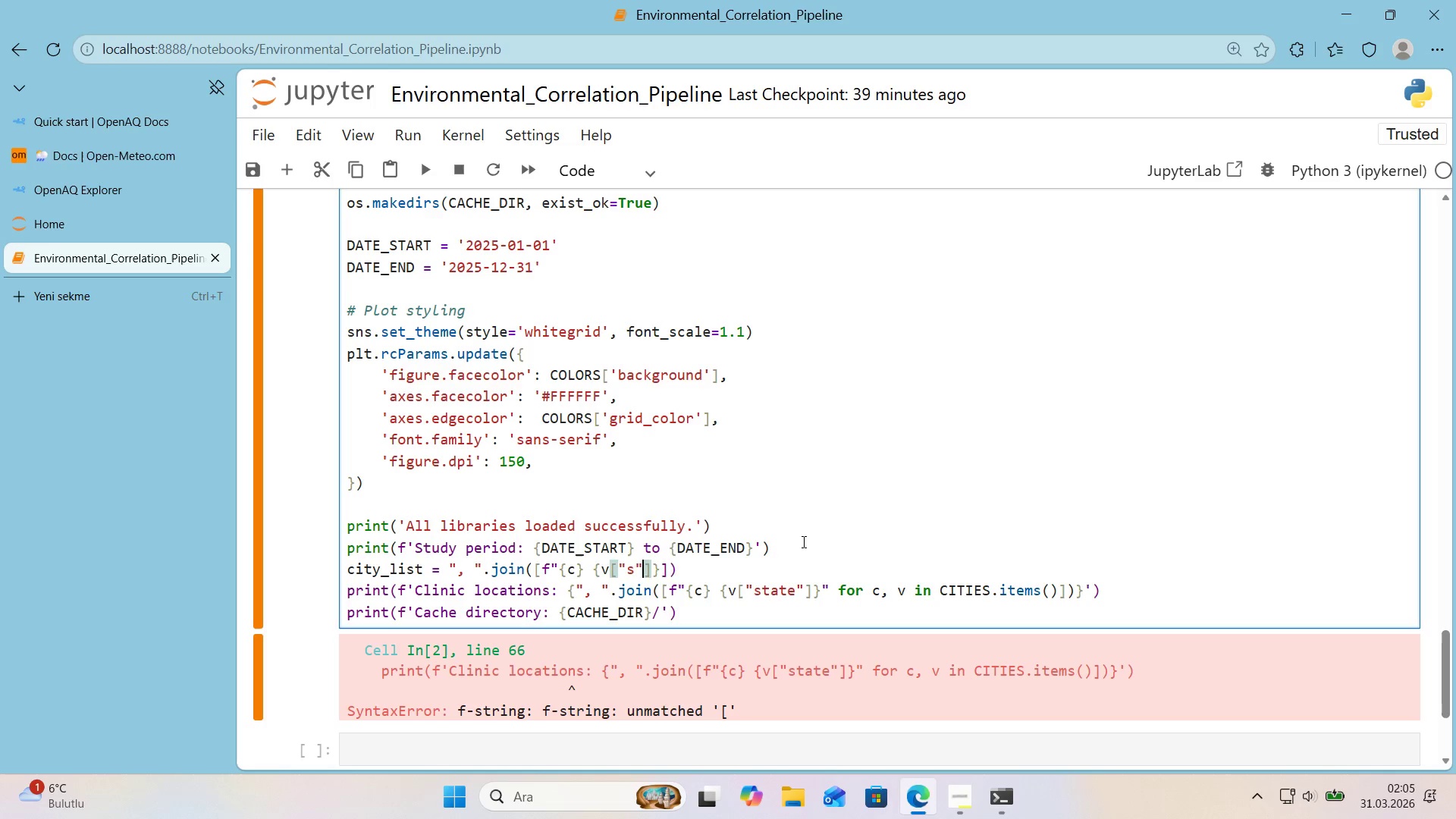 
key(Backspace)
key(Backspace)
key(Backspace)
type(@@)
 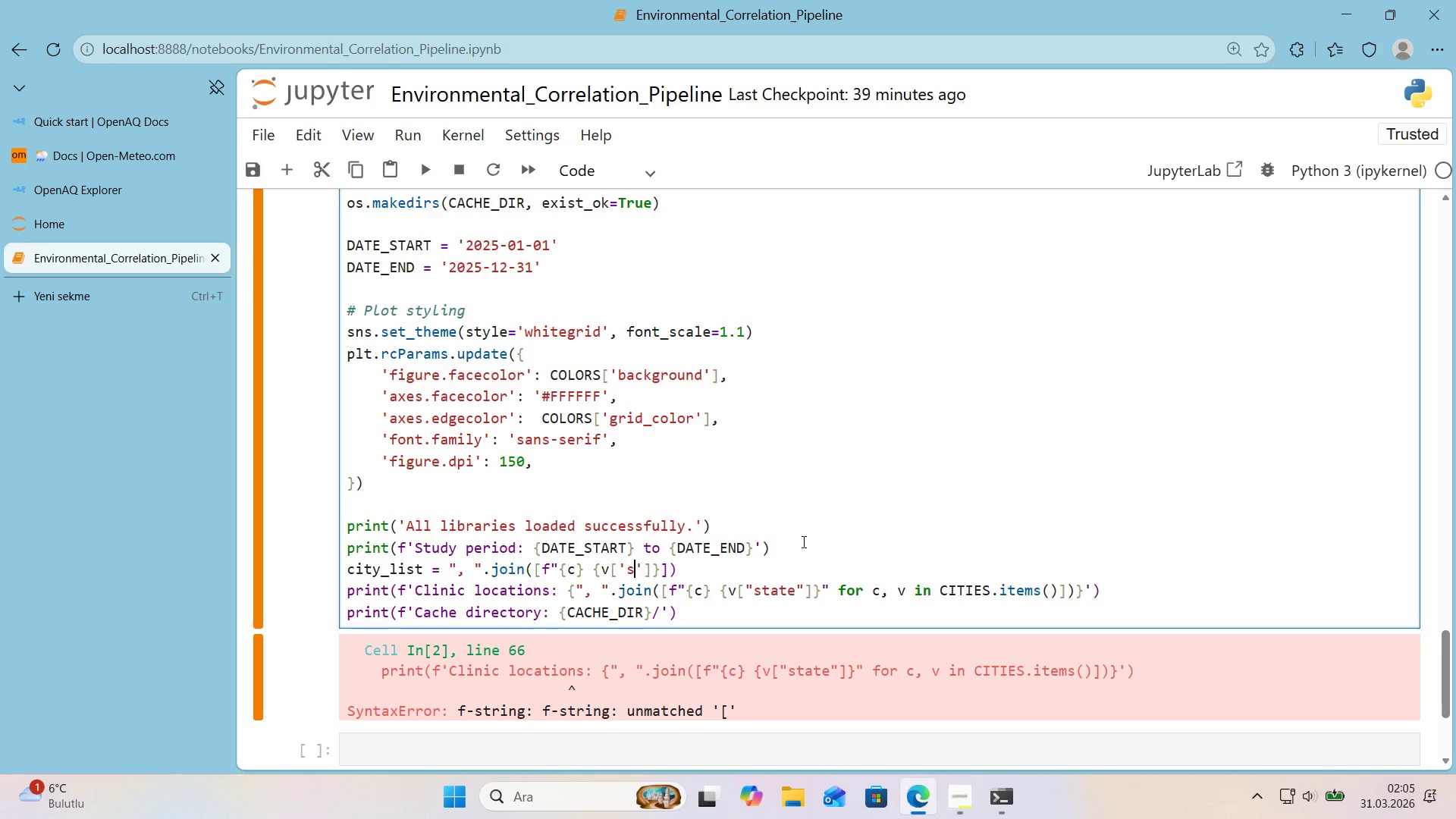 
 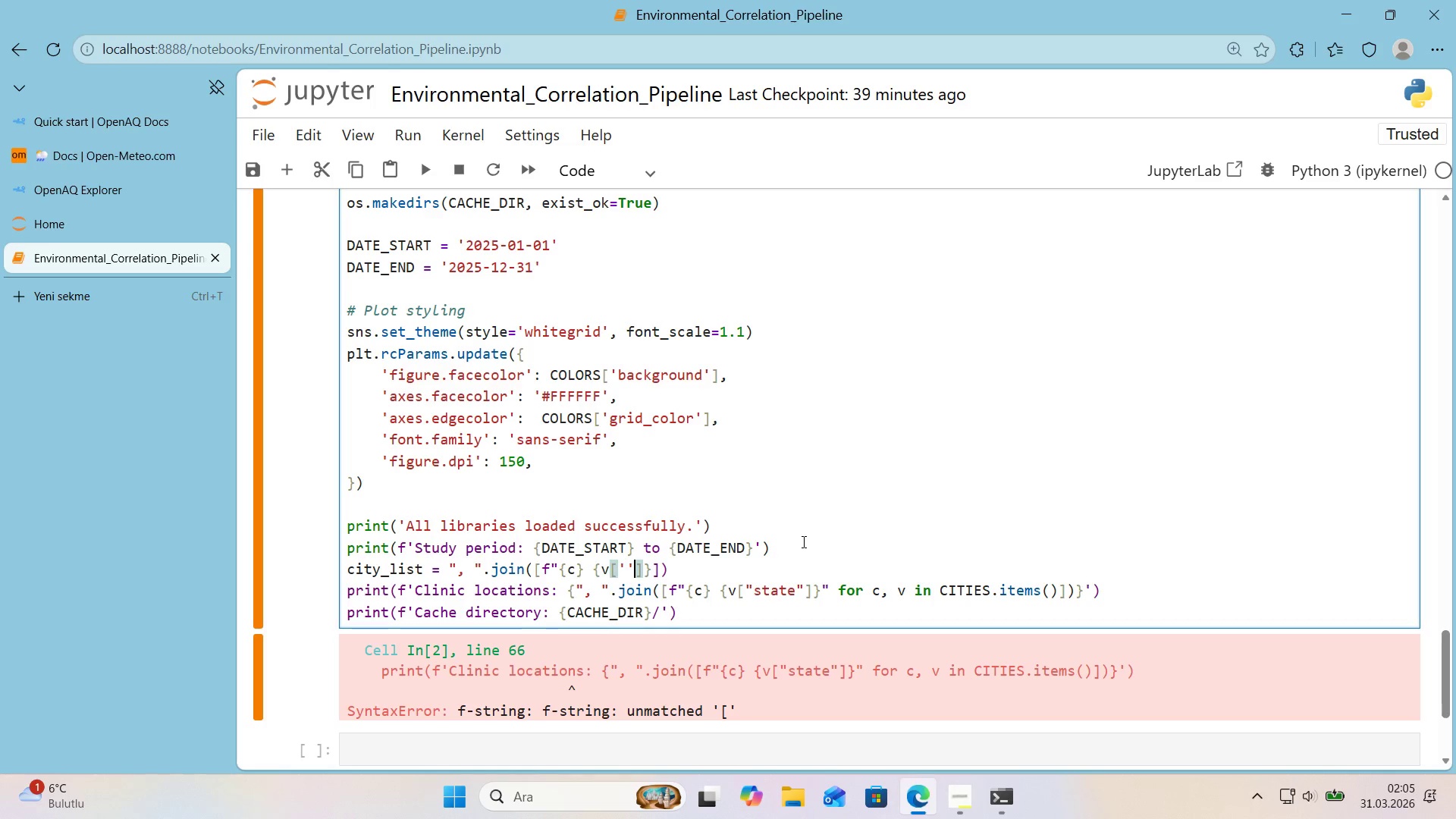 
key(ArrowLeft)
 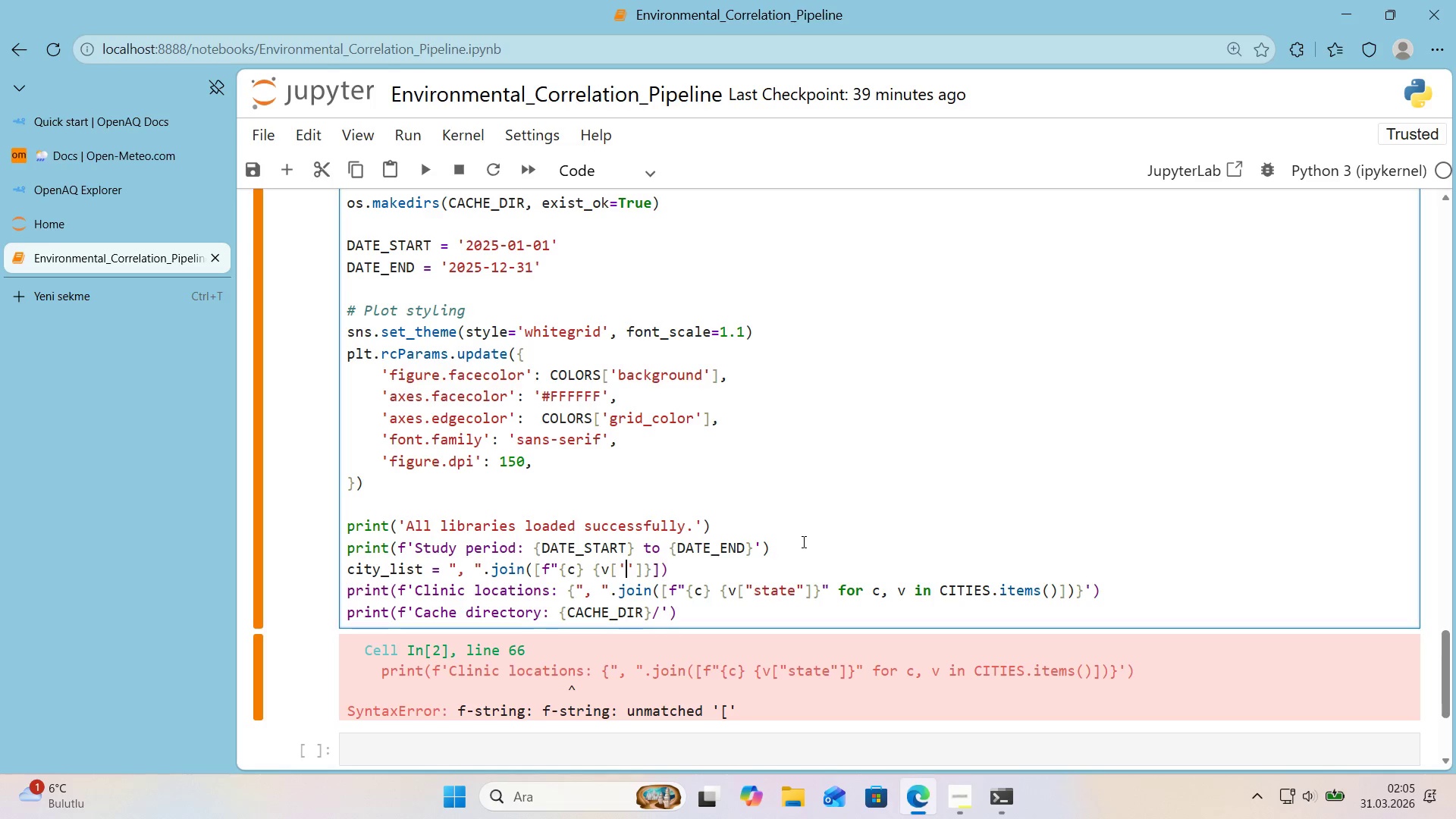 
type(state)
 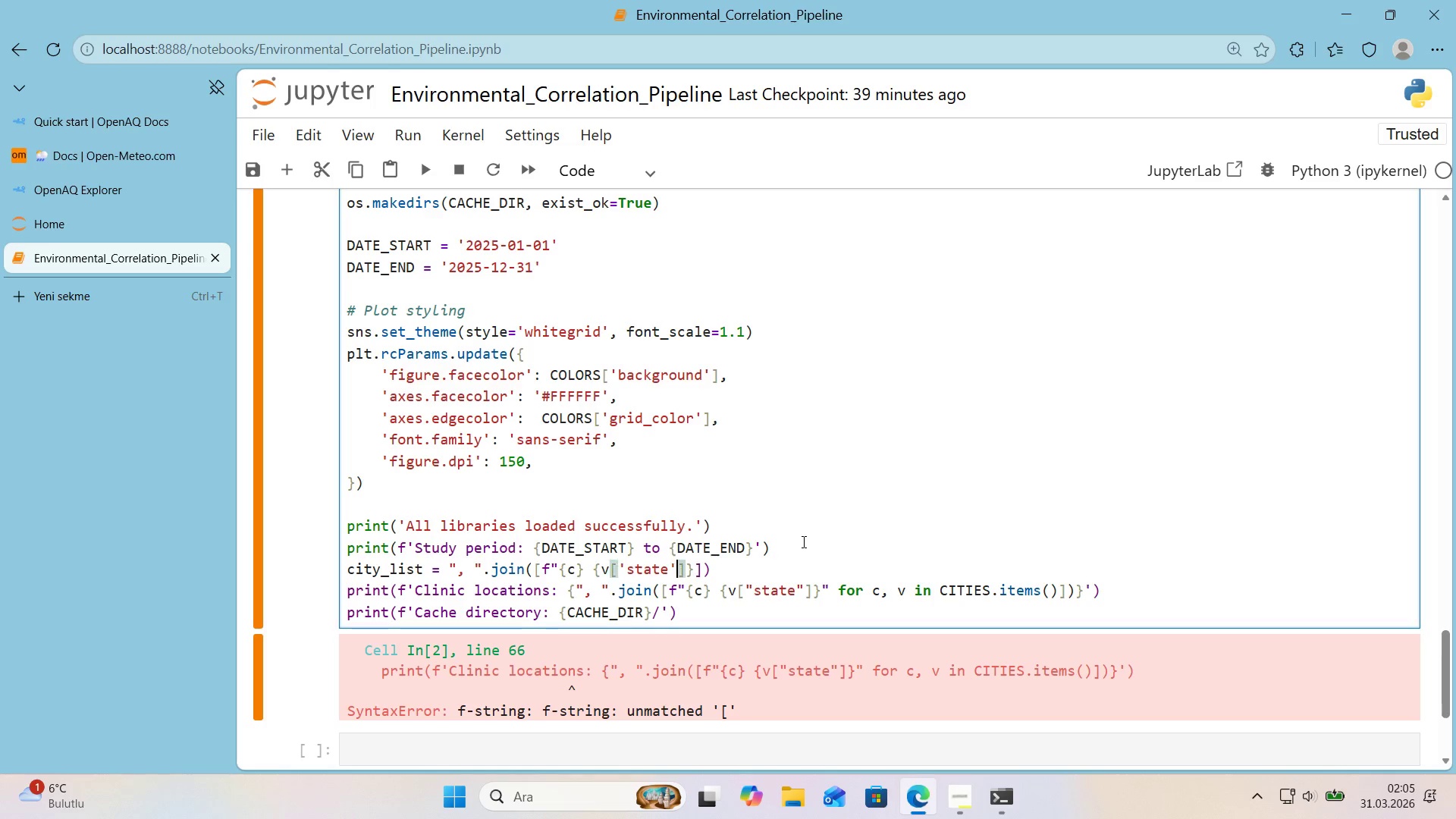 
key(ArrowRight)
 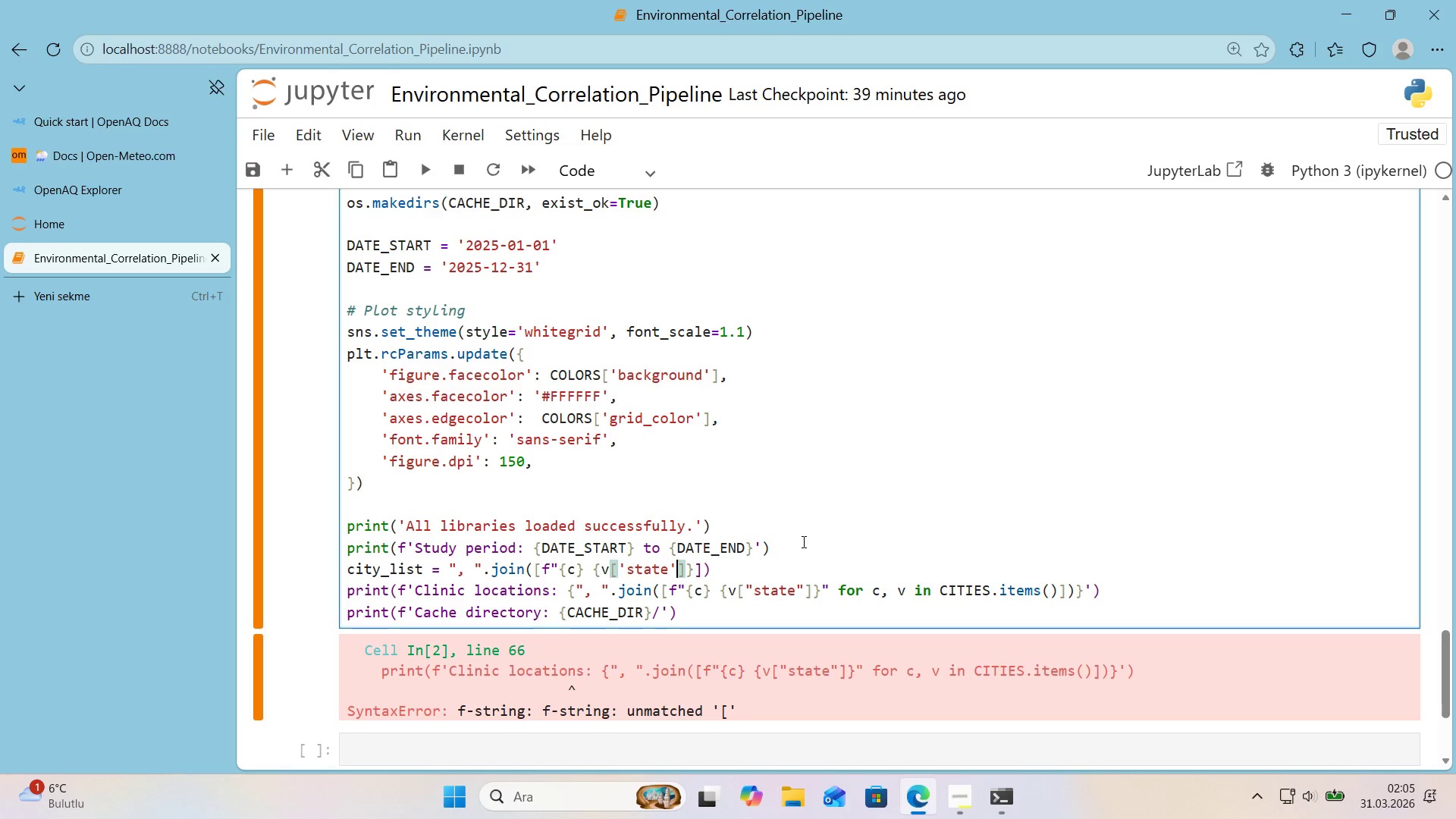 
key(ArrowRight)
 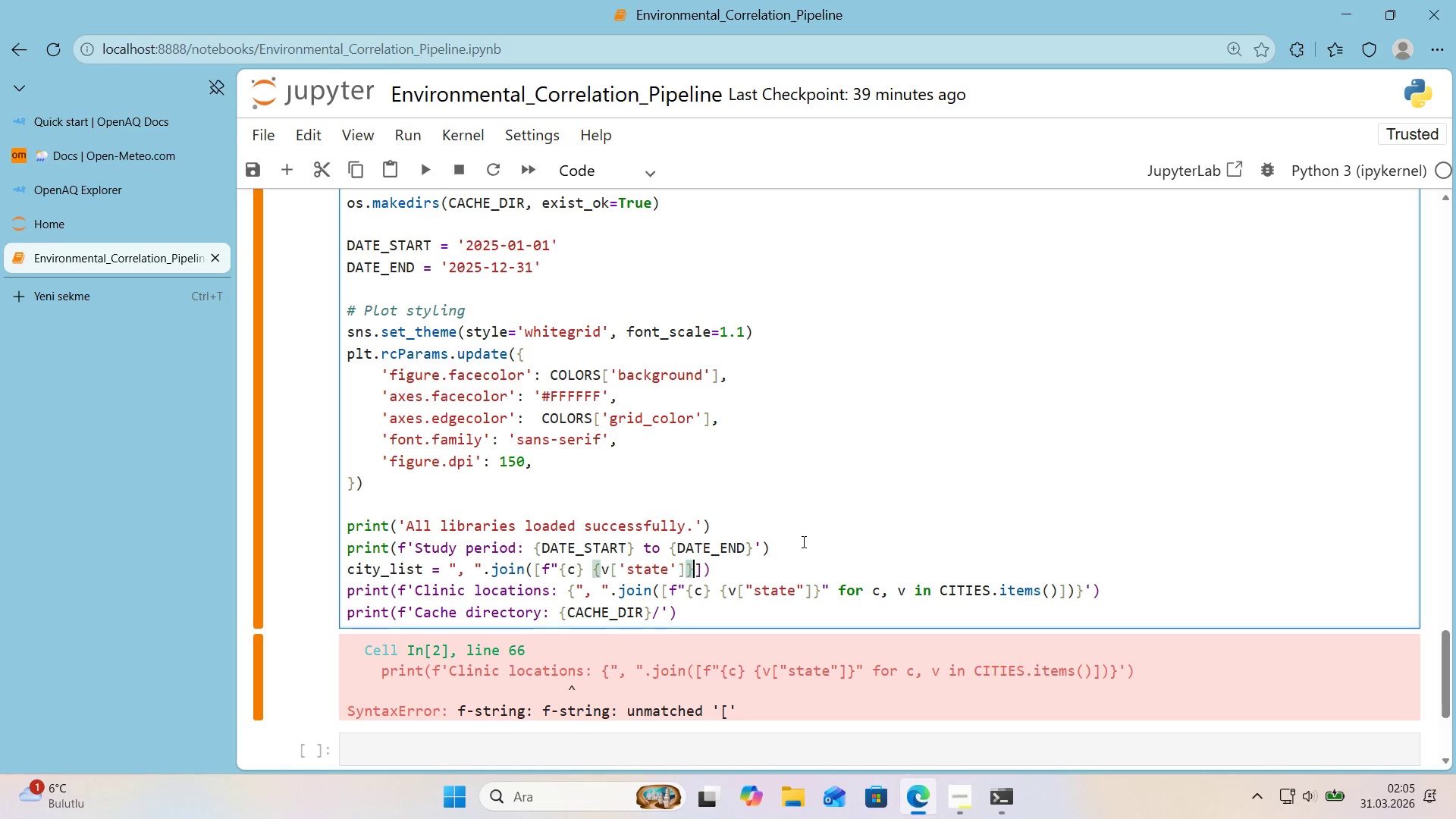 
key(ArrowRight)
 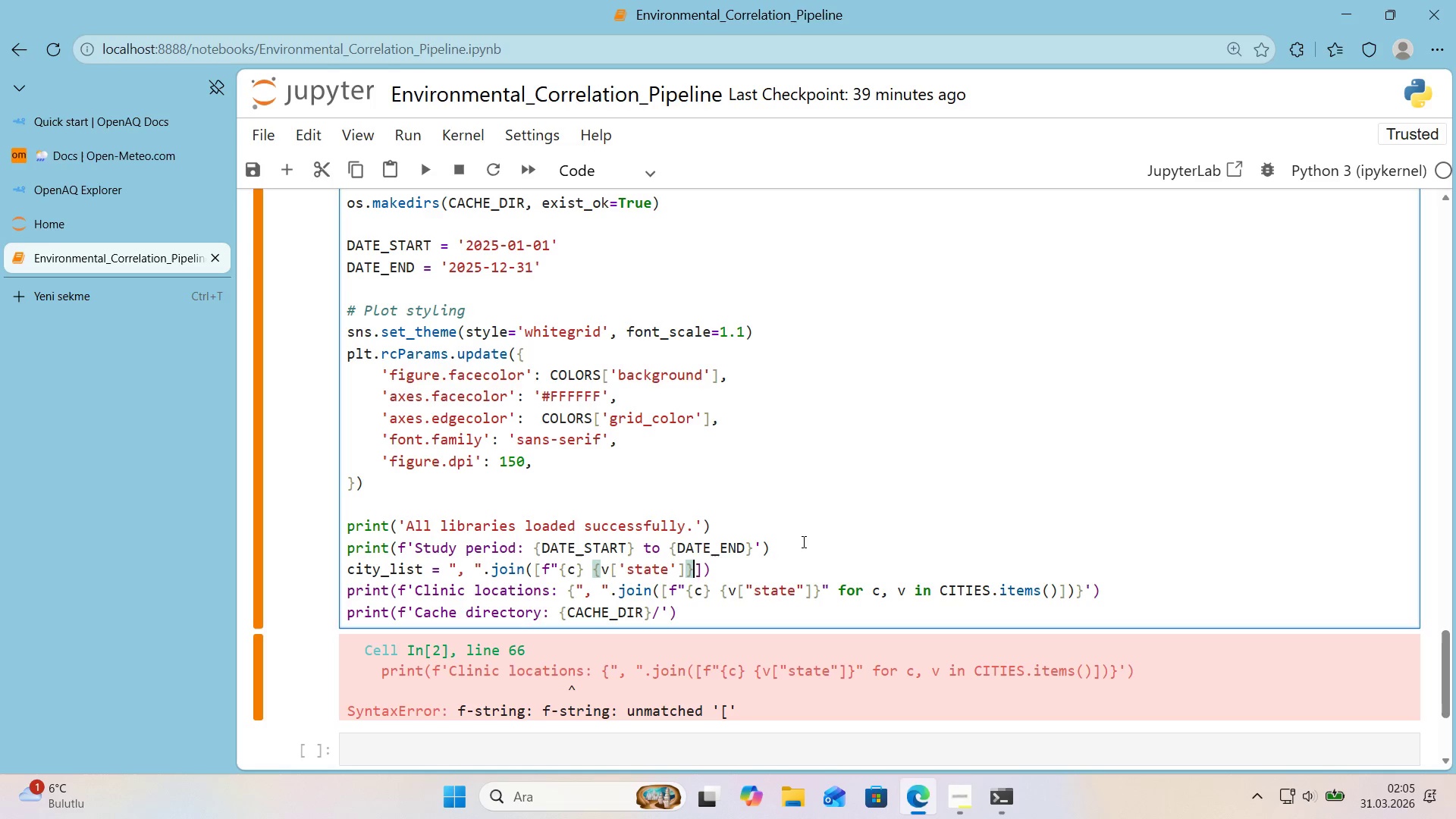 
type( for c, v 'n CITIES.'tems)
 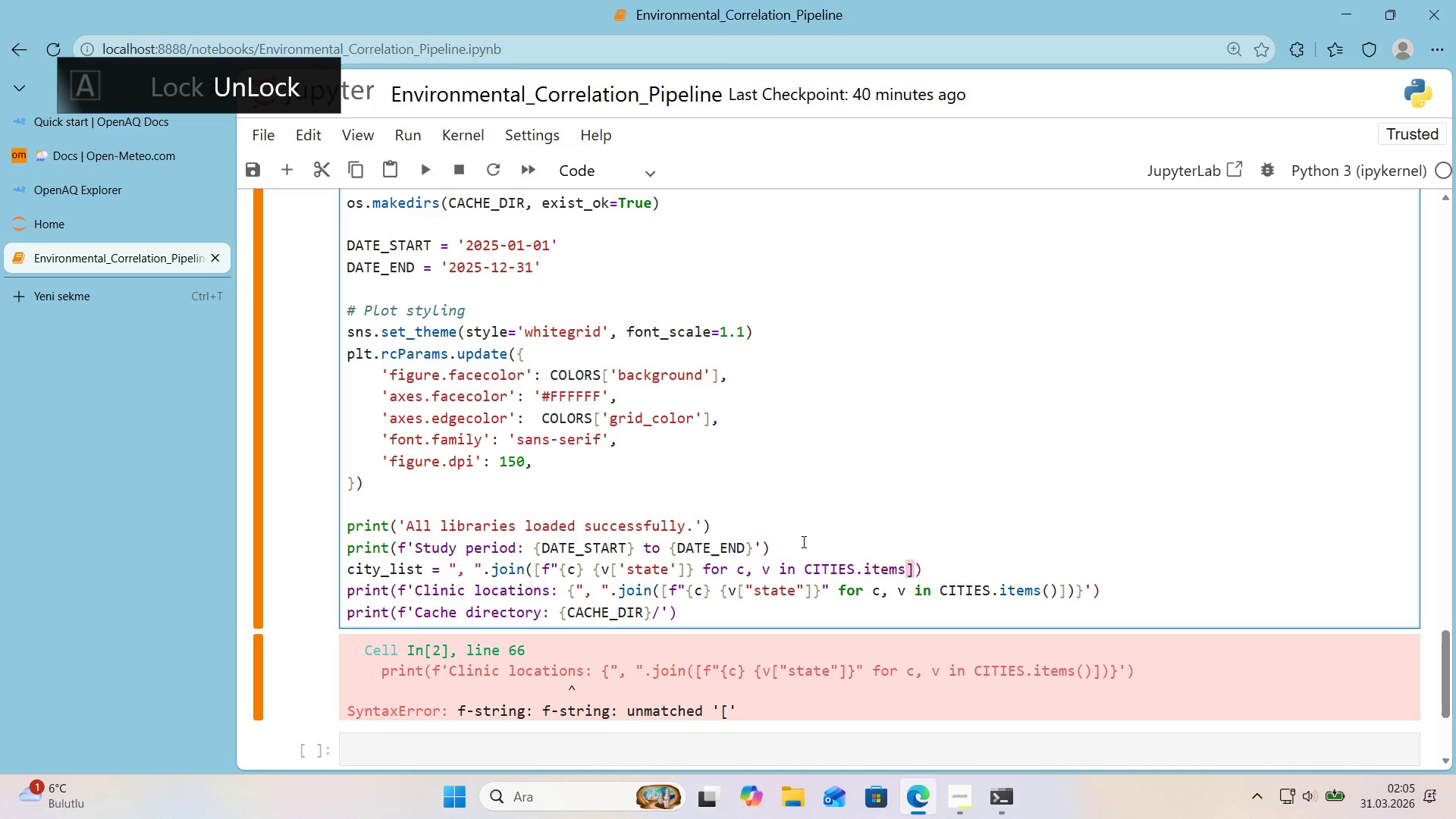 
key(ArrowRight)
 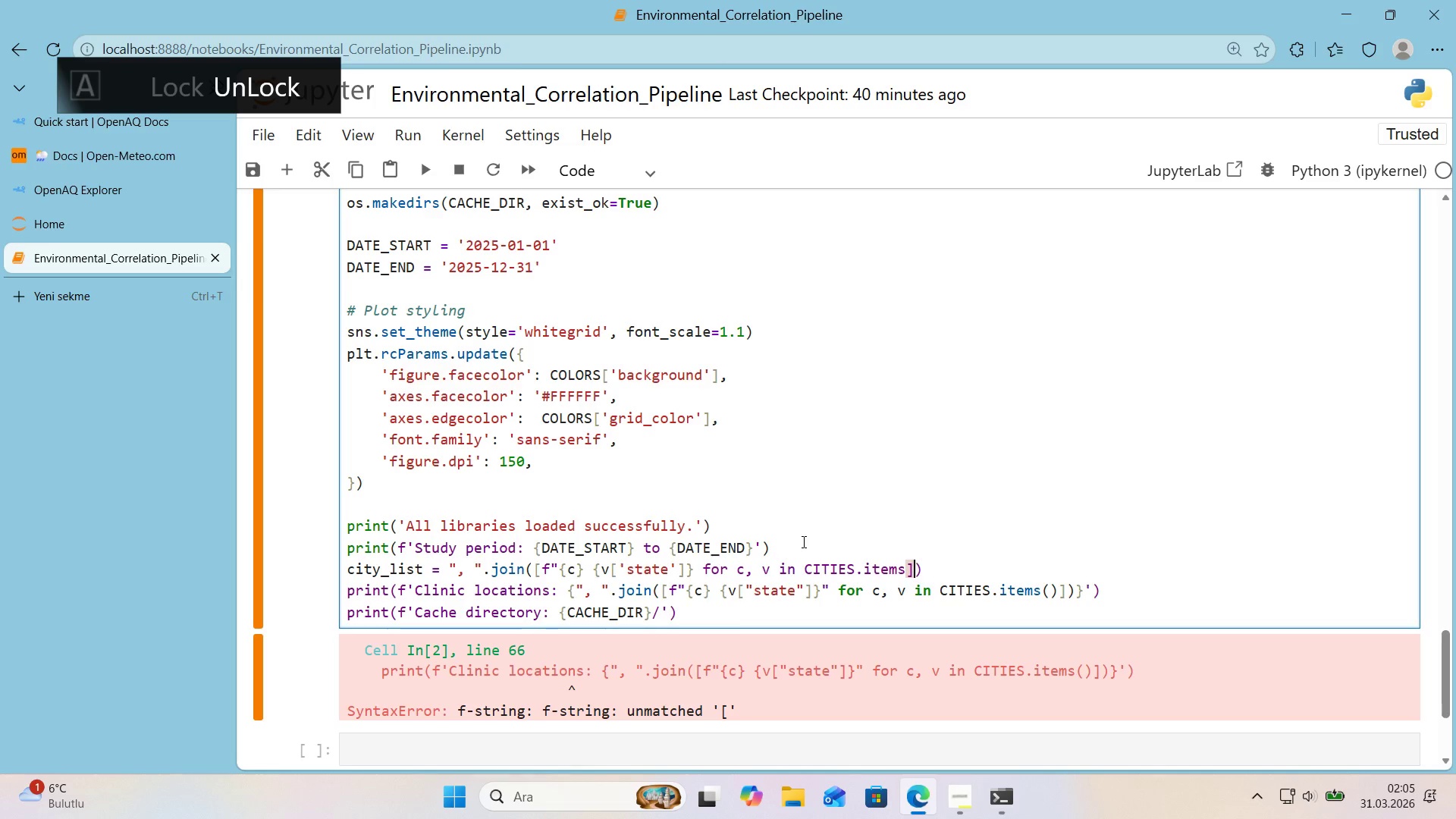 
key(ArrowLeft)
 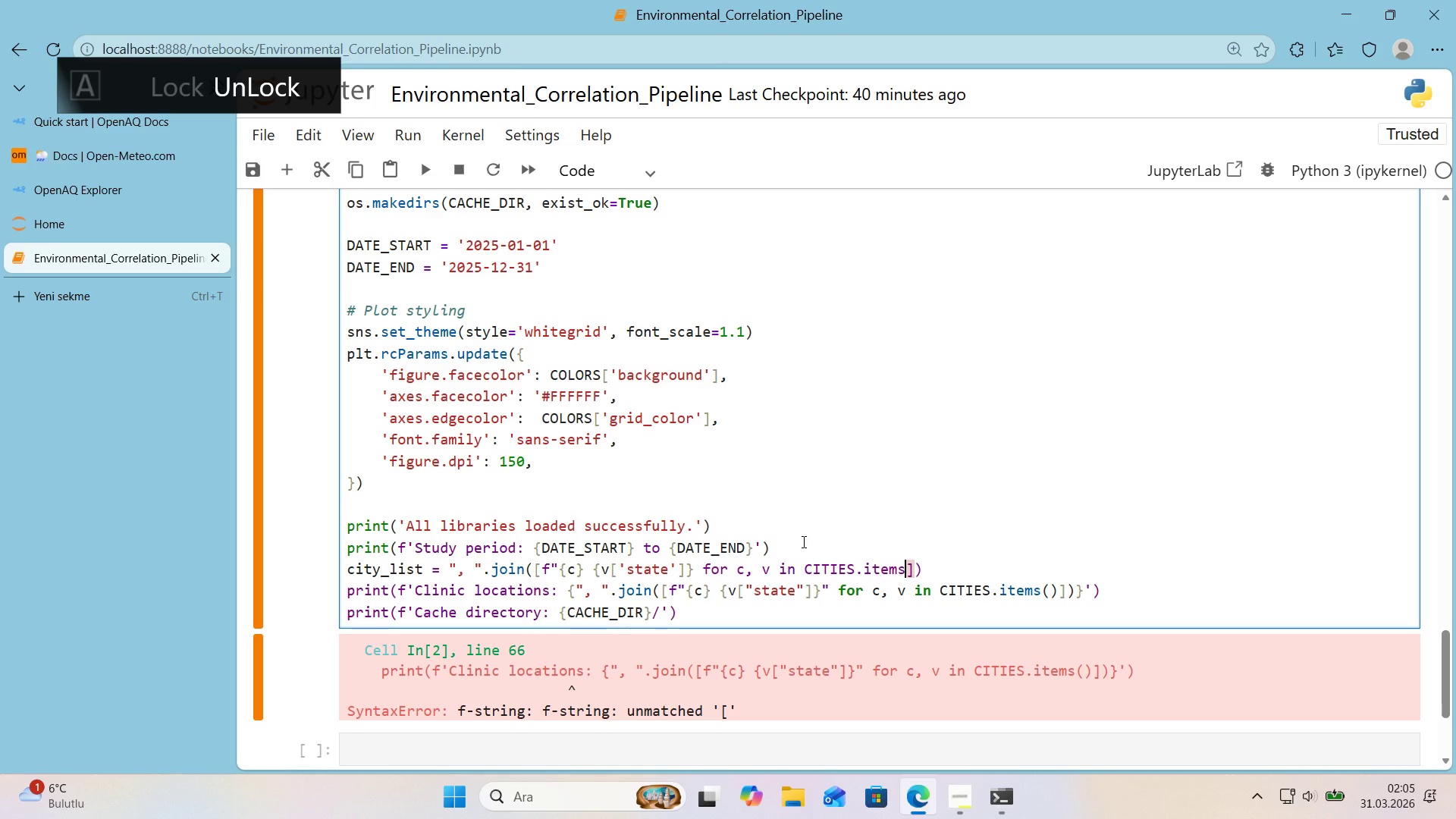 
type(*()
 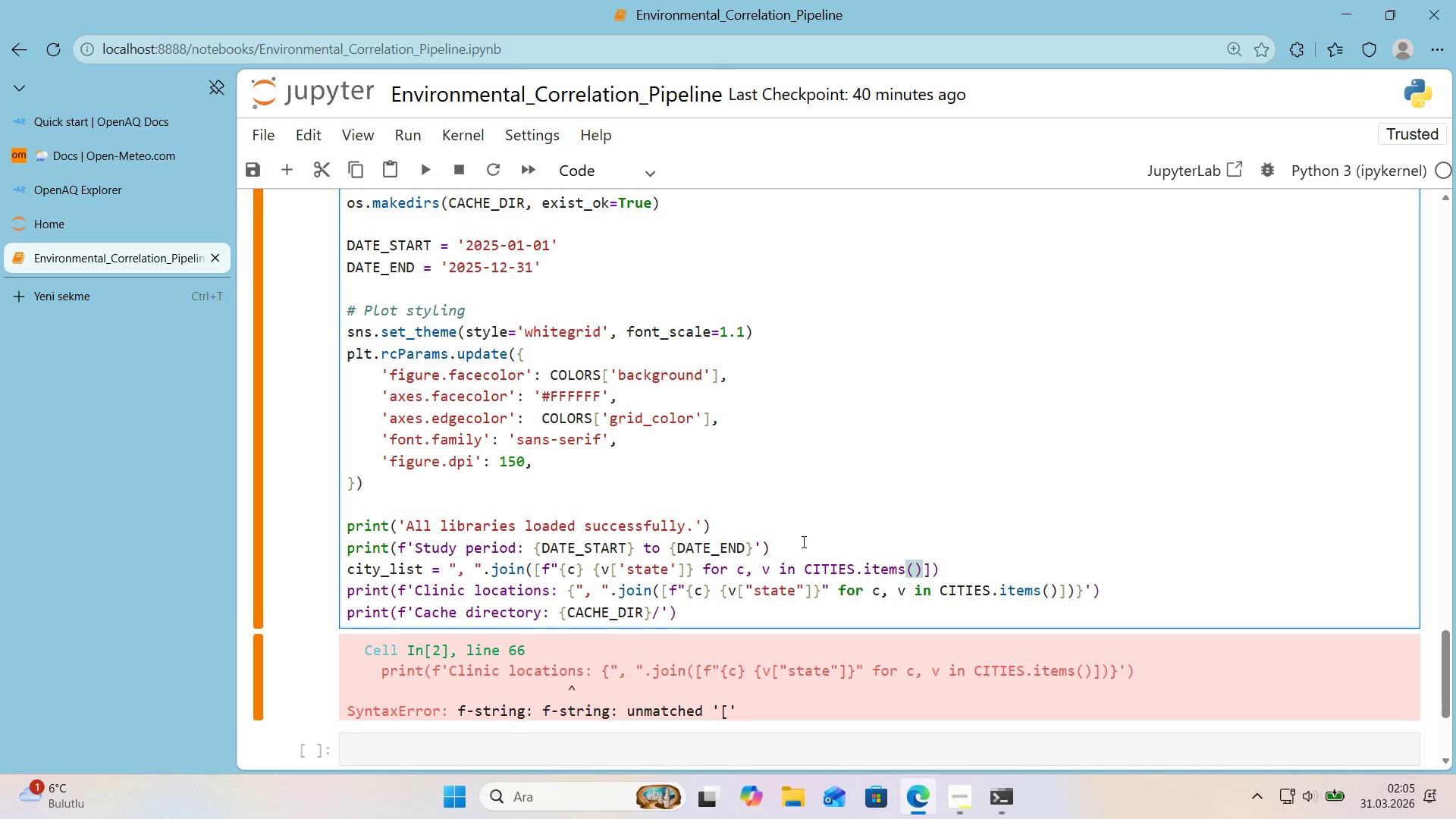 
key(ArrowRight)
 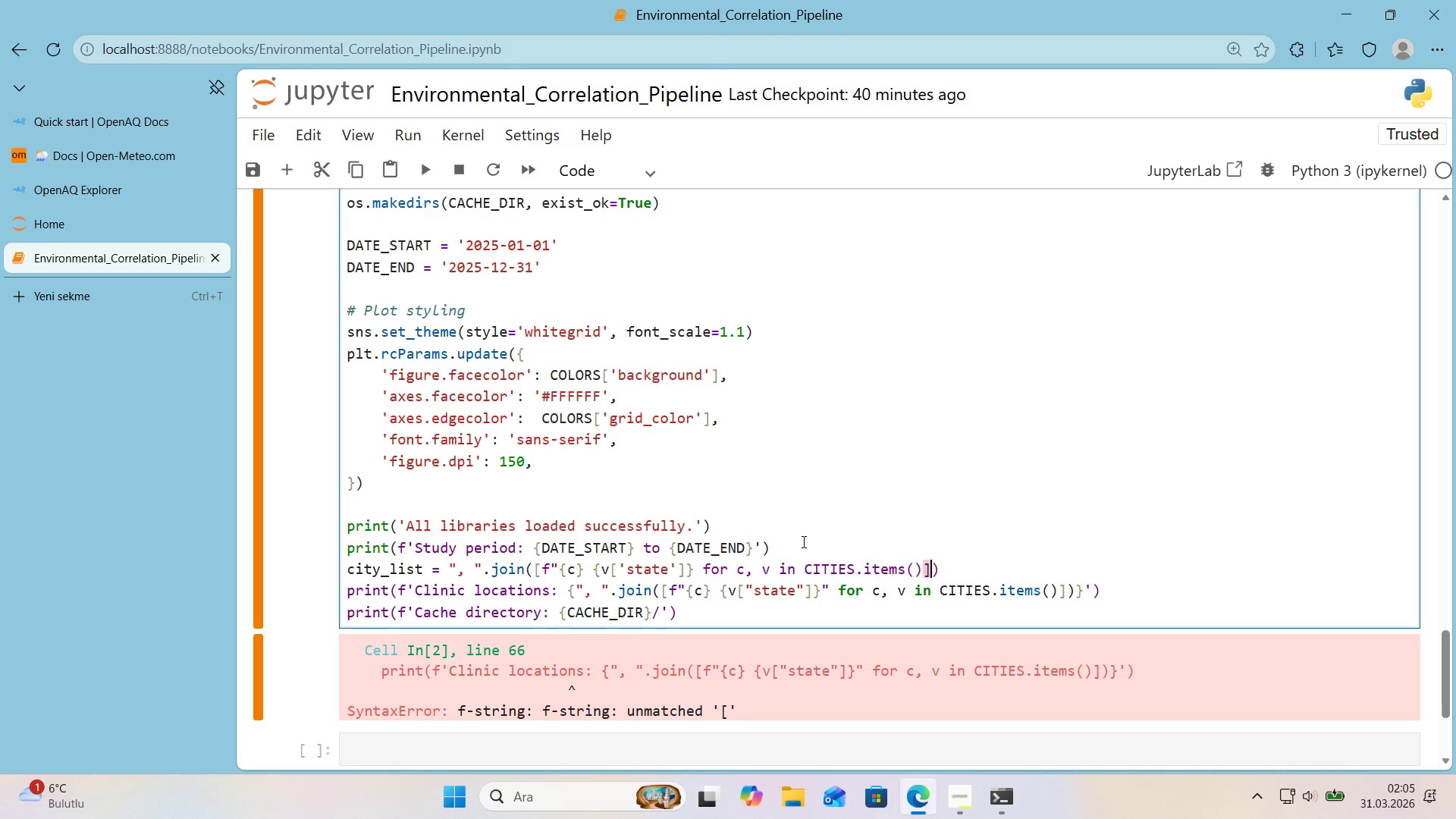 
key(ArrowRight)
 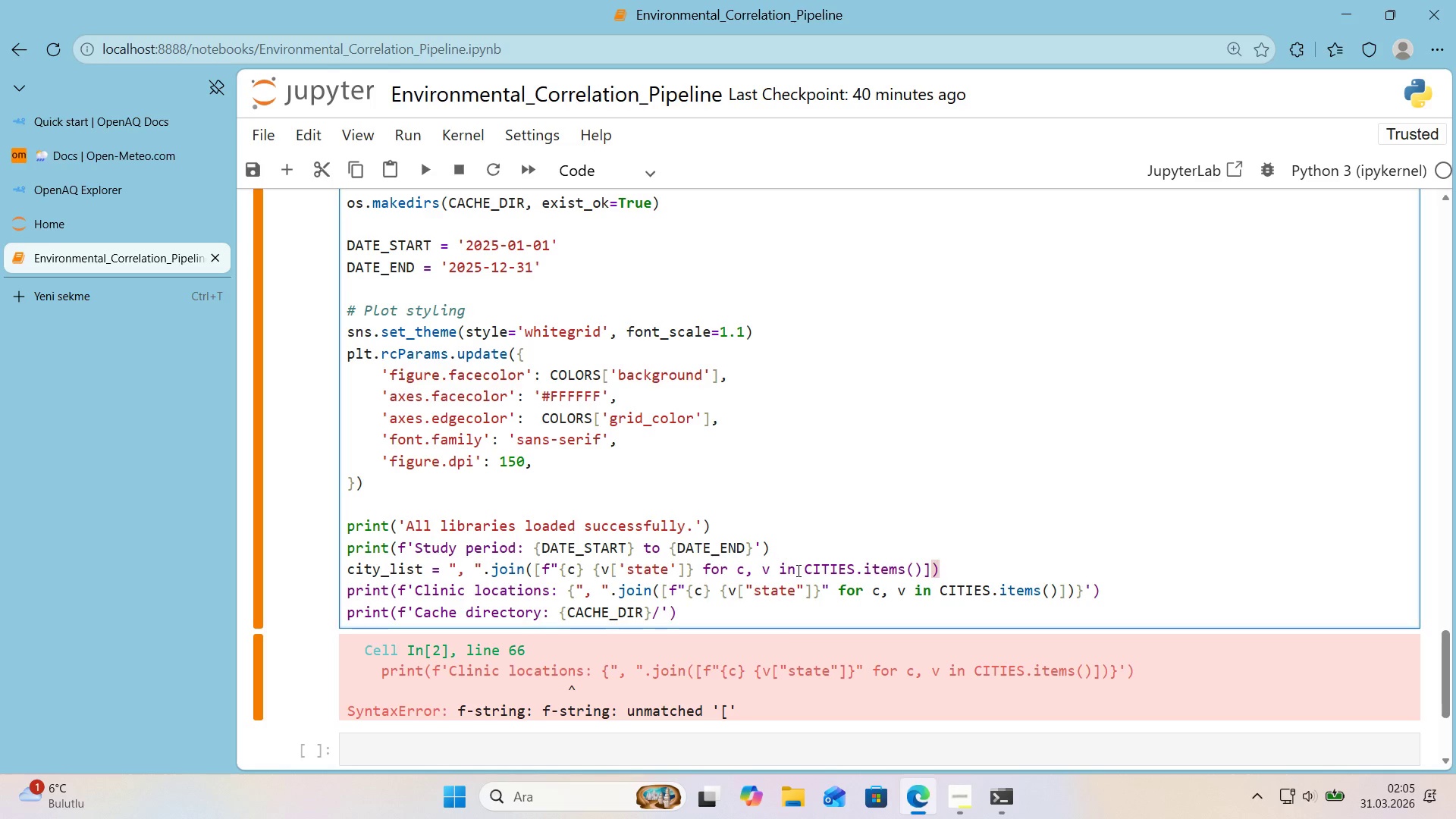 
wait(5.72)
 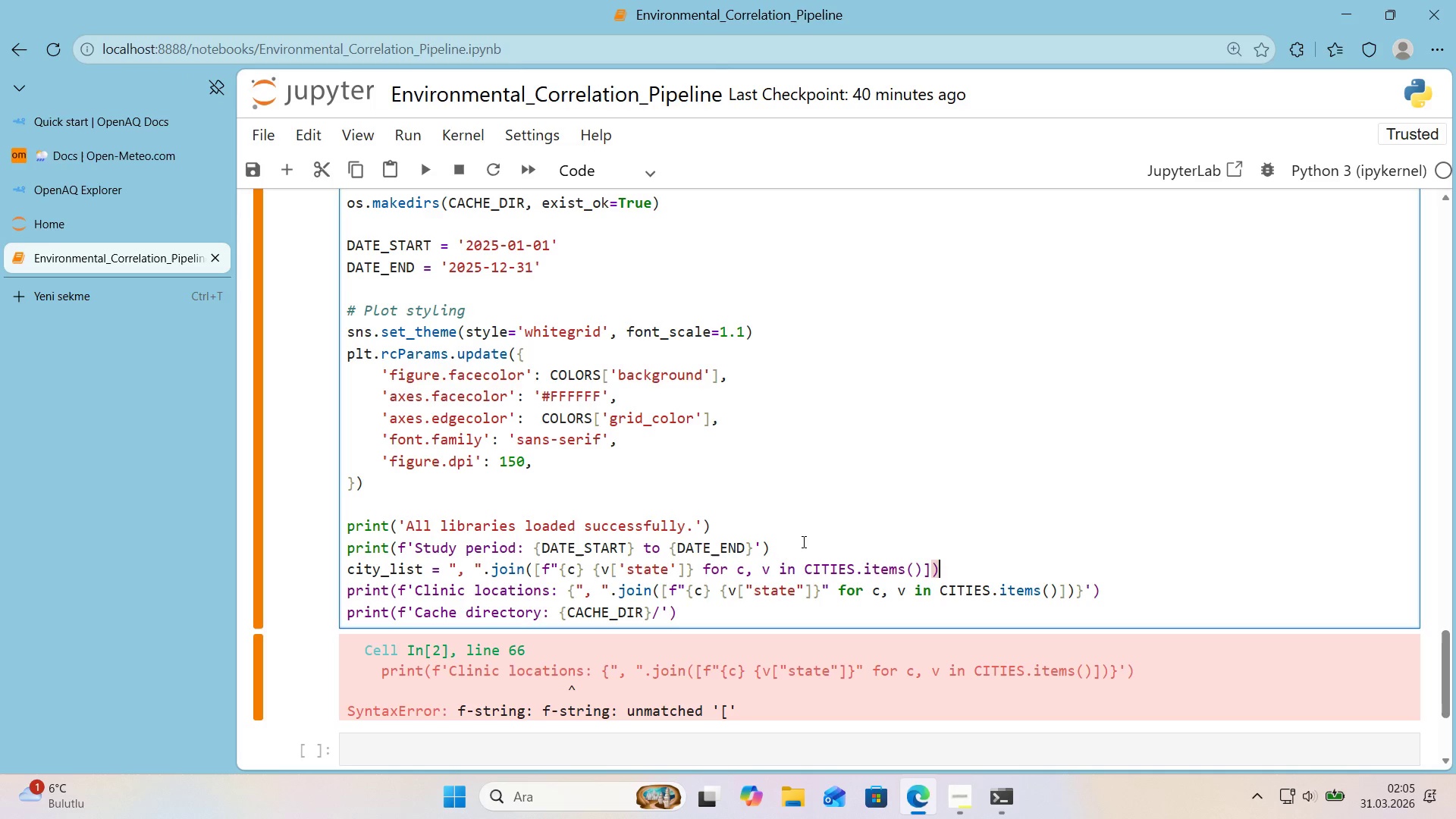 
left_click_drag(start_coordinate=[567, 592], to_coordinate=[1083, 598])
 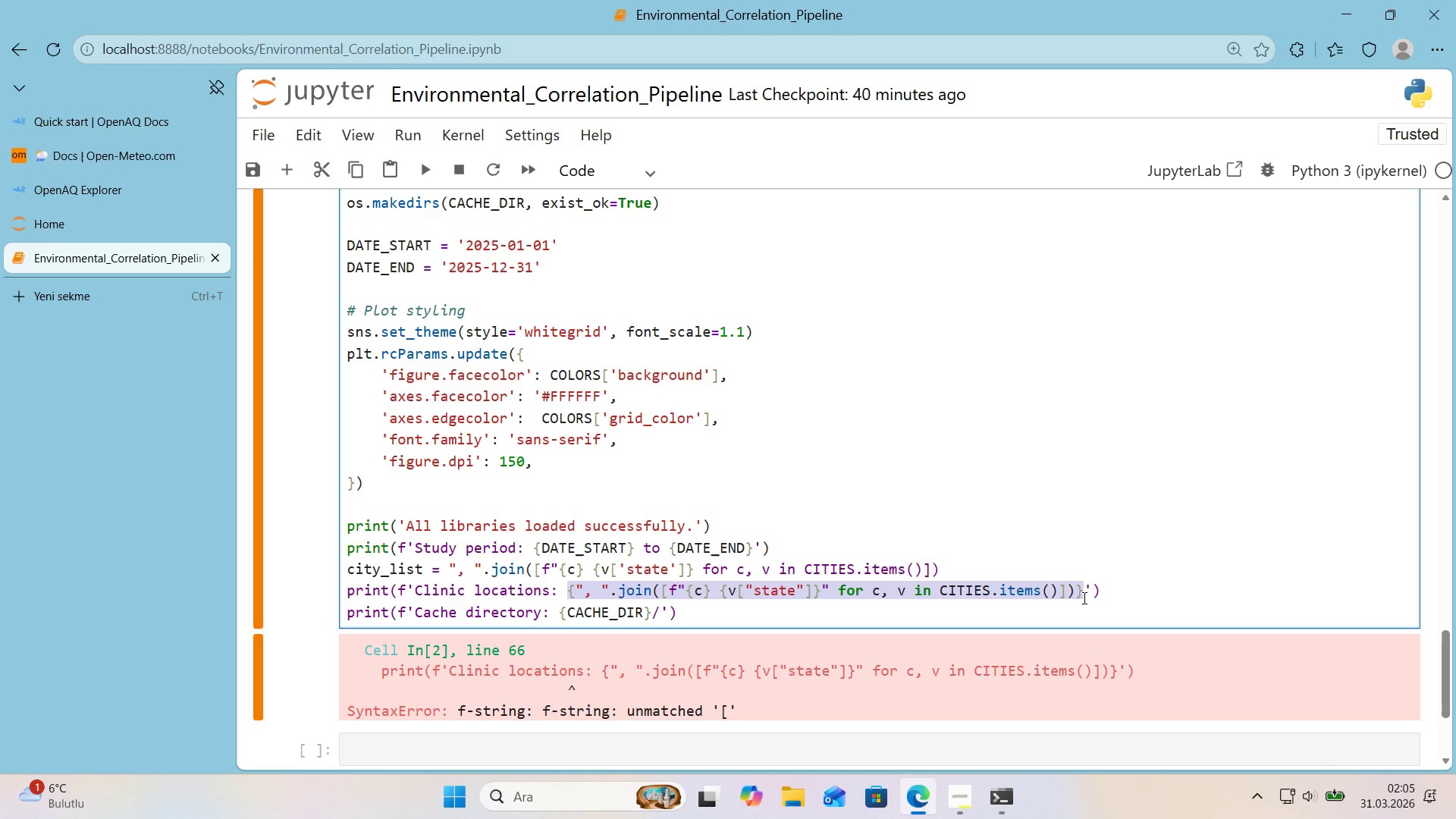 
key(Backspace)
 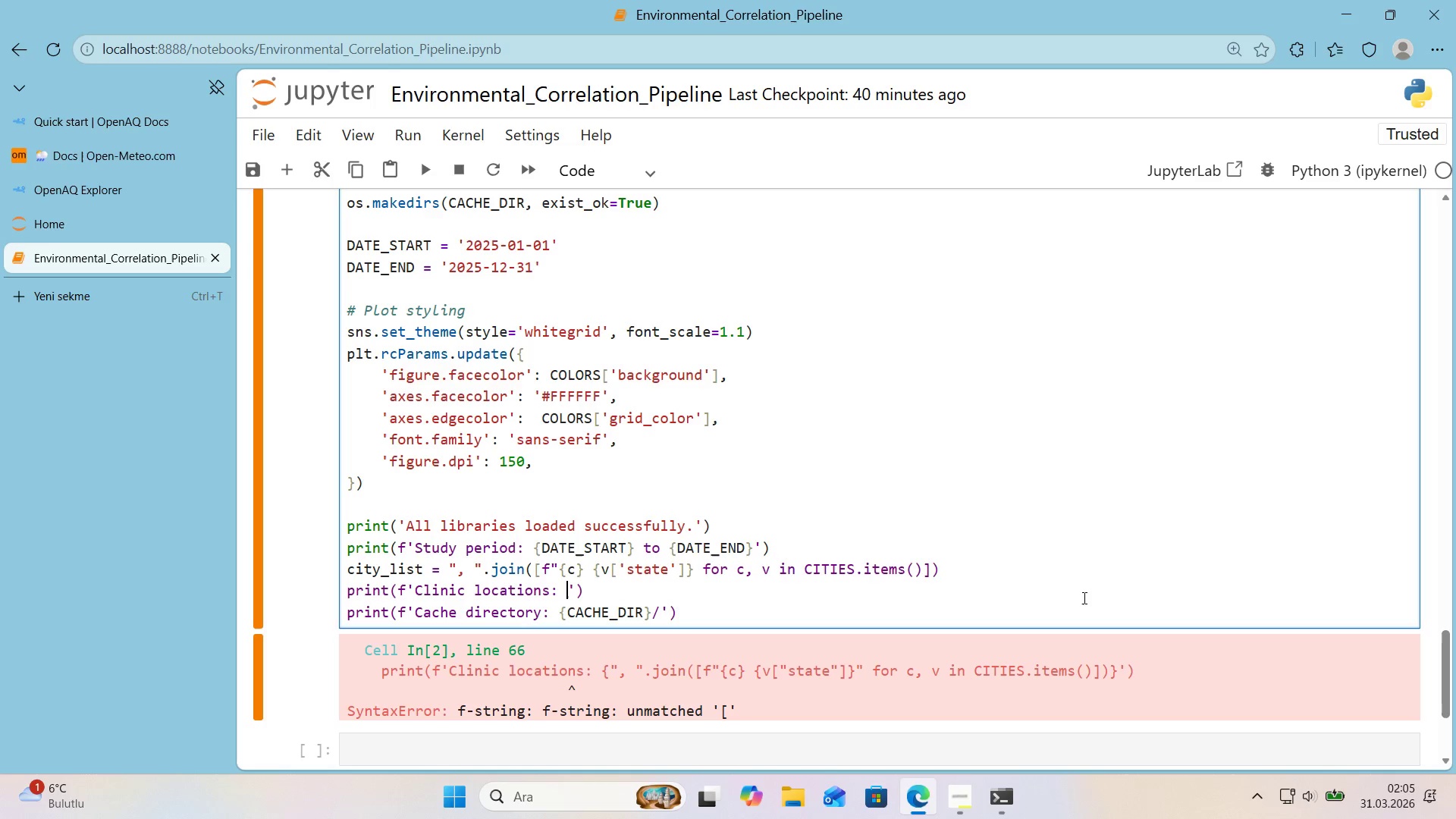 
key(Alt+Control+7)
 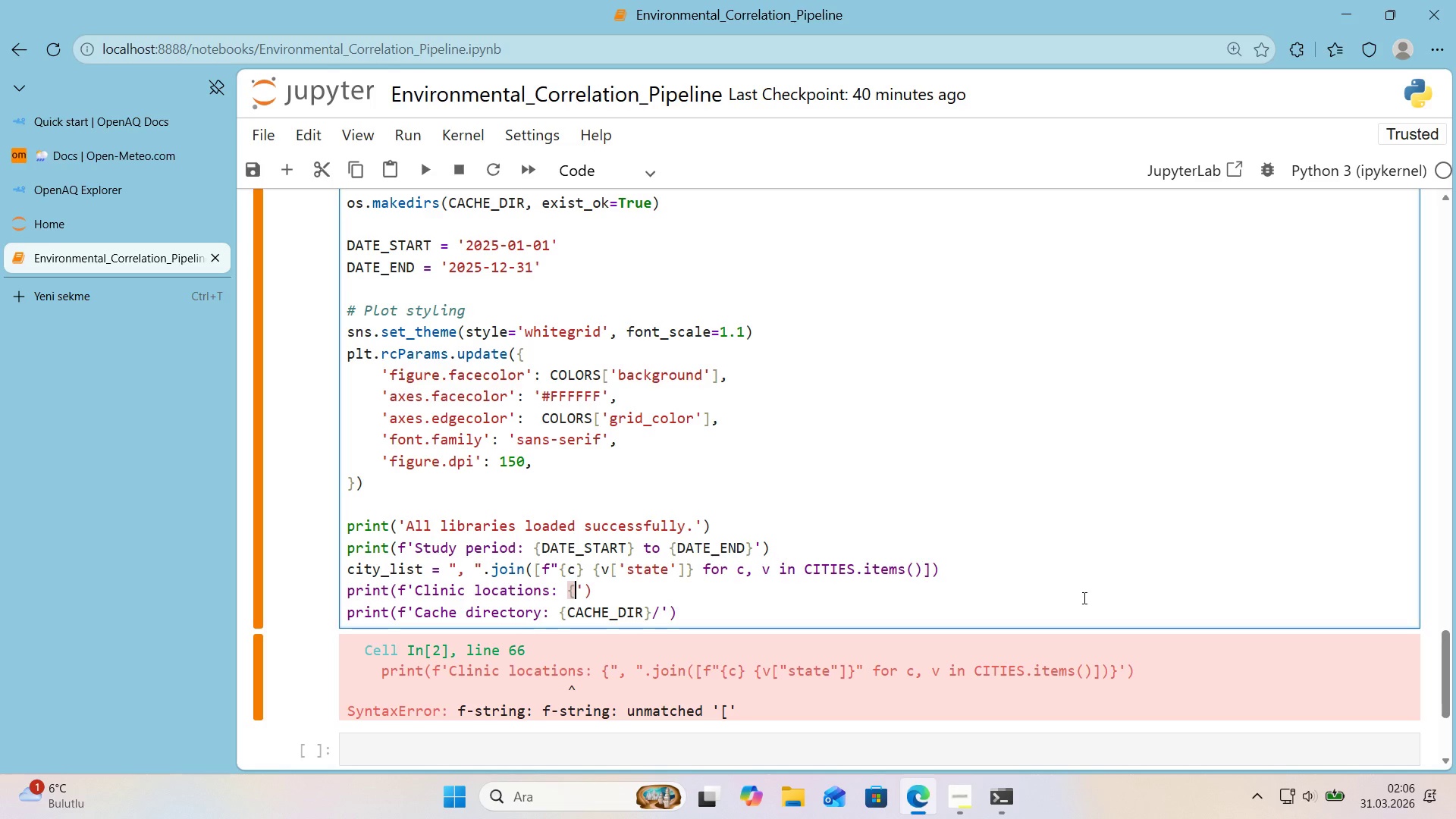 
key(Alt+Control+0)
 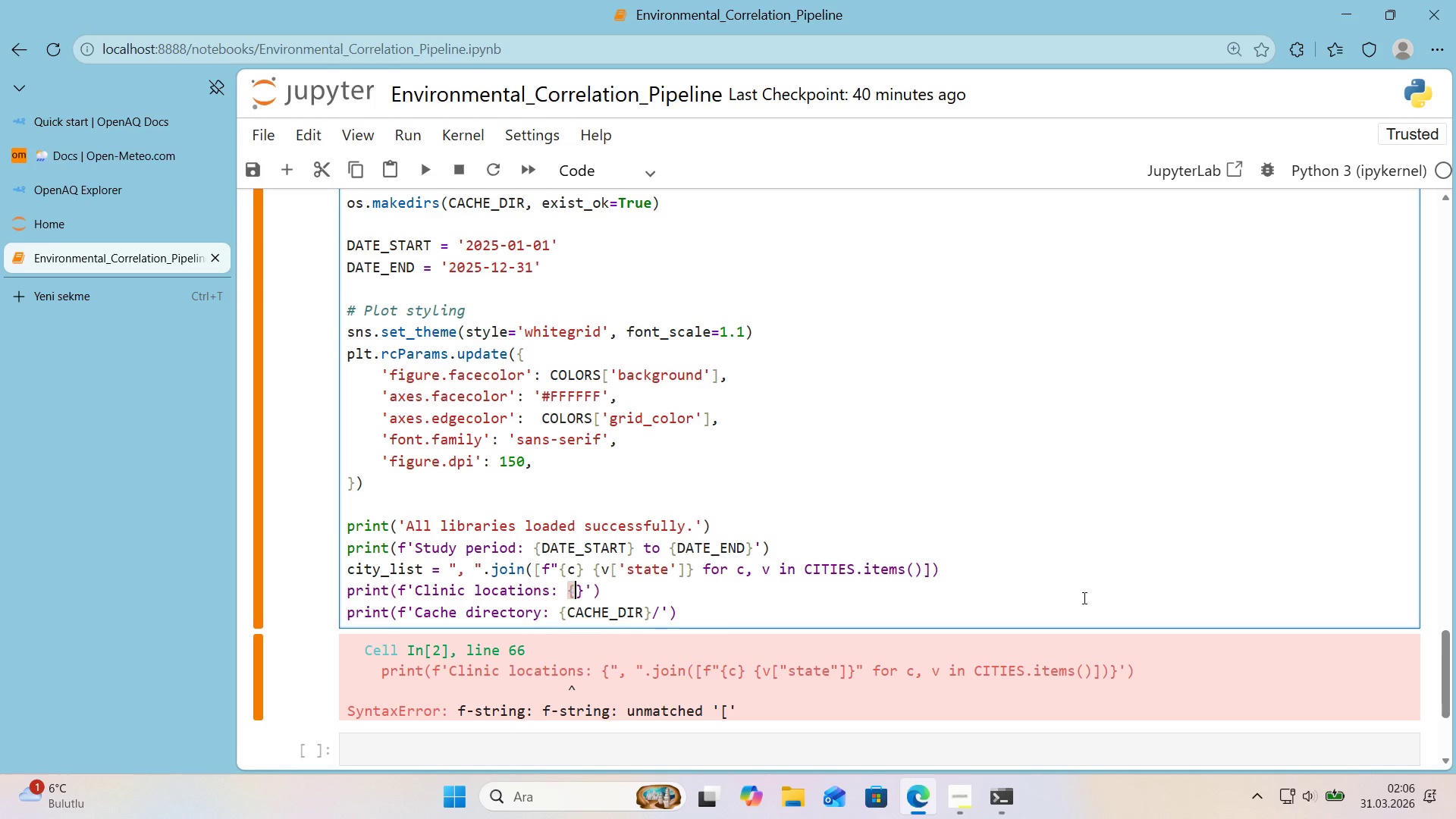 
key(ArrowLeft)
 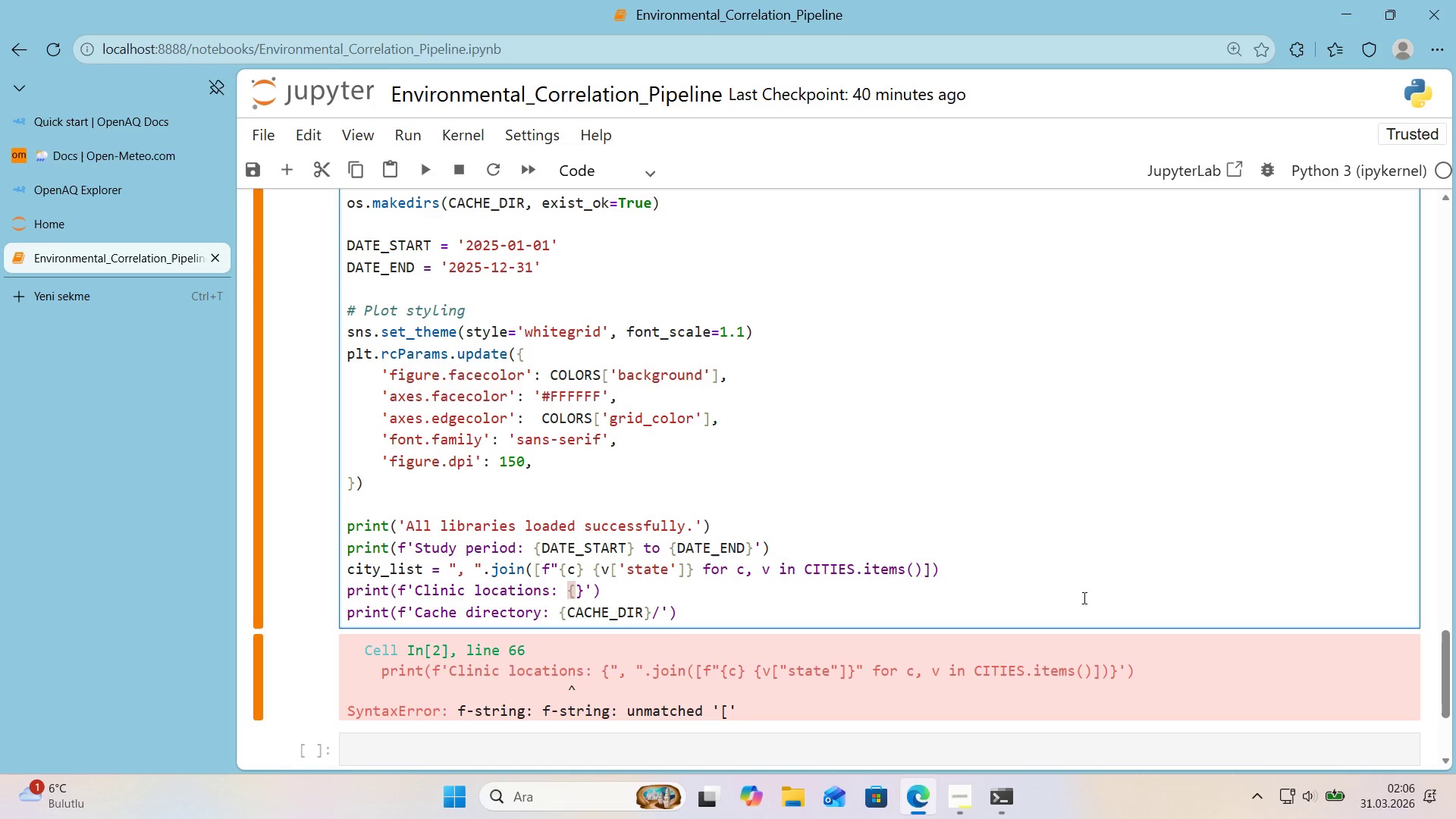 
type(c'ty_l'st)
 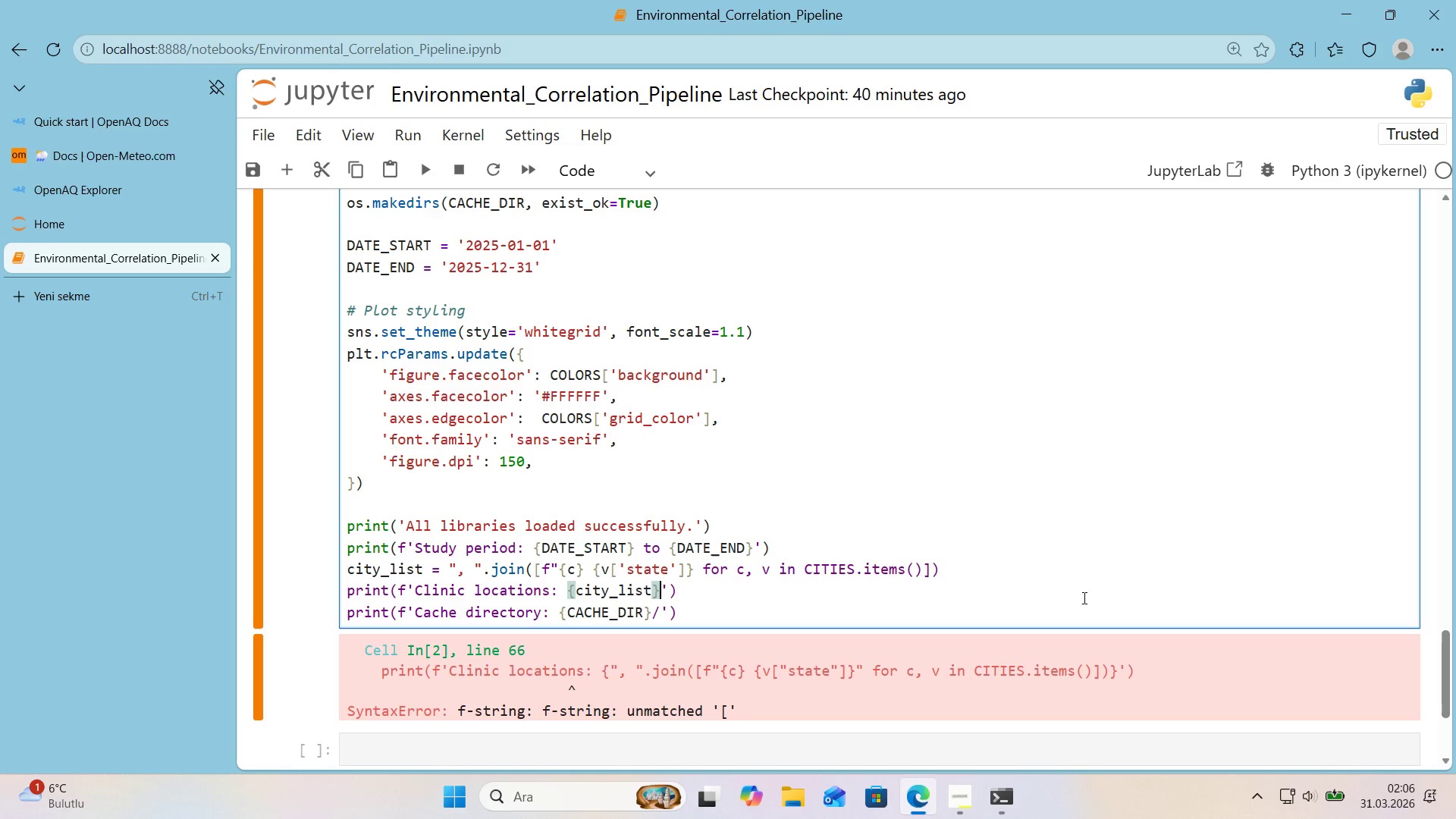 
key(ArrowRight)
 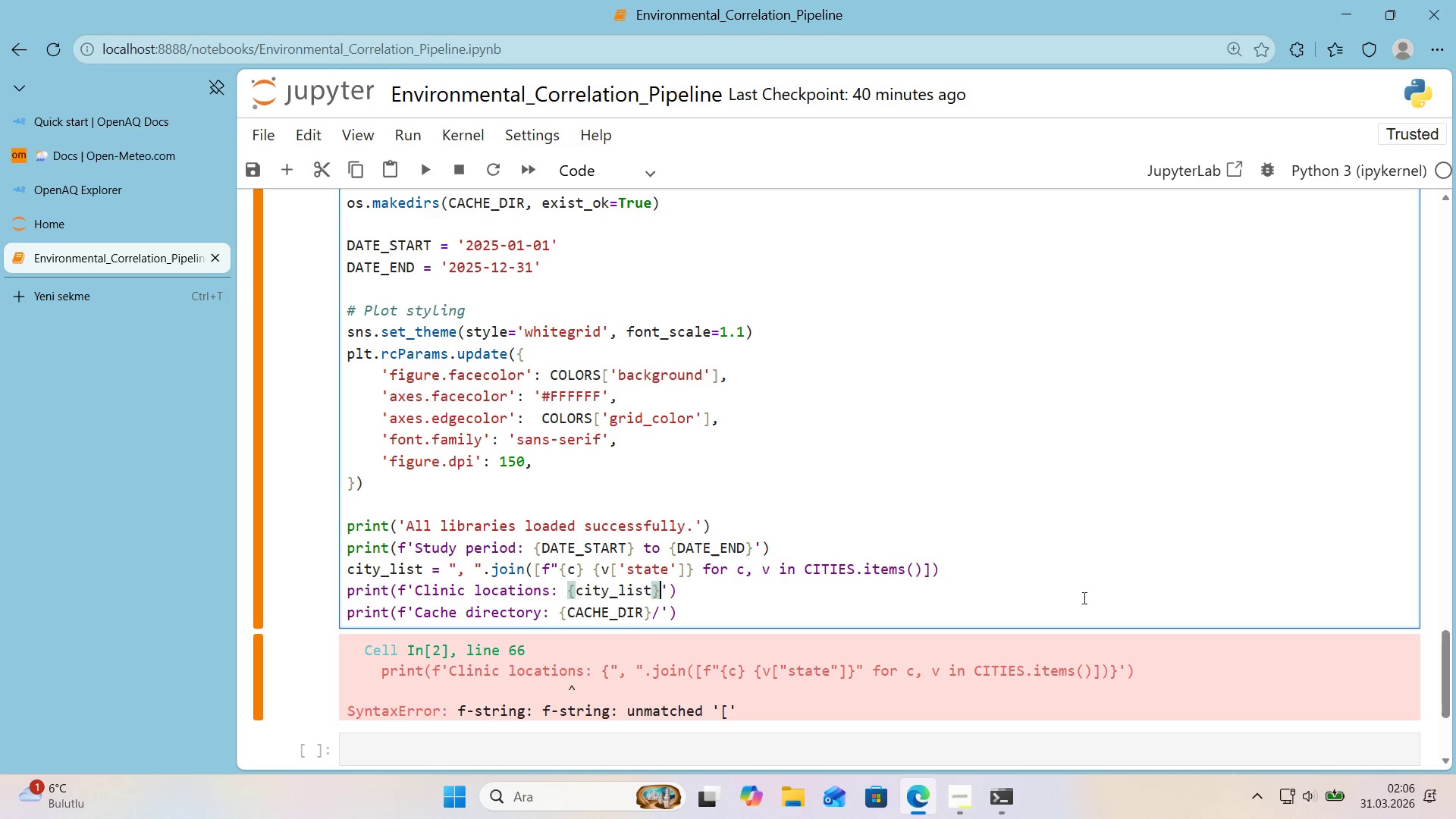 
key(ArrowRight)
 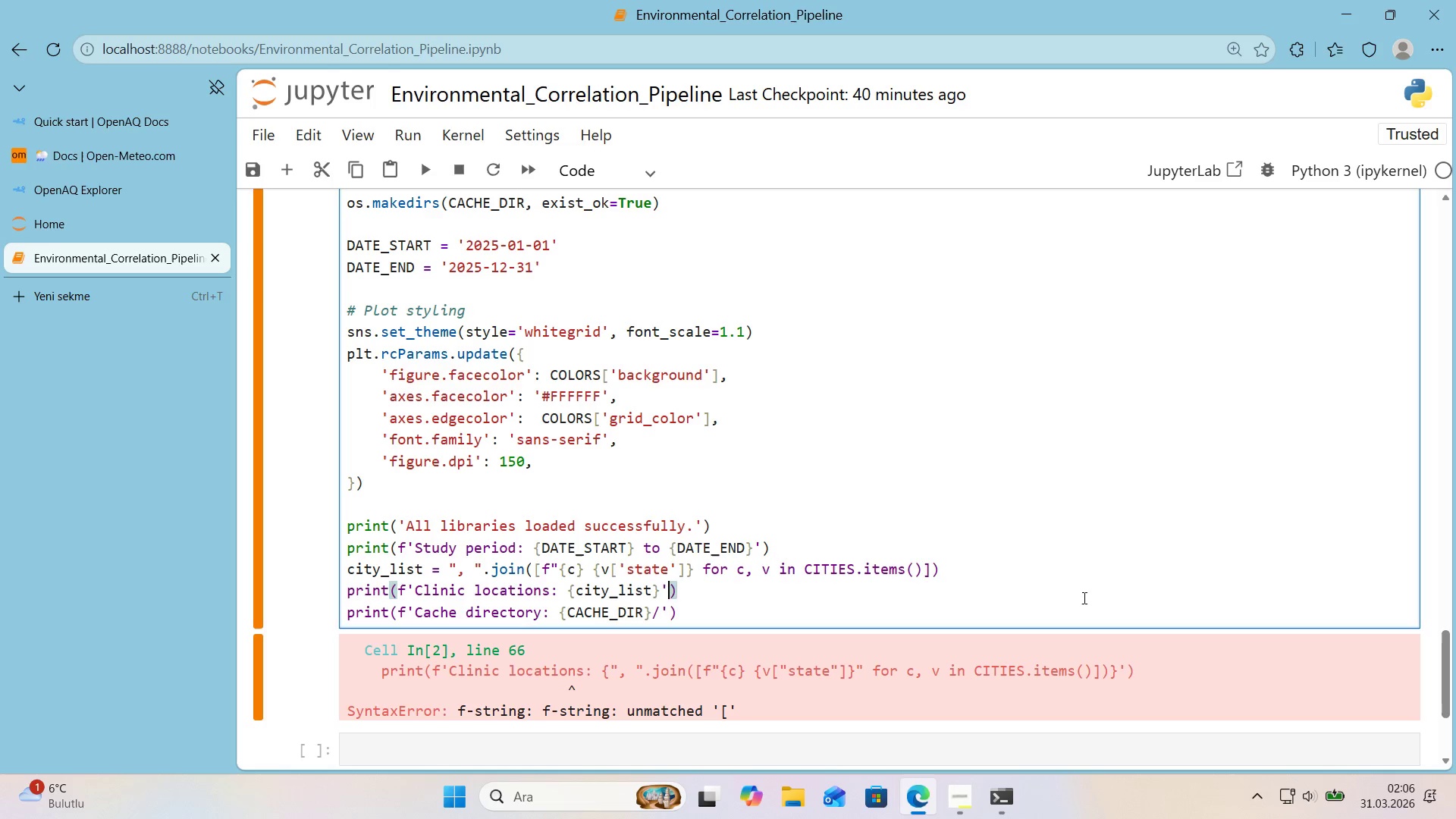 
key(ArrowRight)
 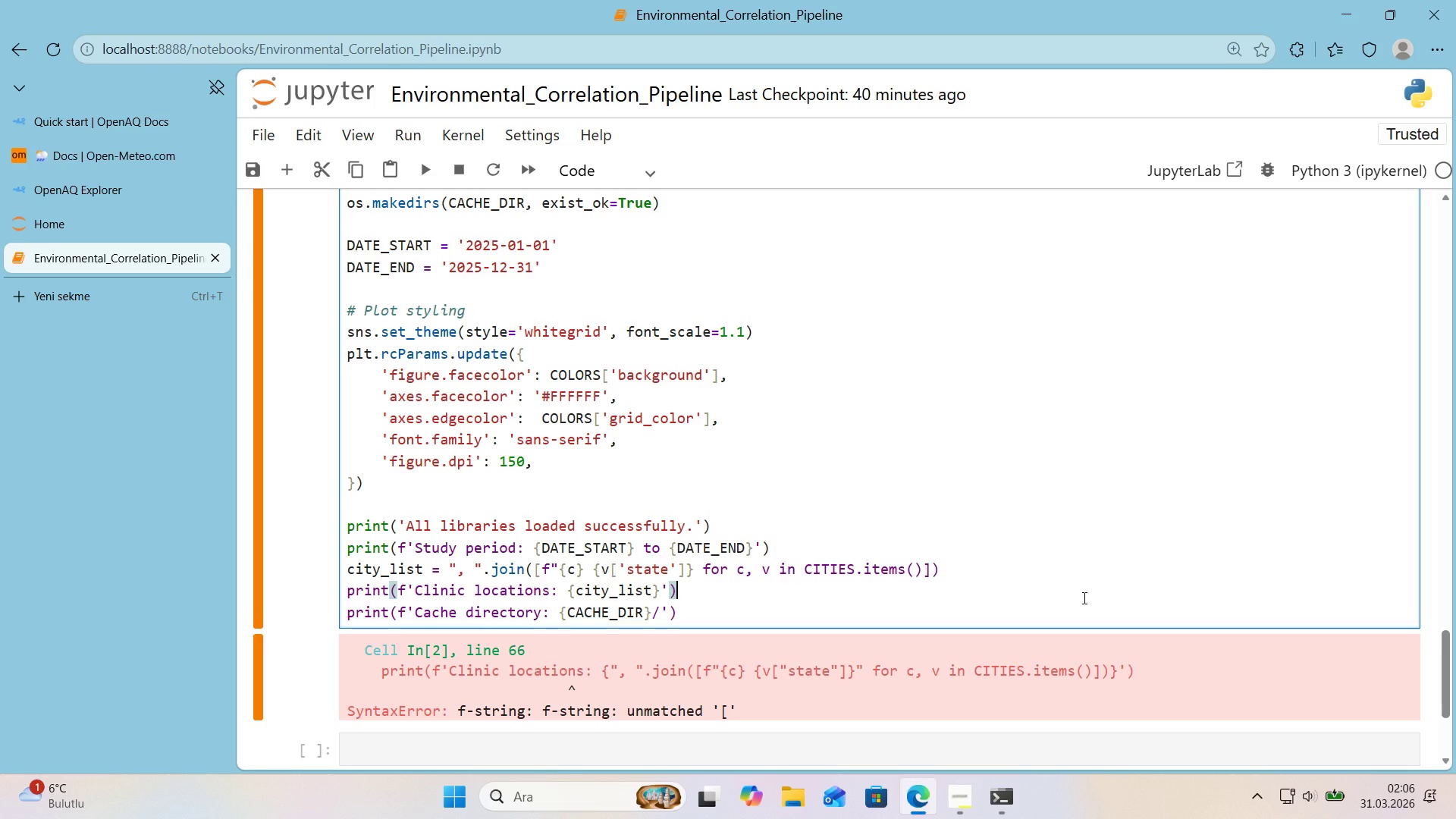 
key(Shift+Enter)
 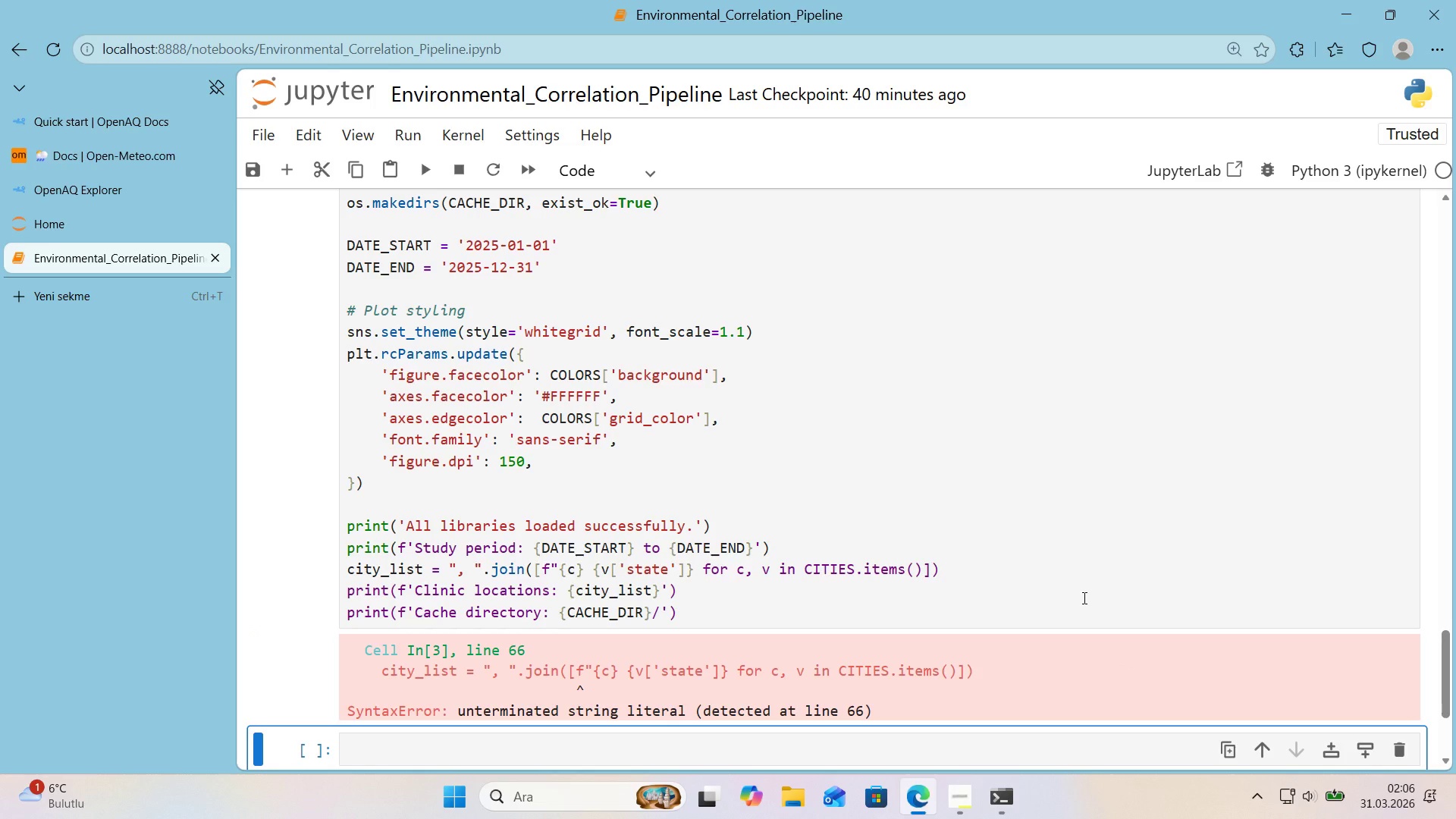 
wait(14.8)
 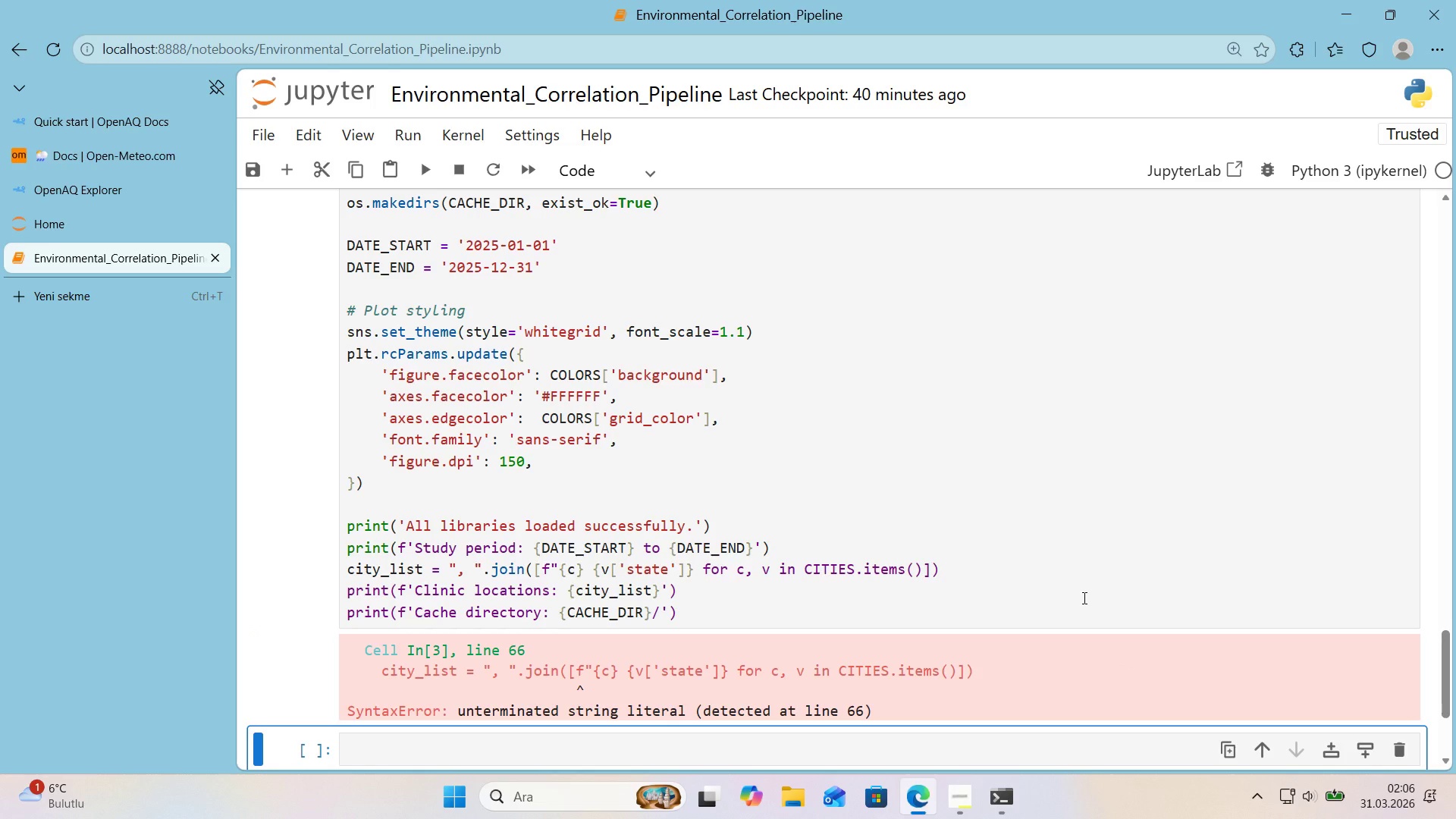 
scroll: coordinate [657, 582], scroll_direction: down, amount: 1.0
 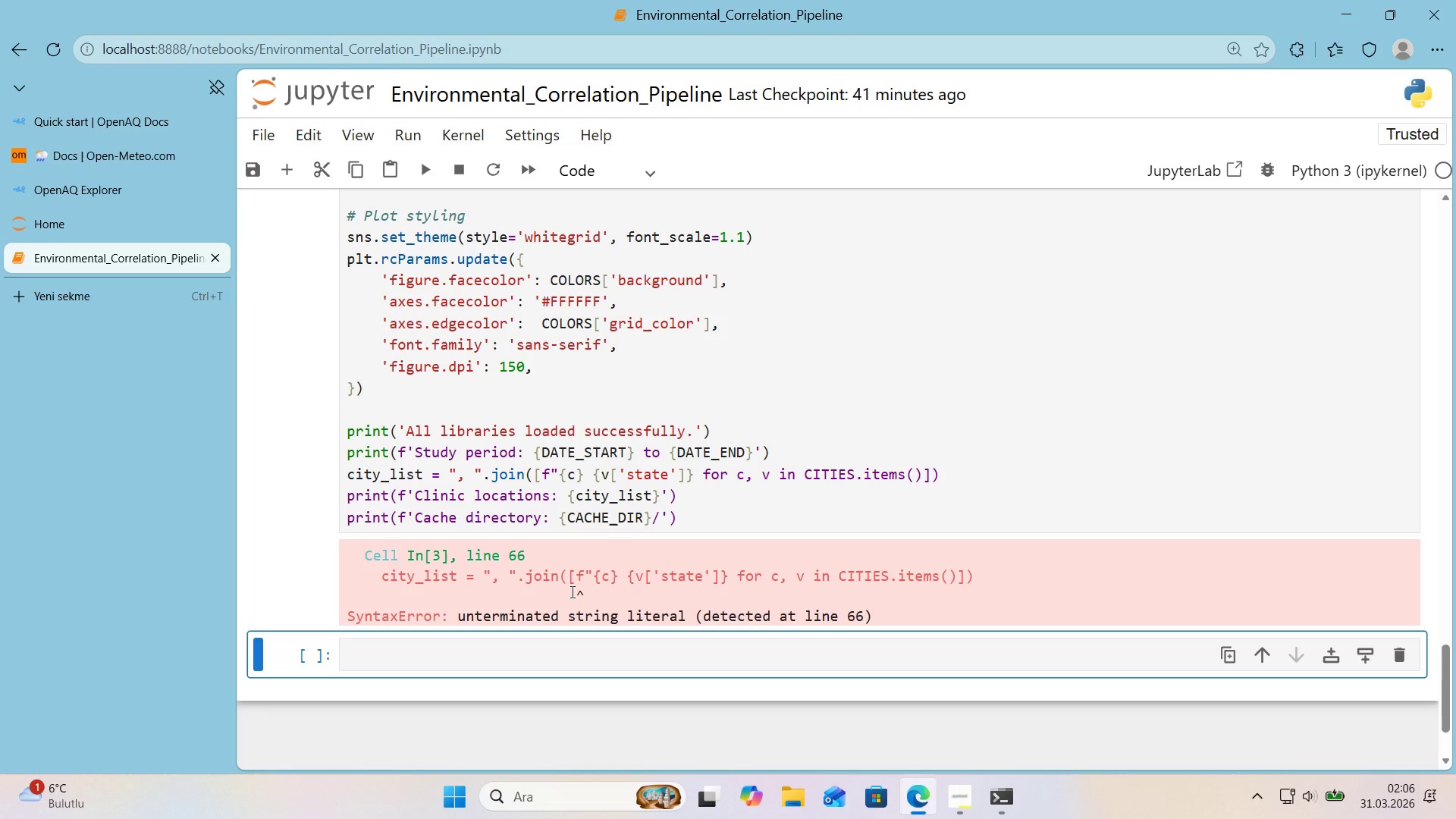 
wait(25.25)
 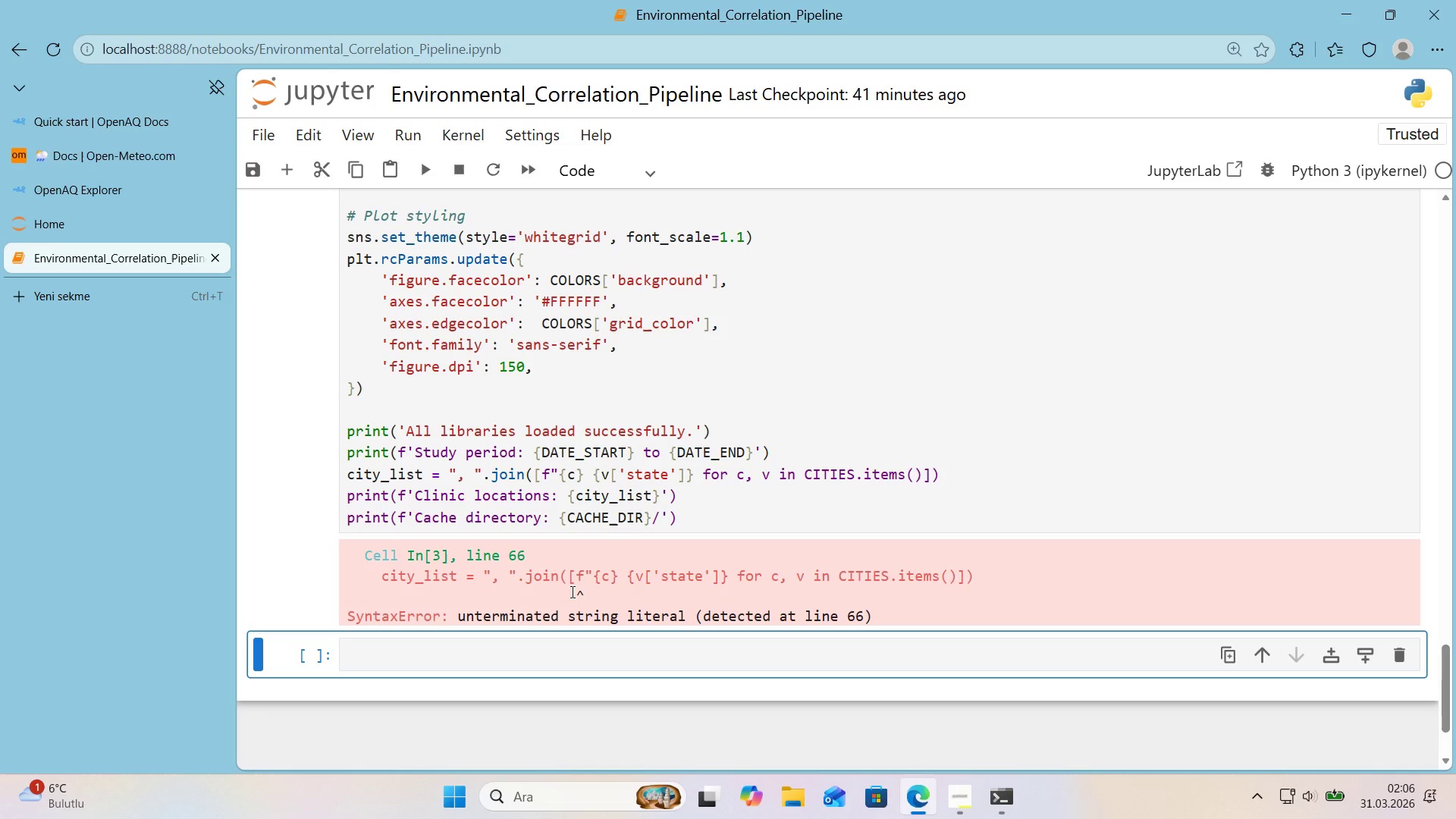 
left_click([692, 474])
 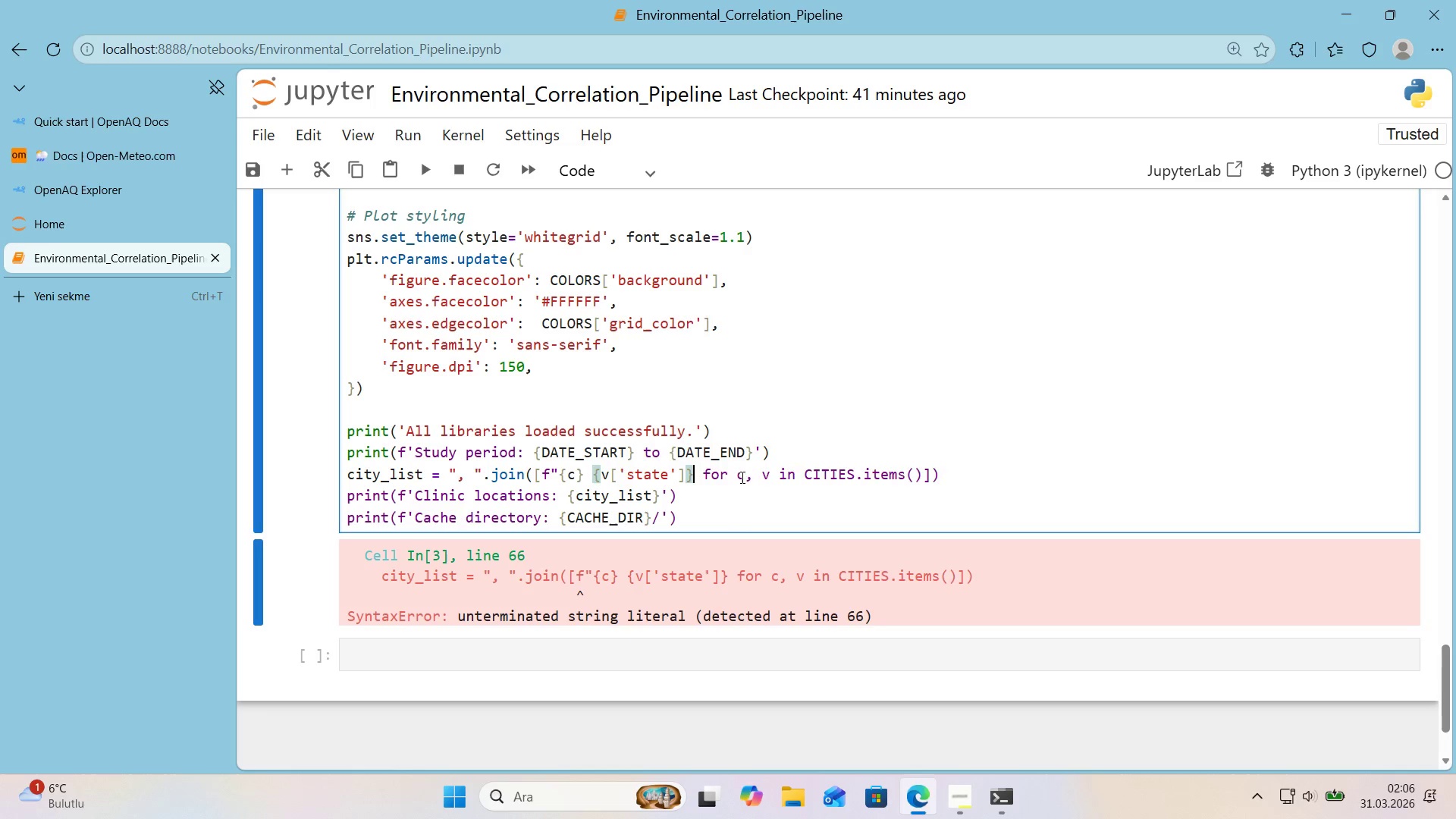 
key(Backquote)
 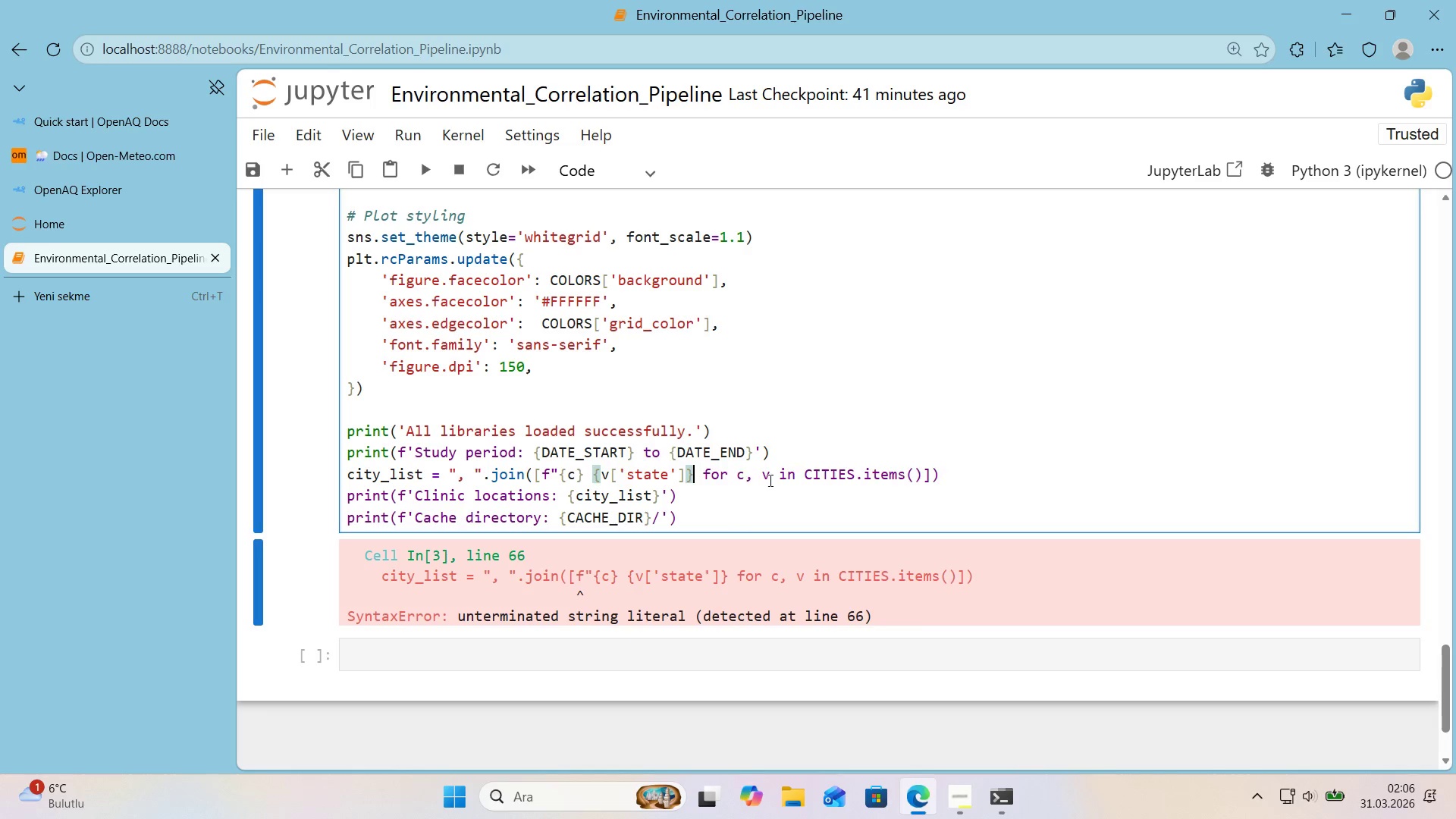 
key(Backquote)
 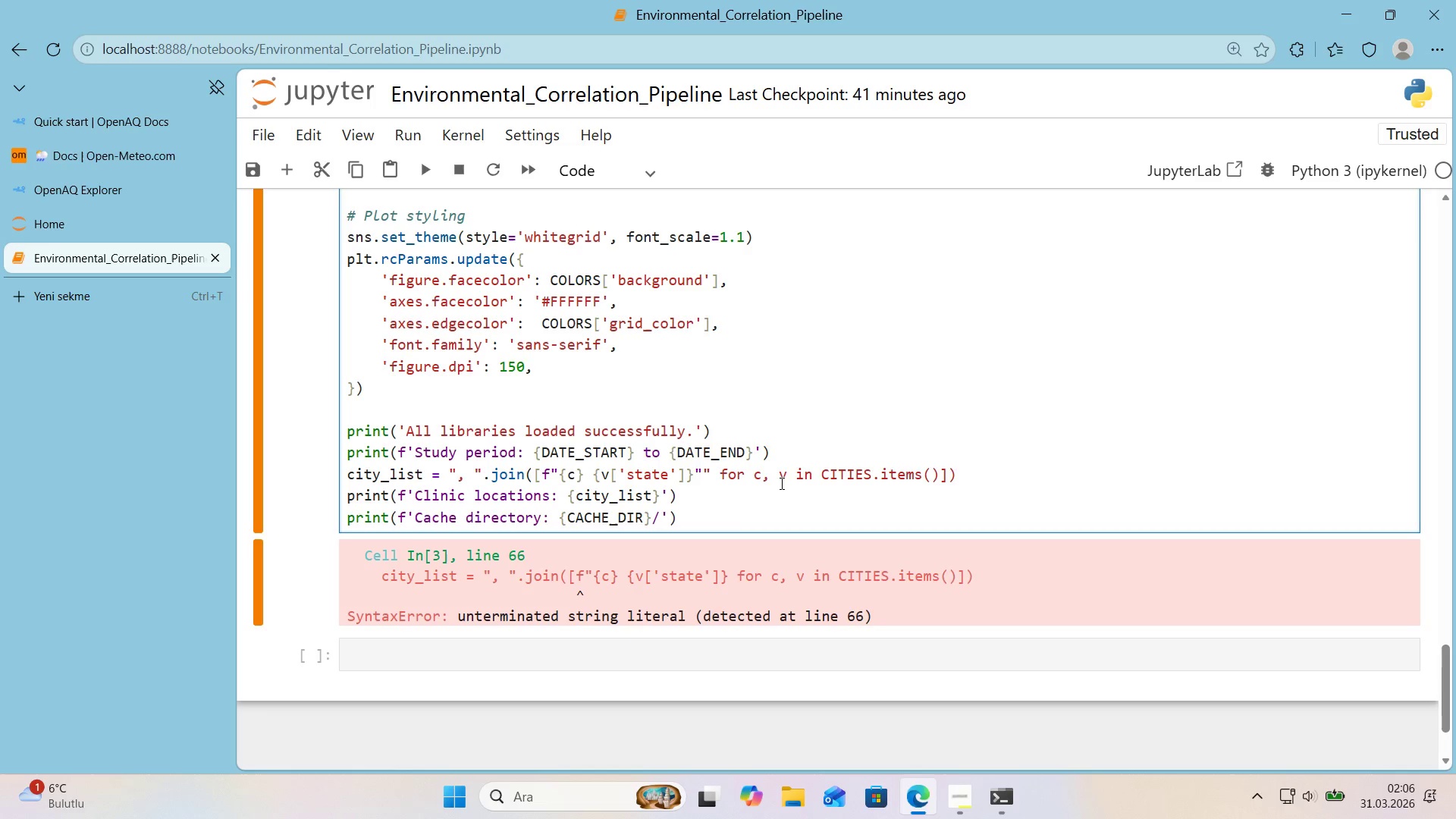 
key(Backspace)
 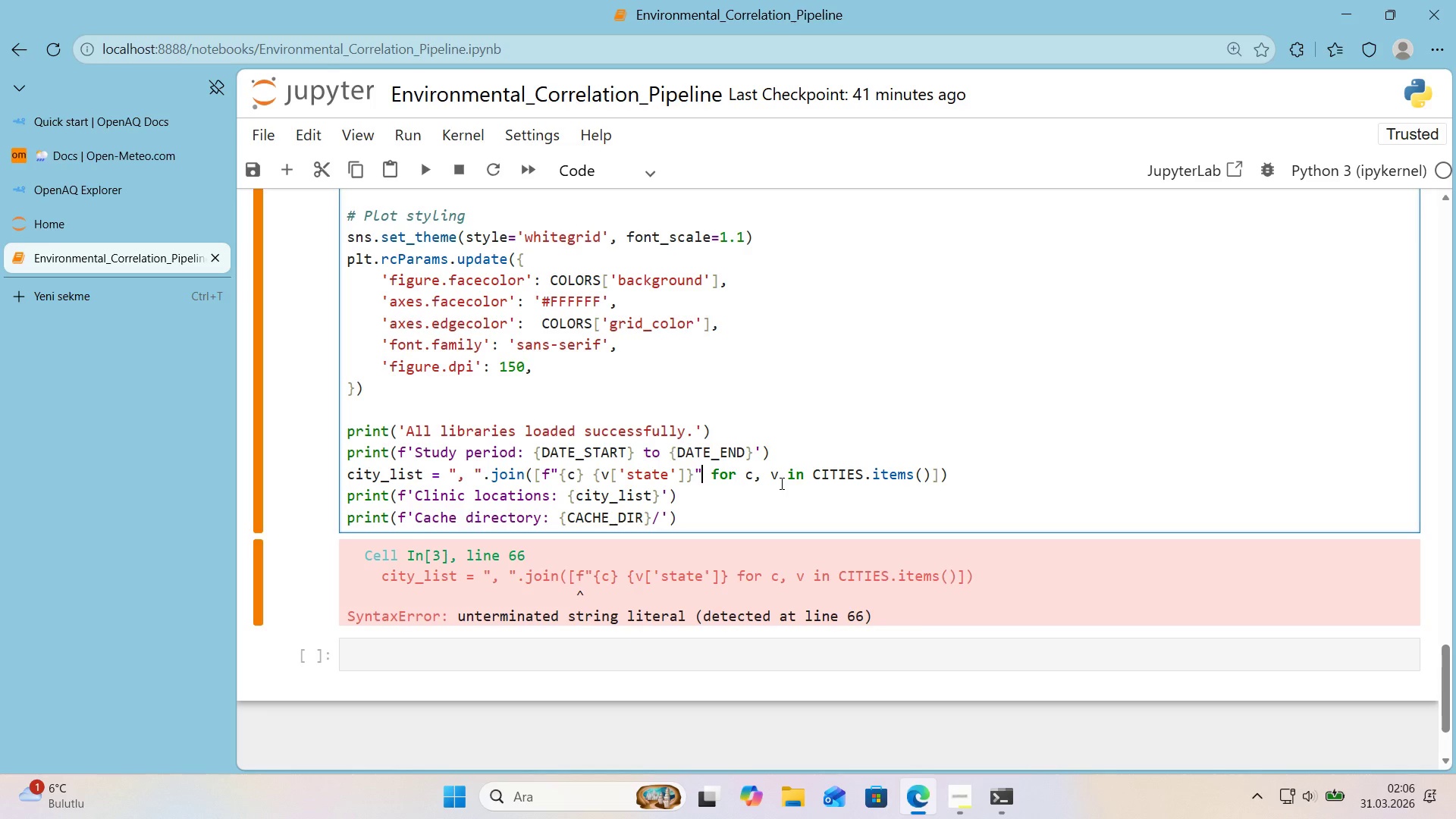 
key(Shift+Enter)
 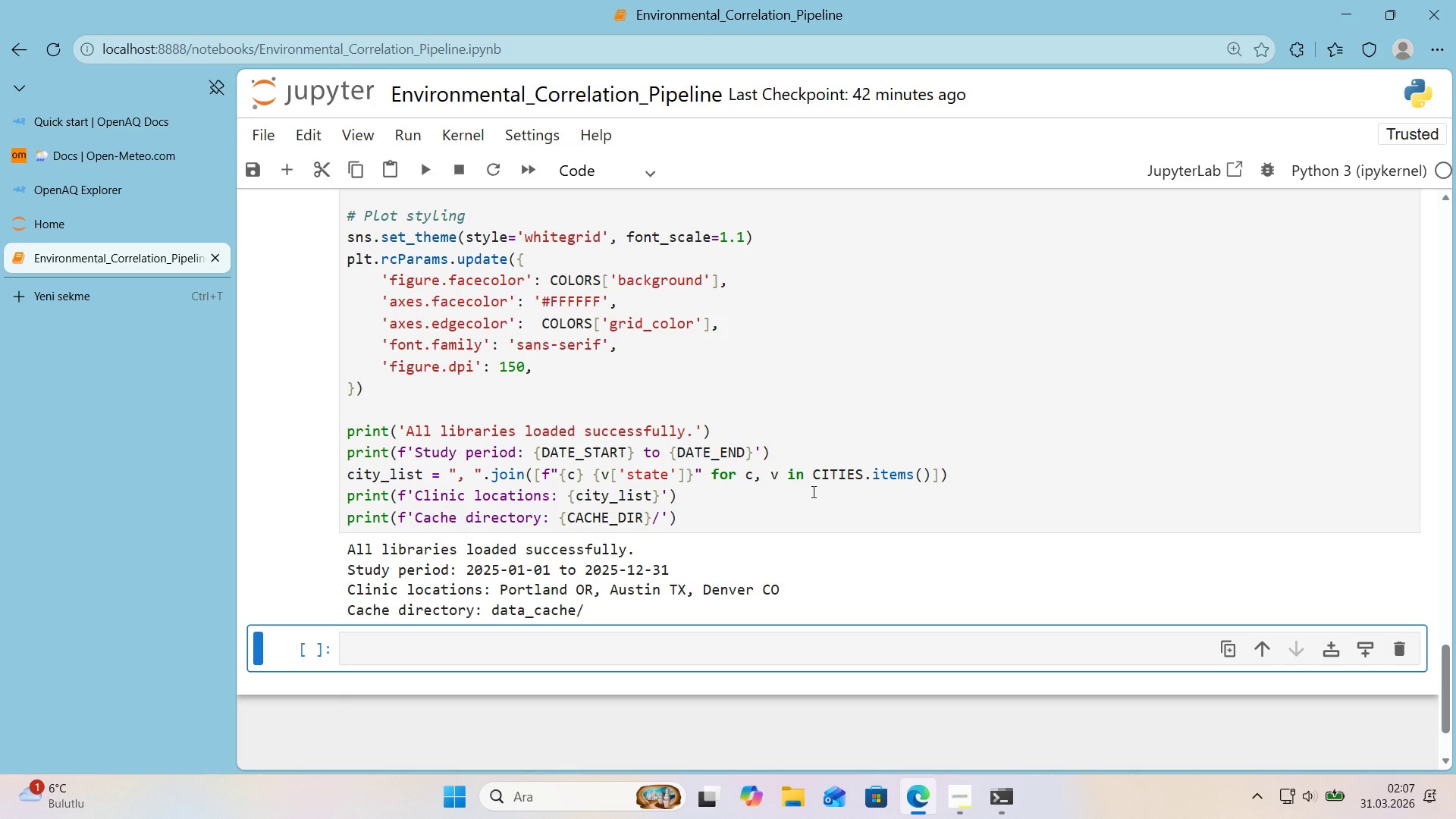 
wait(52.06)
 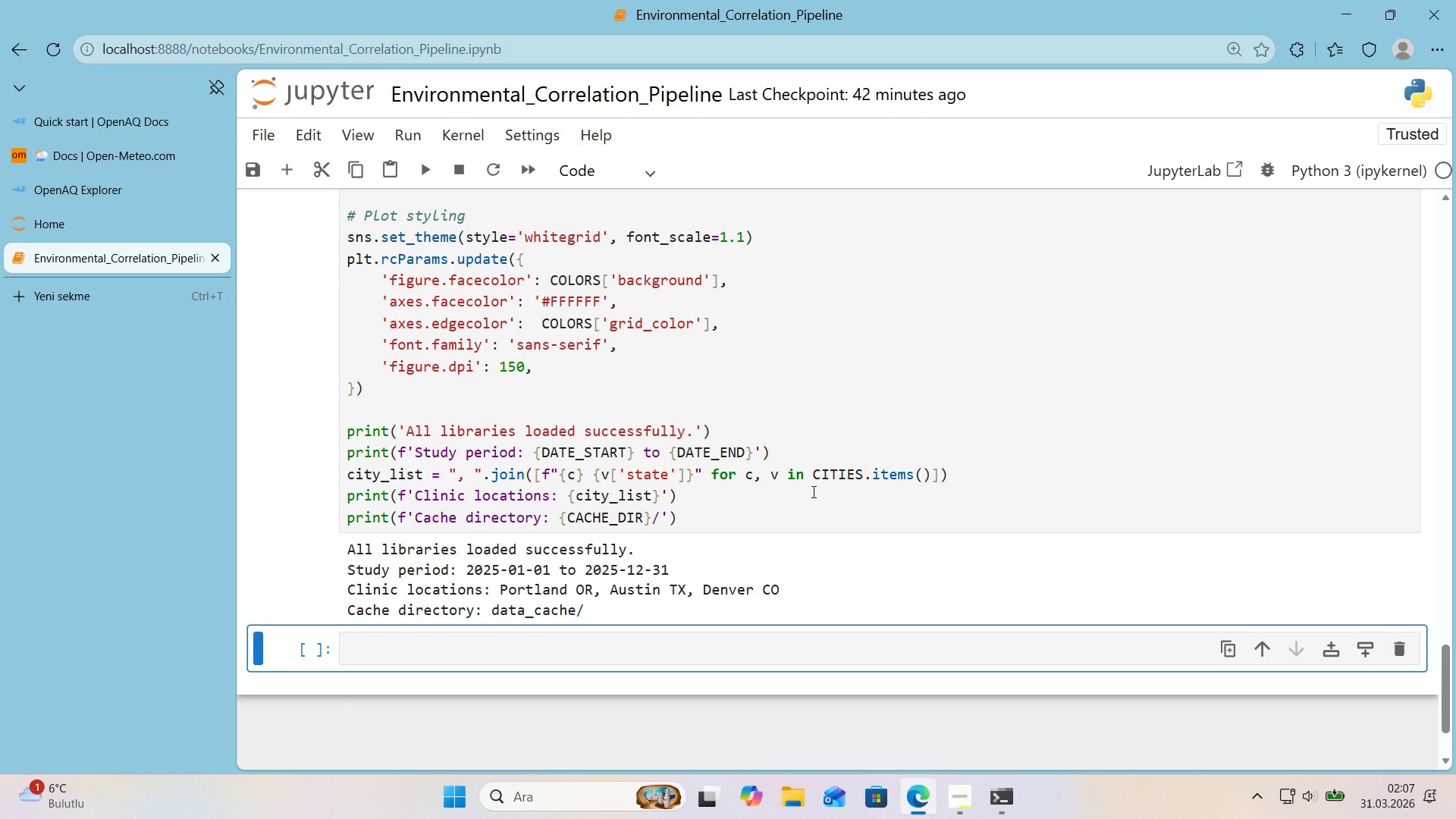 
scroll: coordinate [808, 464], scroll_direction: up, amount: 15.0
 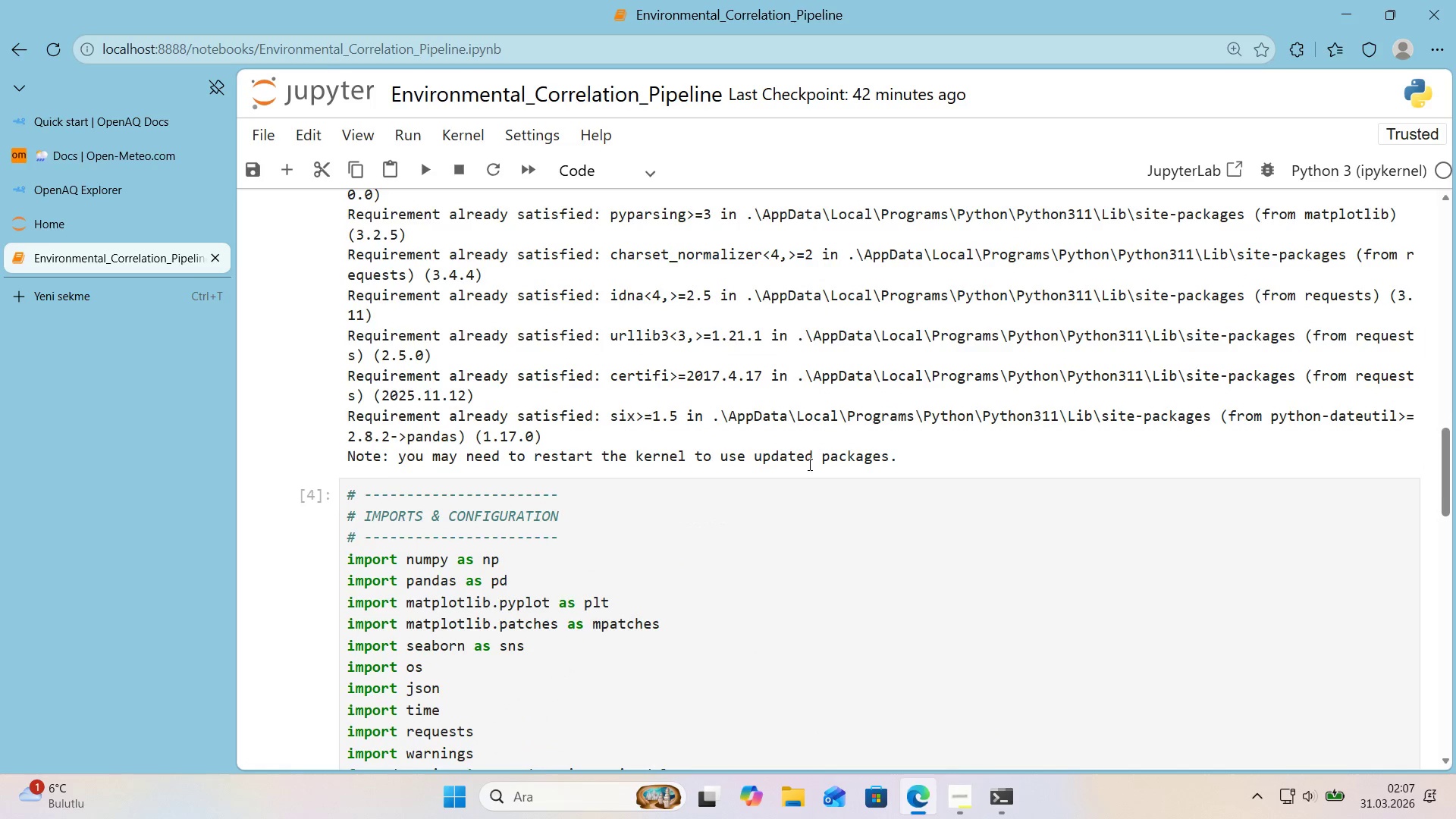 
scroll: coordinate [801, 475], scroll_direction: down, amount: 13.0
 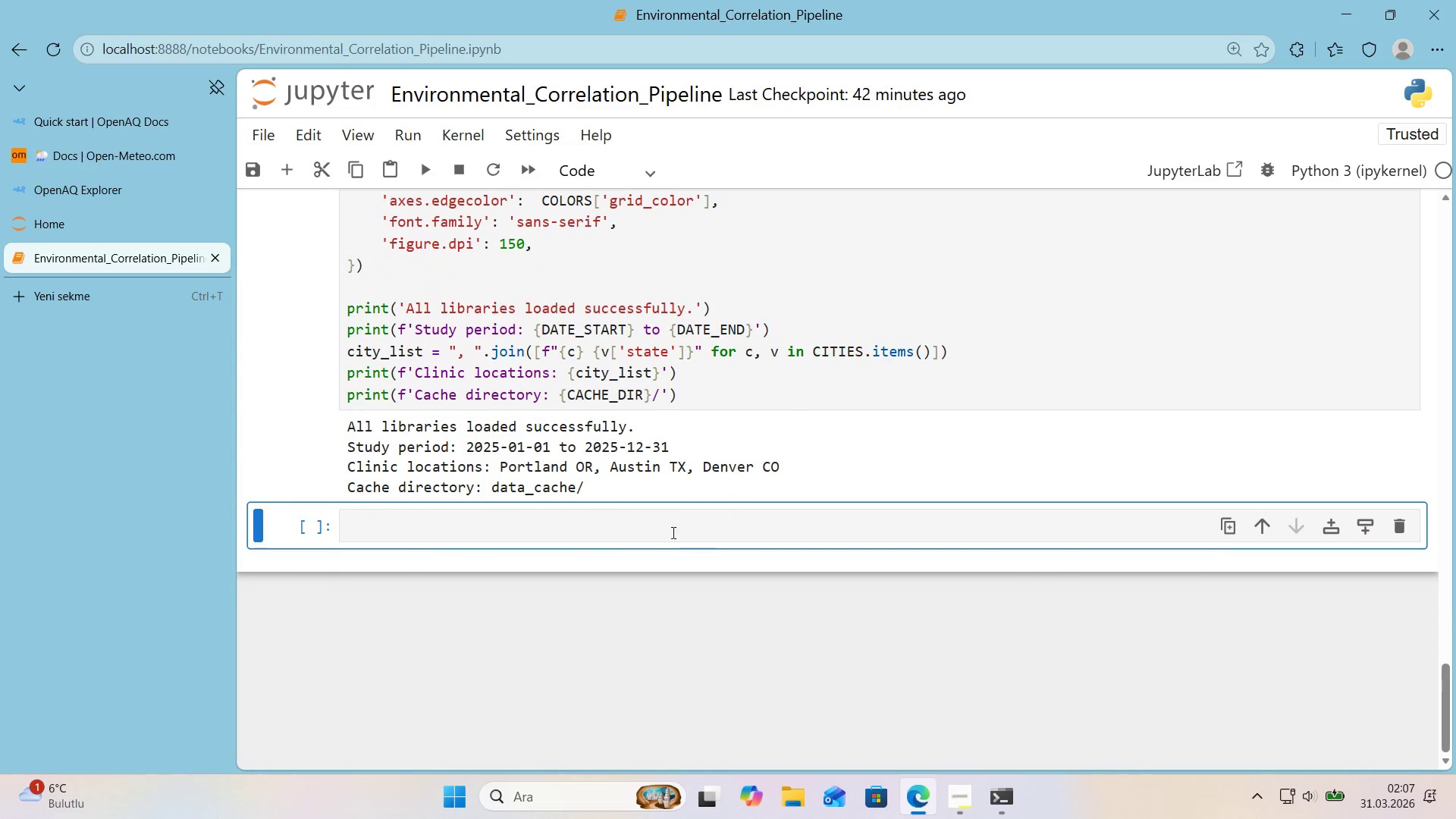 
left_click([657, 532])
 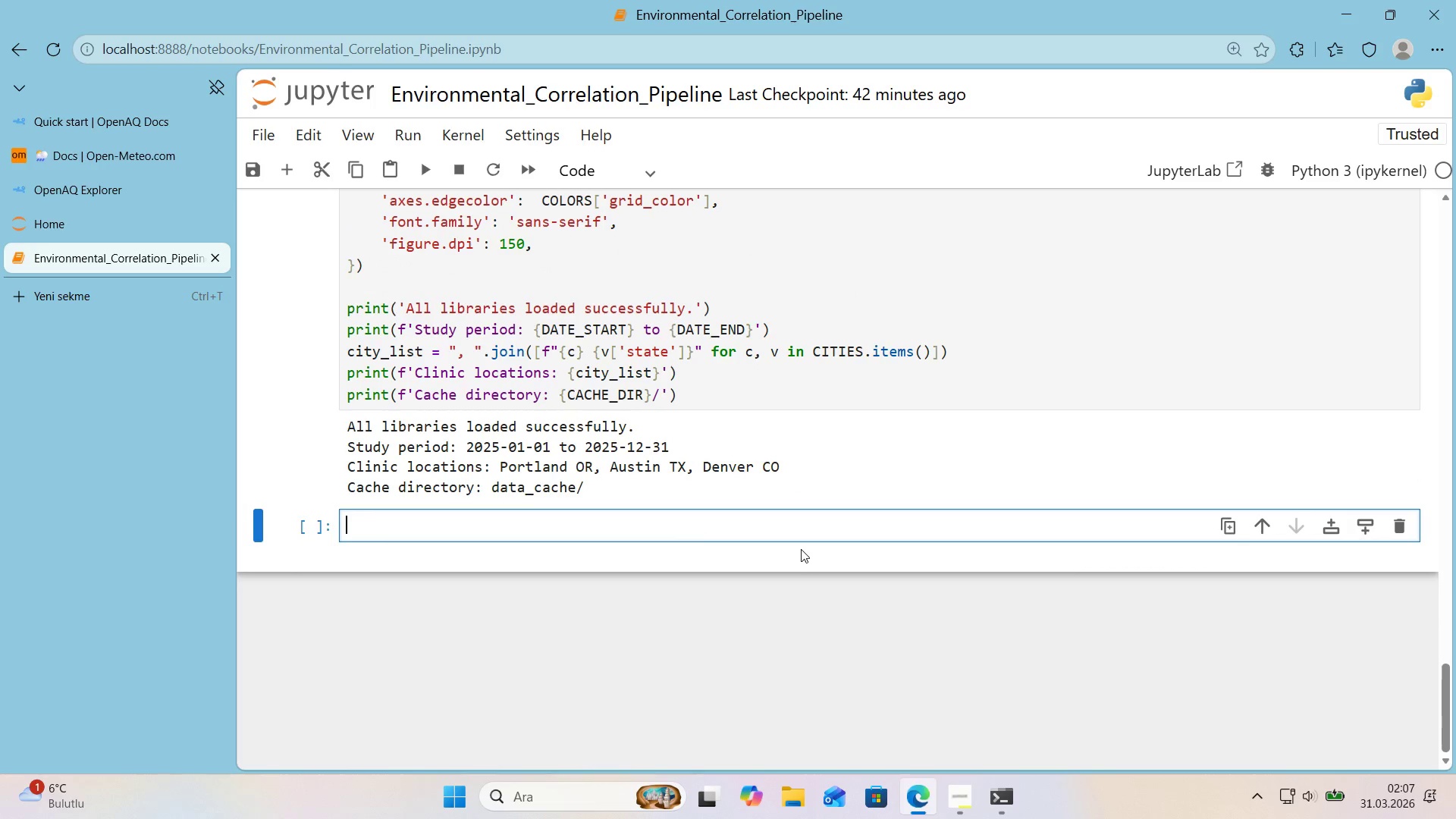 
wait(8.66)
 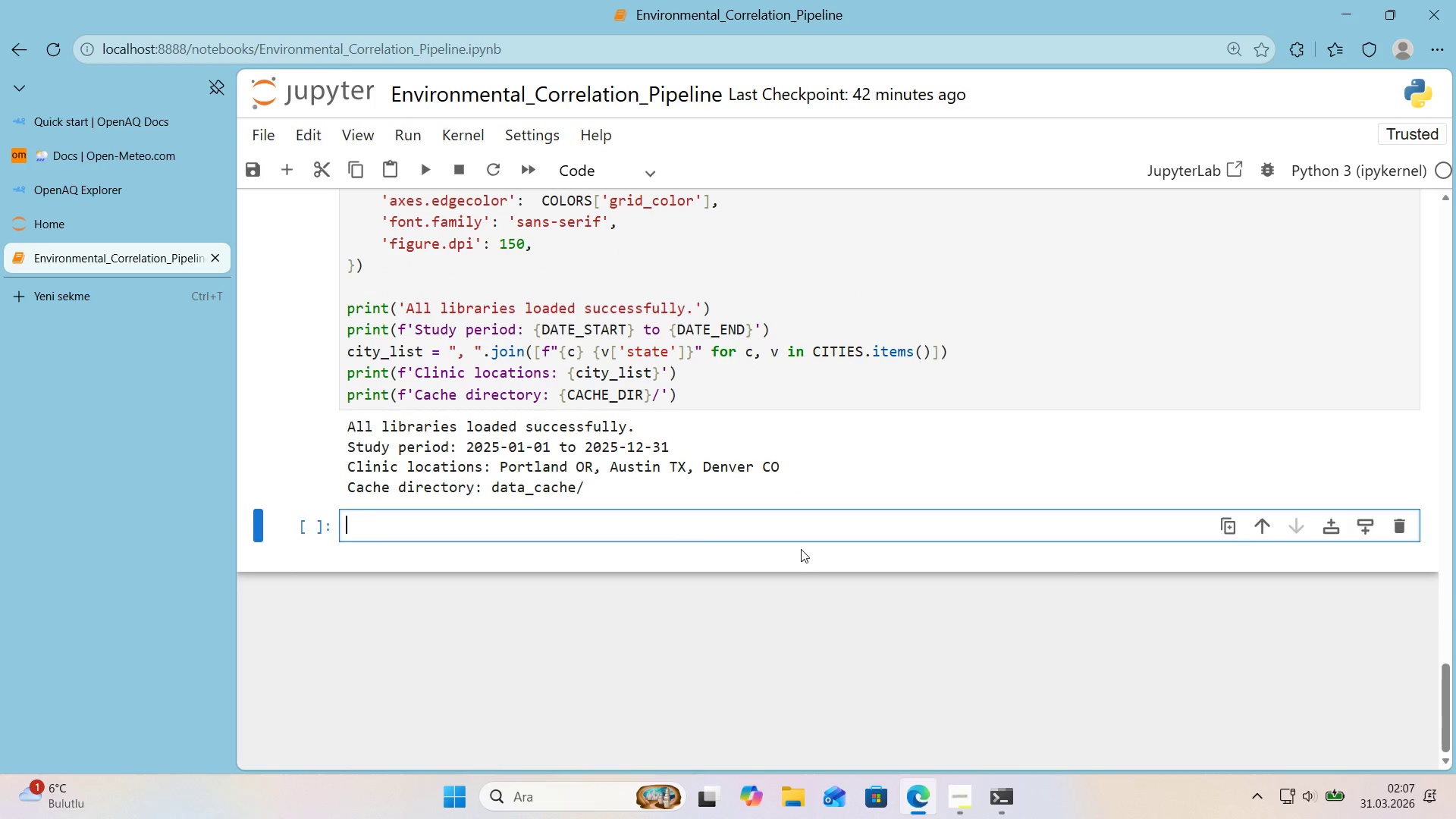 
left_click([599, 181])
 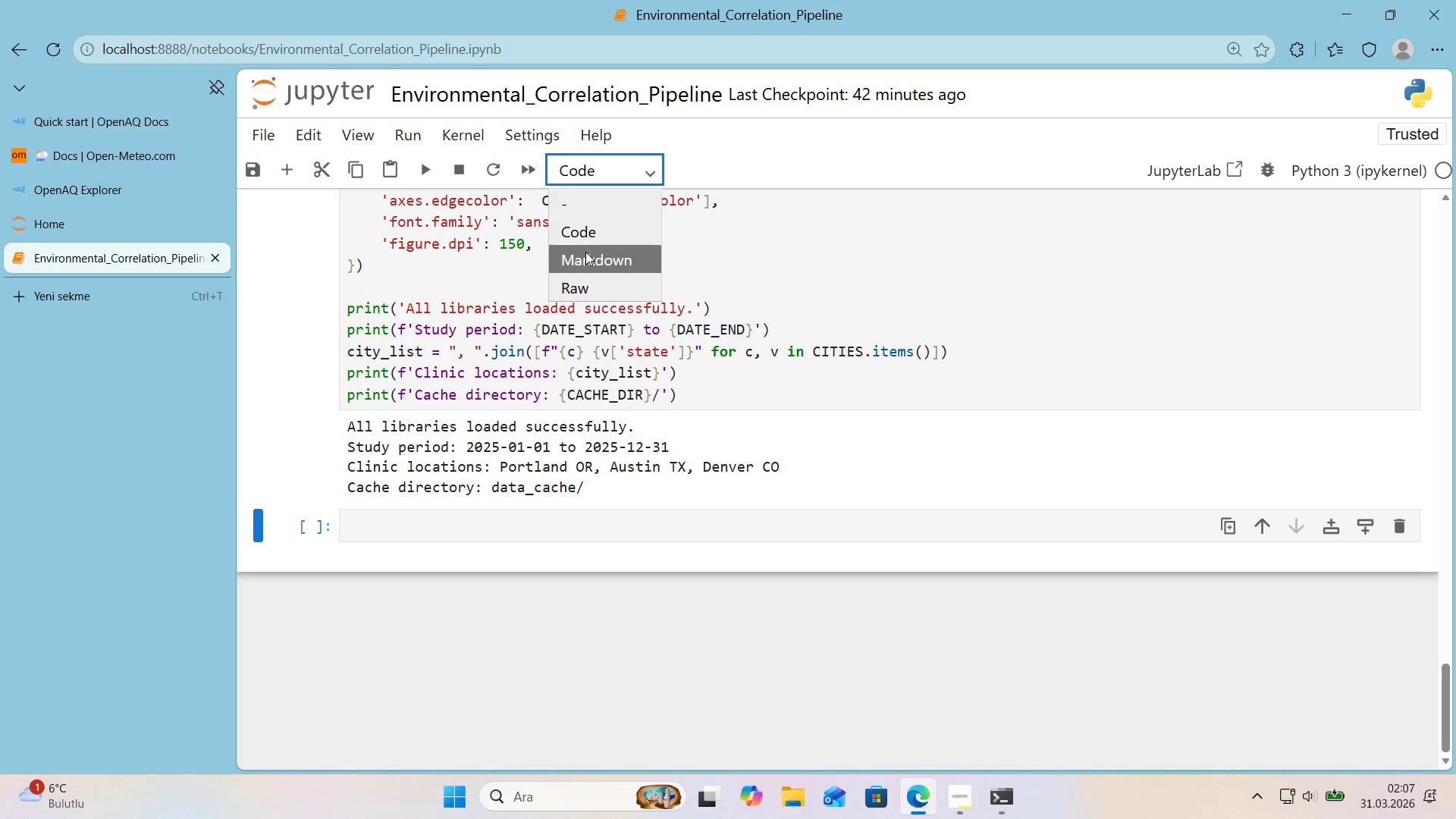 
left_click([585, 252])
 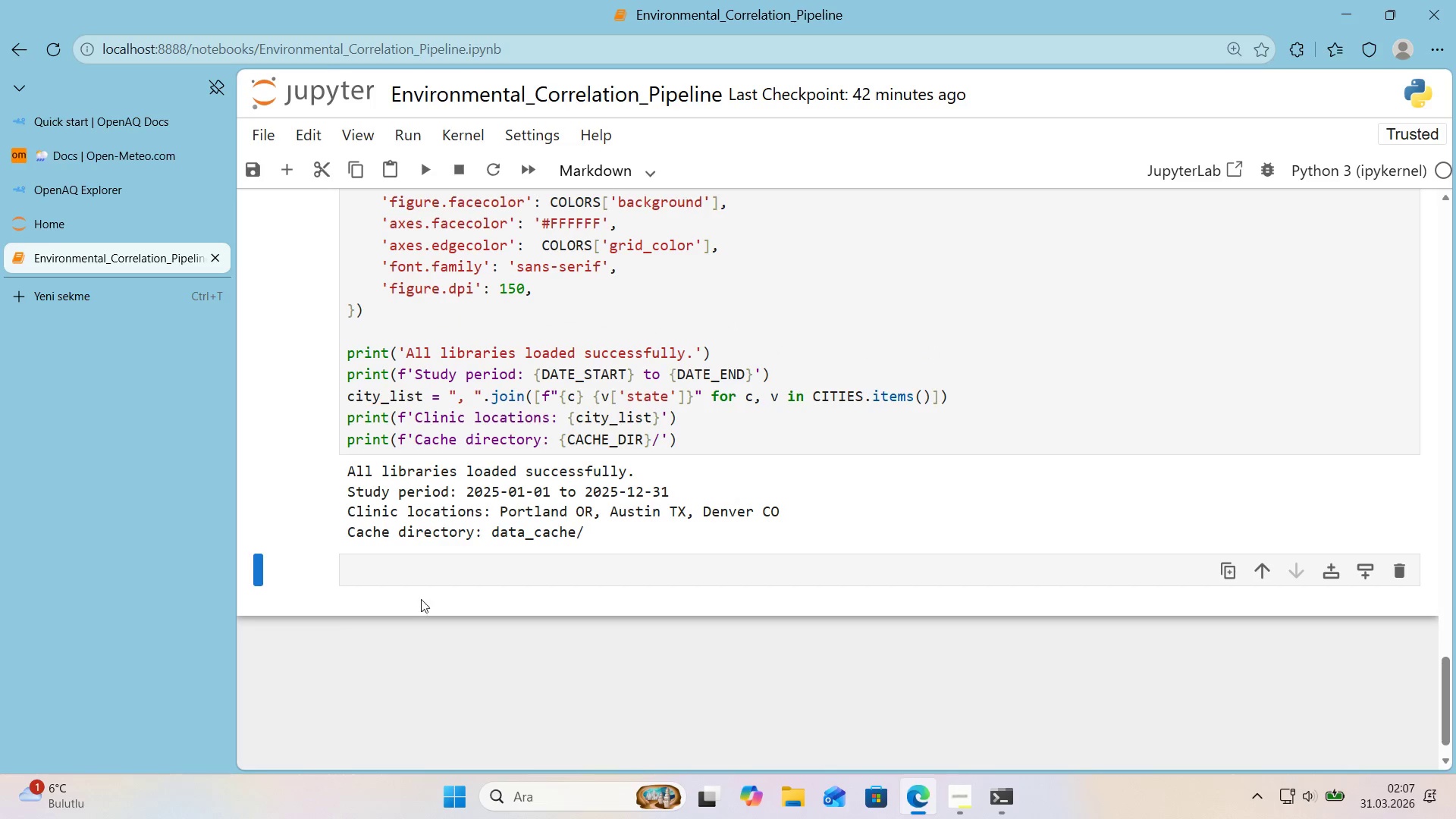 
left_click([435, 569])
 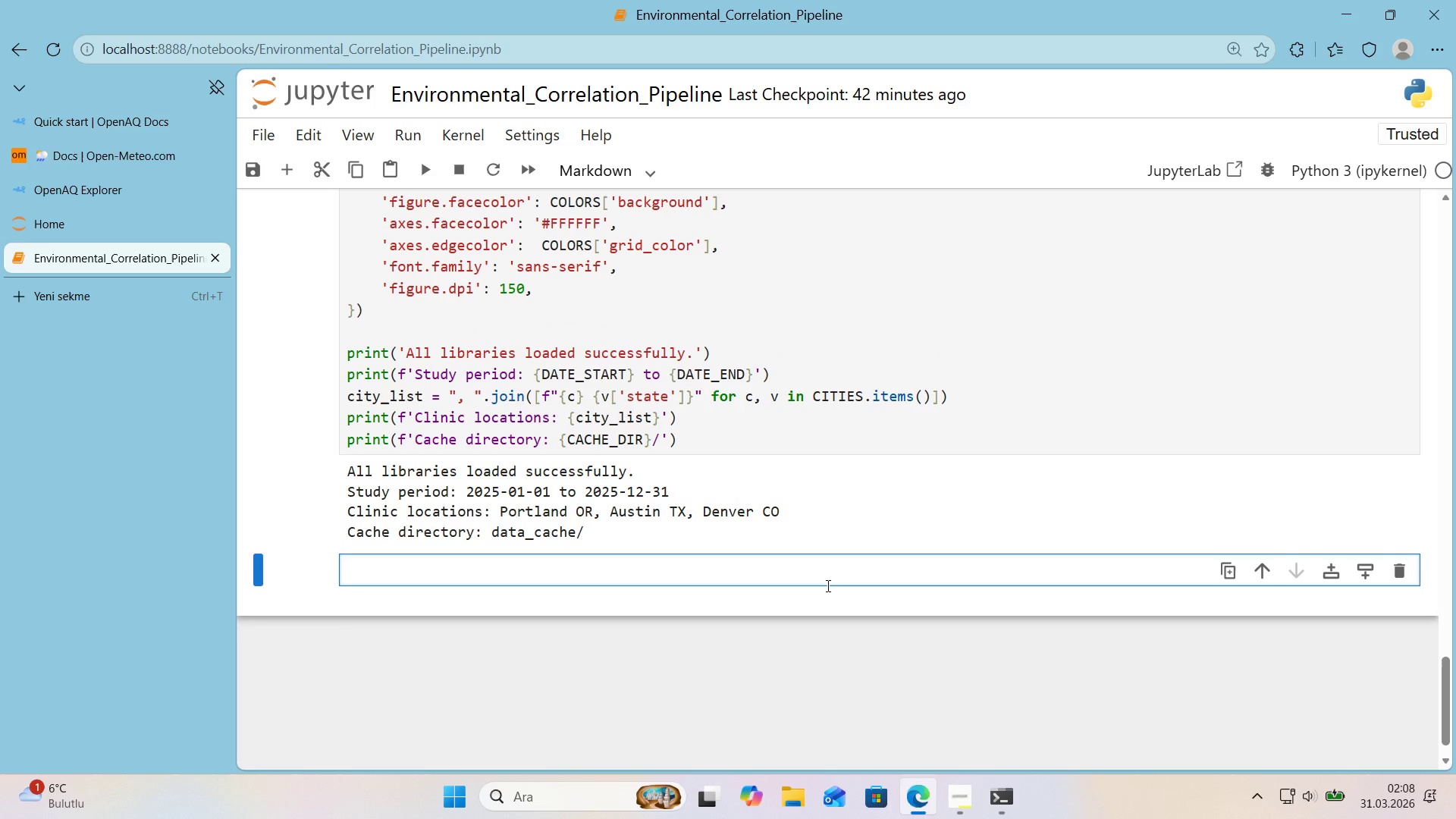 
key(Alt+Control+3)
 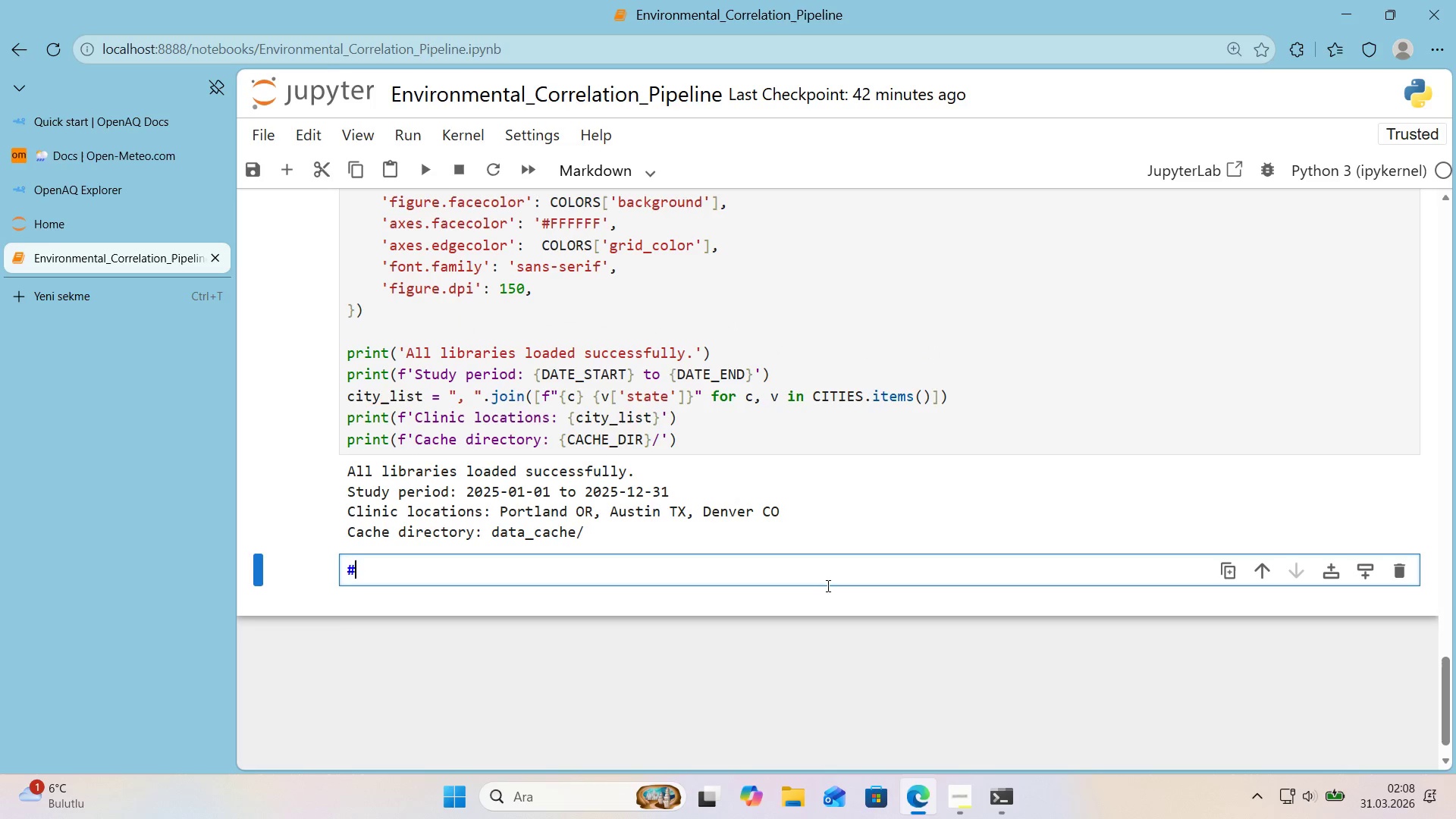 
key(Alt+Control+3)
 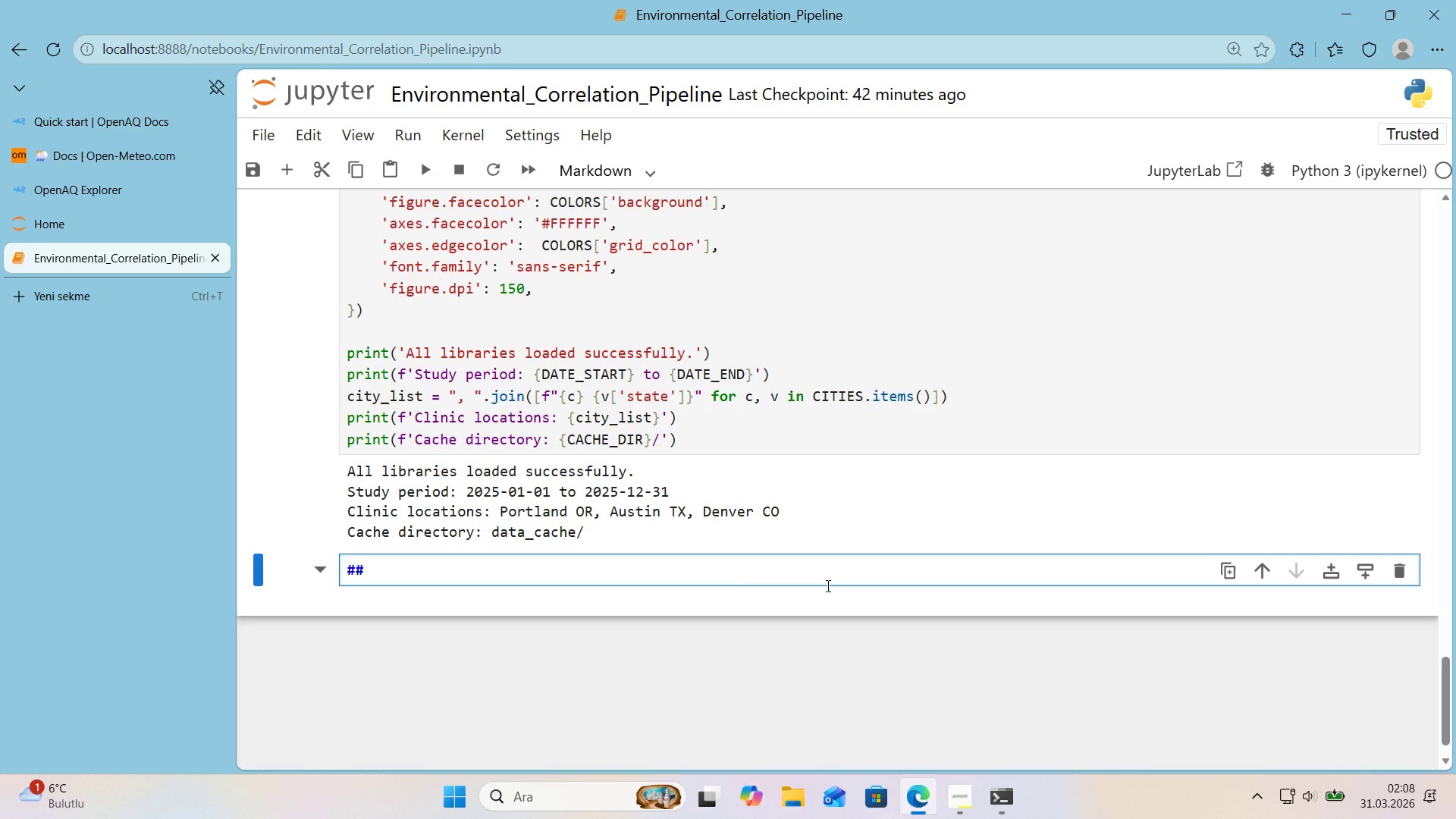 
type( 1. d)
key(Backspace)
type(Data Ingest'on - Env'ronmental)
 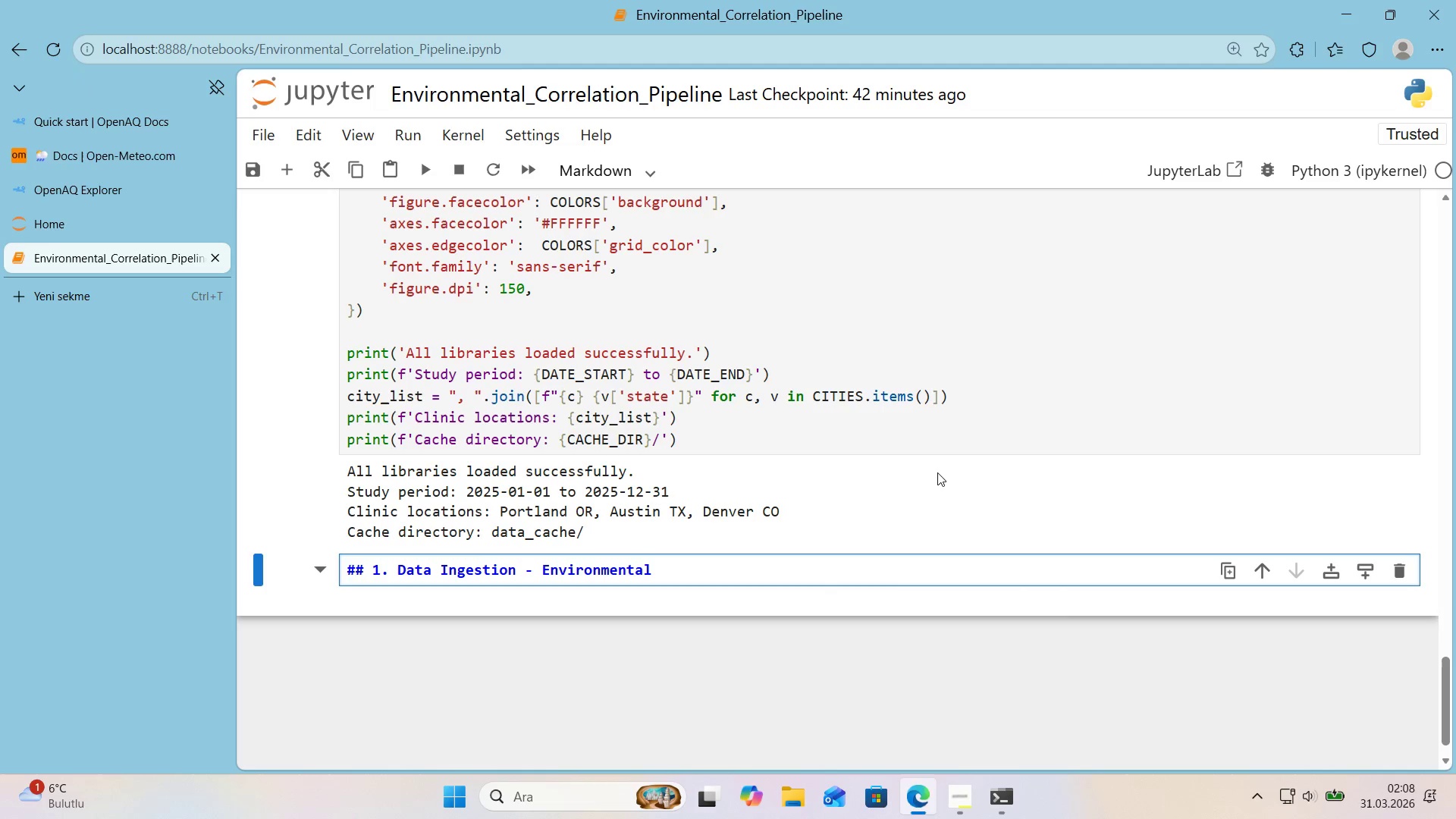 
type( Sources)
 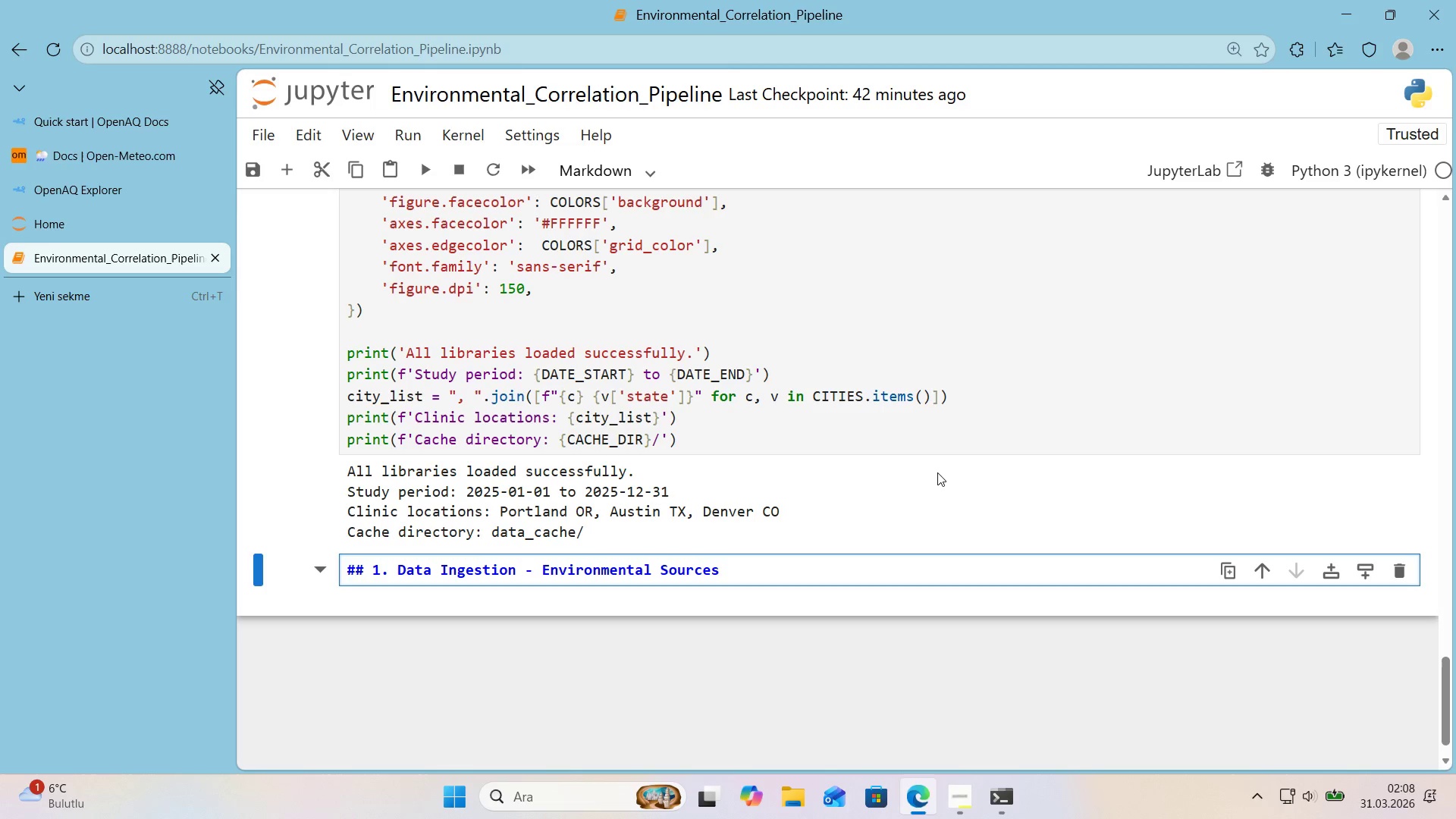 
wait(8.5)
 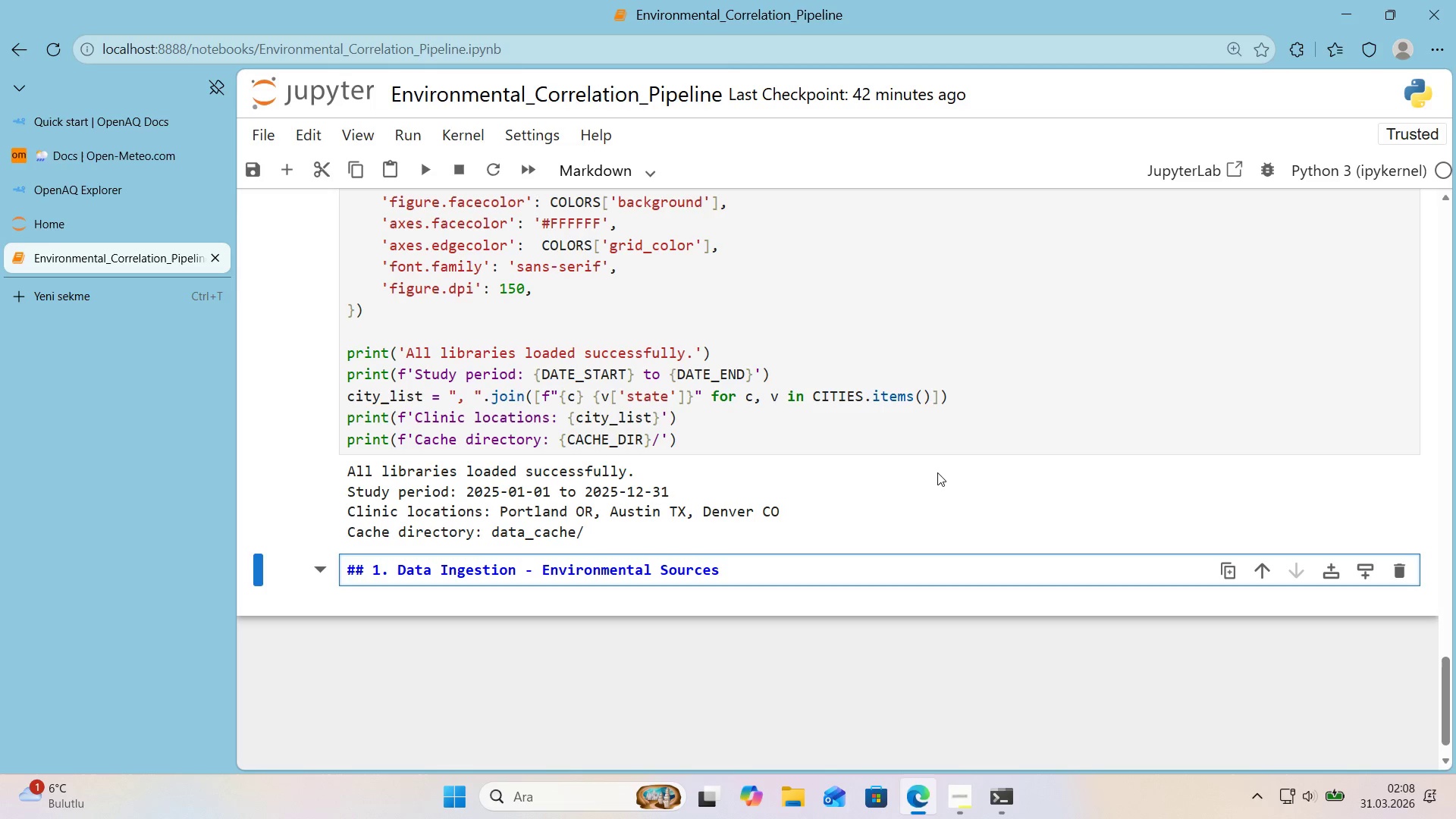 
key(Enter)
 